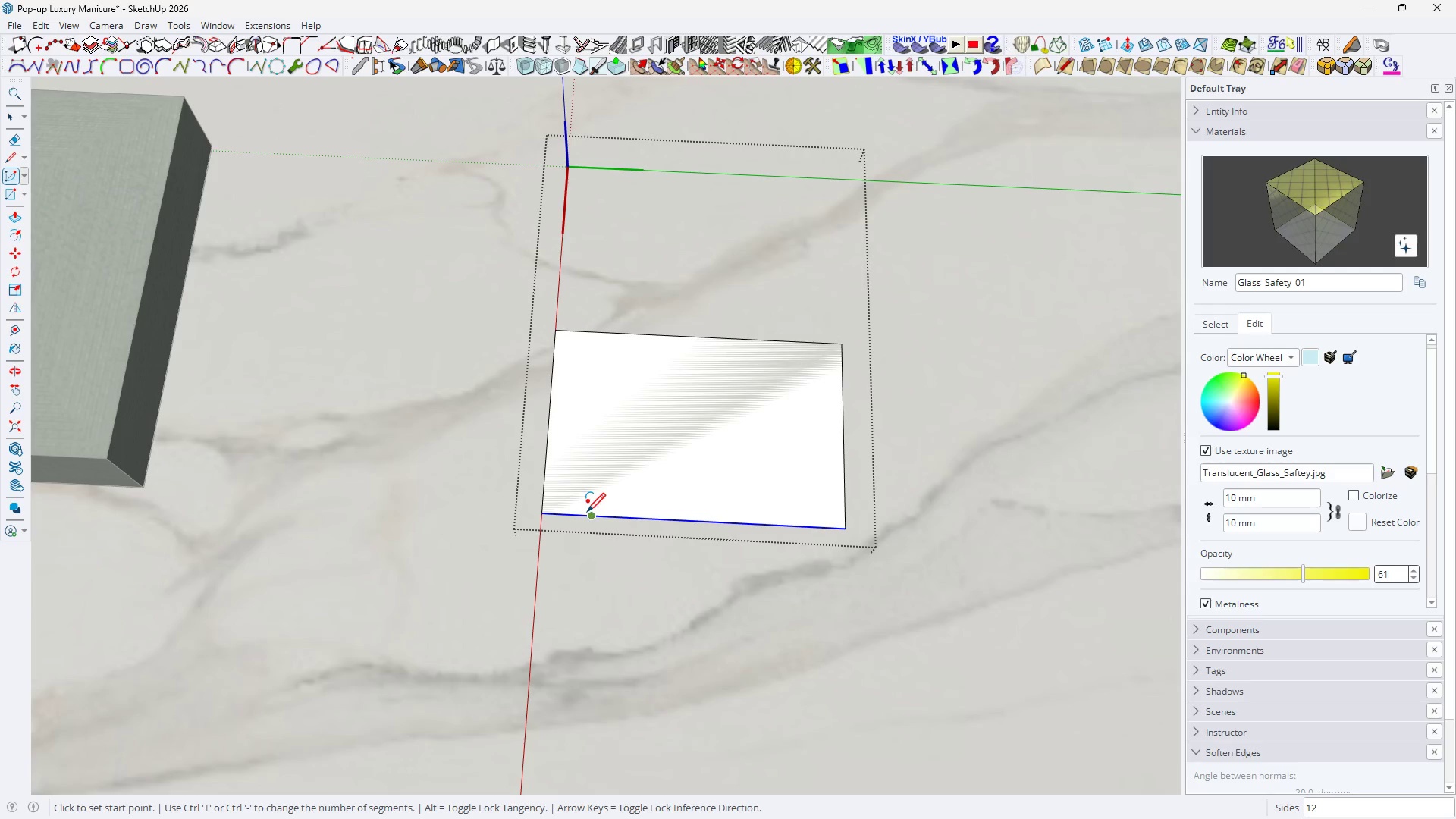 
double_click([547, 462])
 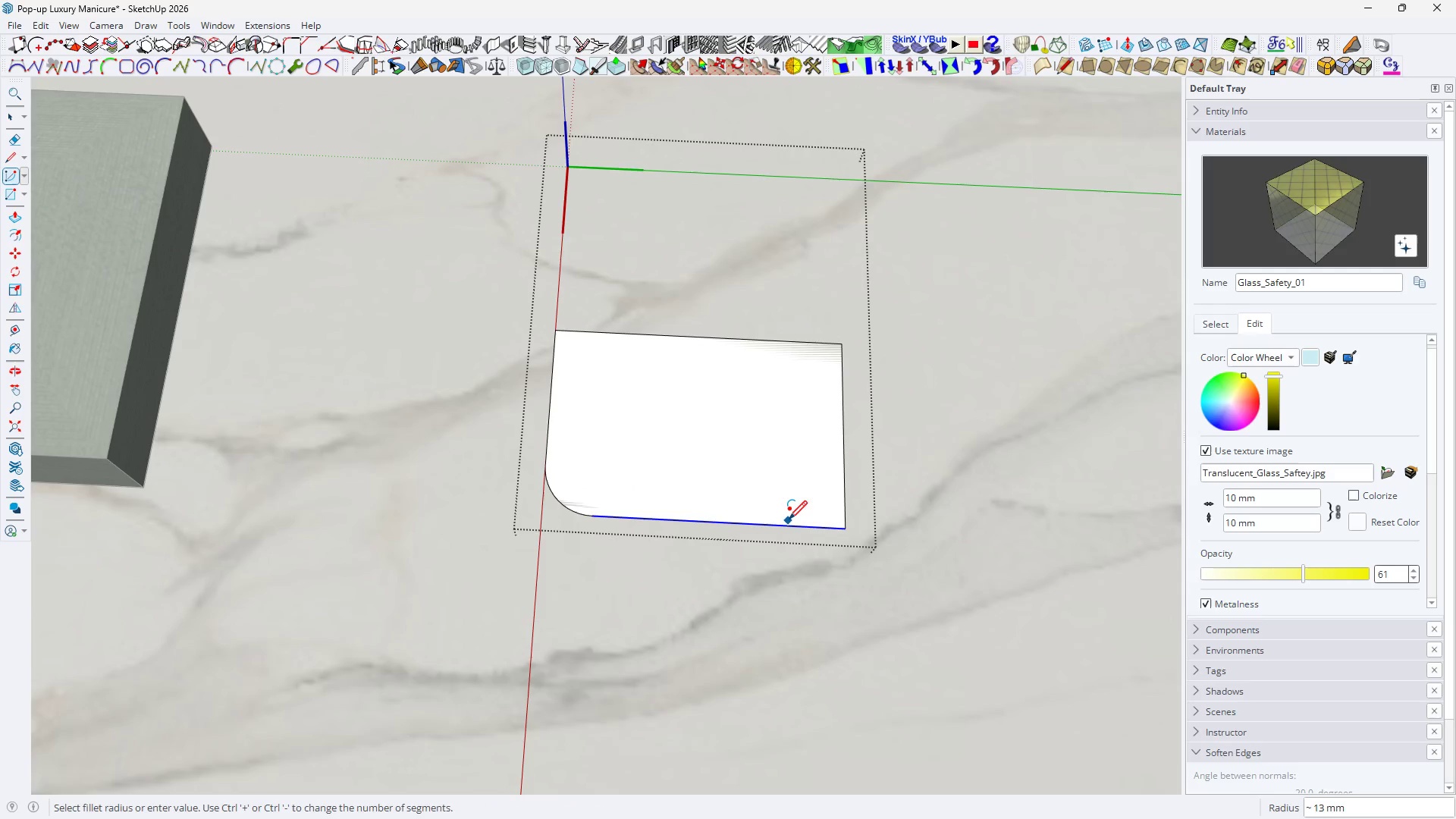 
left_click([799, 525])
 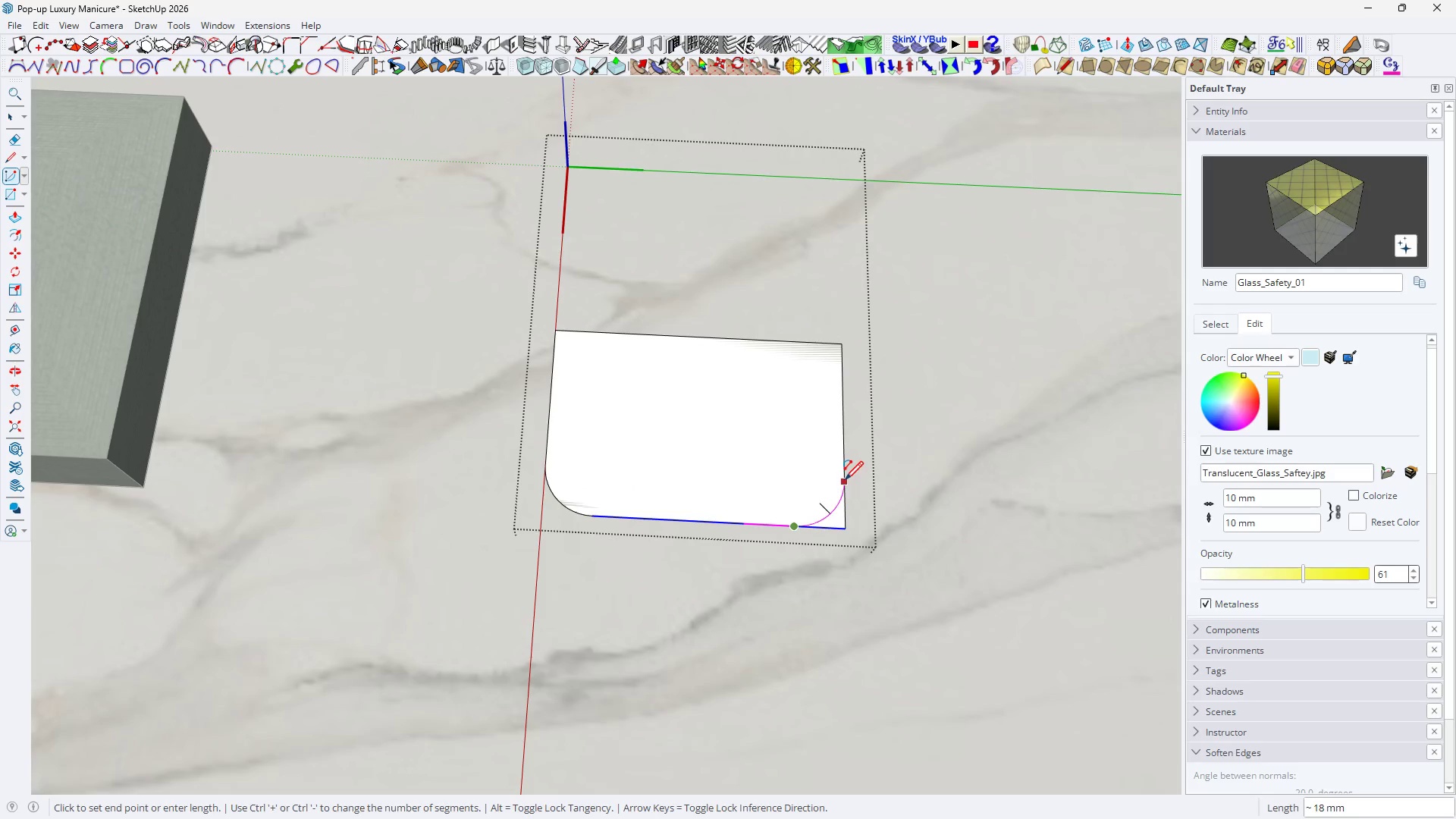 
double_click([845, 482])
 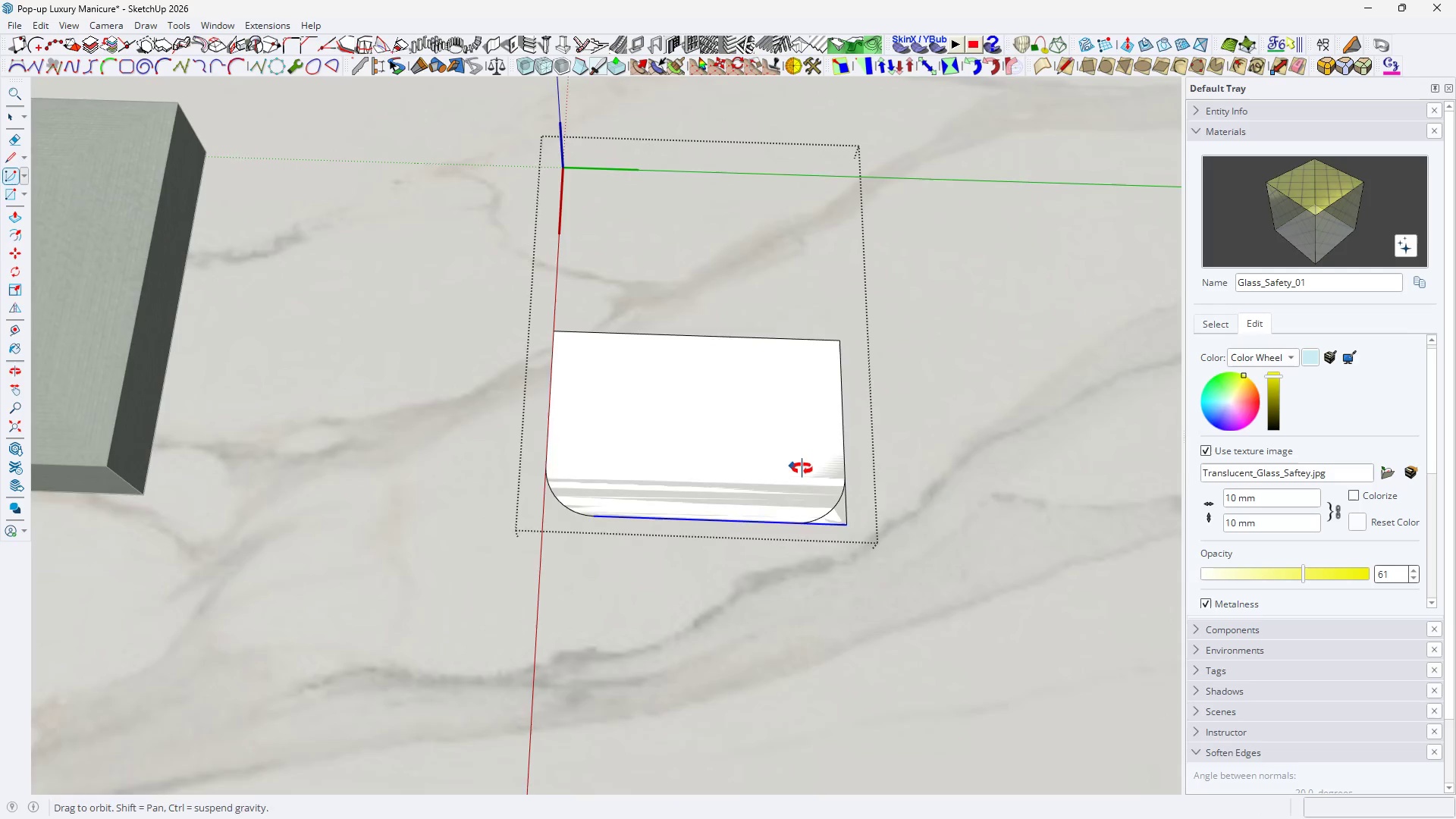 
key(Space)
 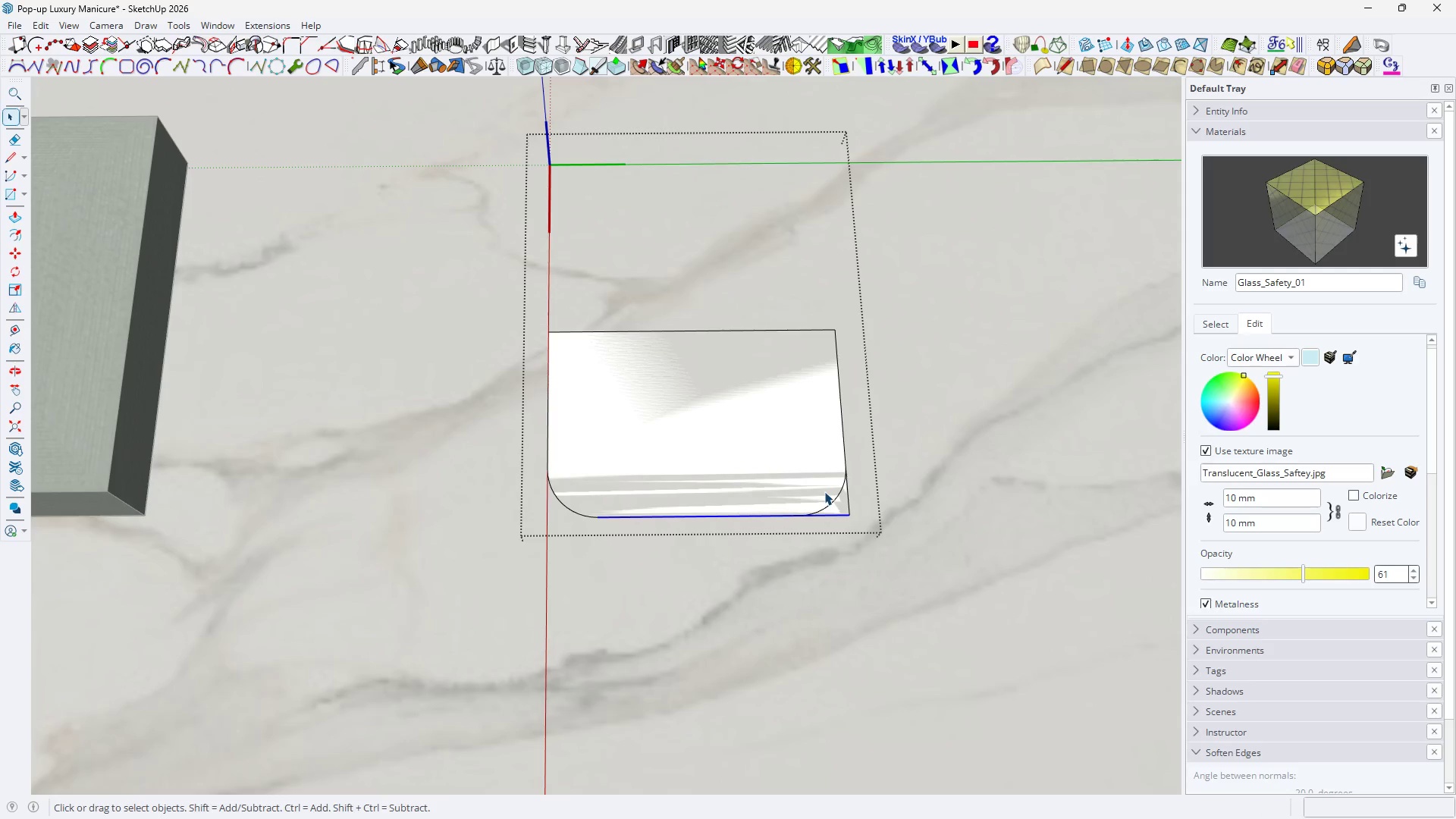 
key(E)
 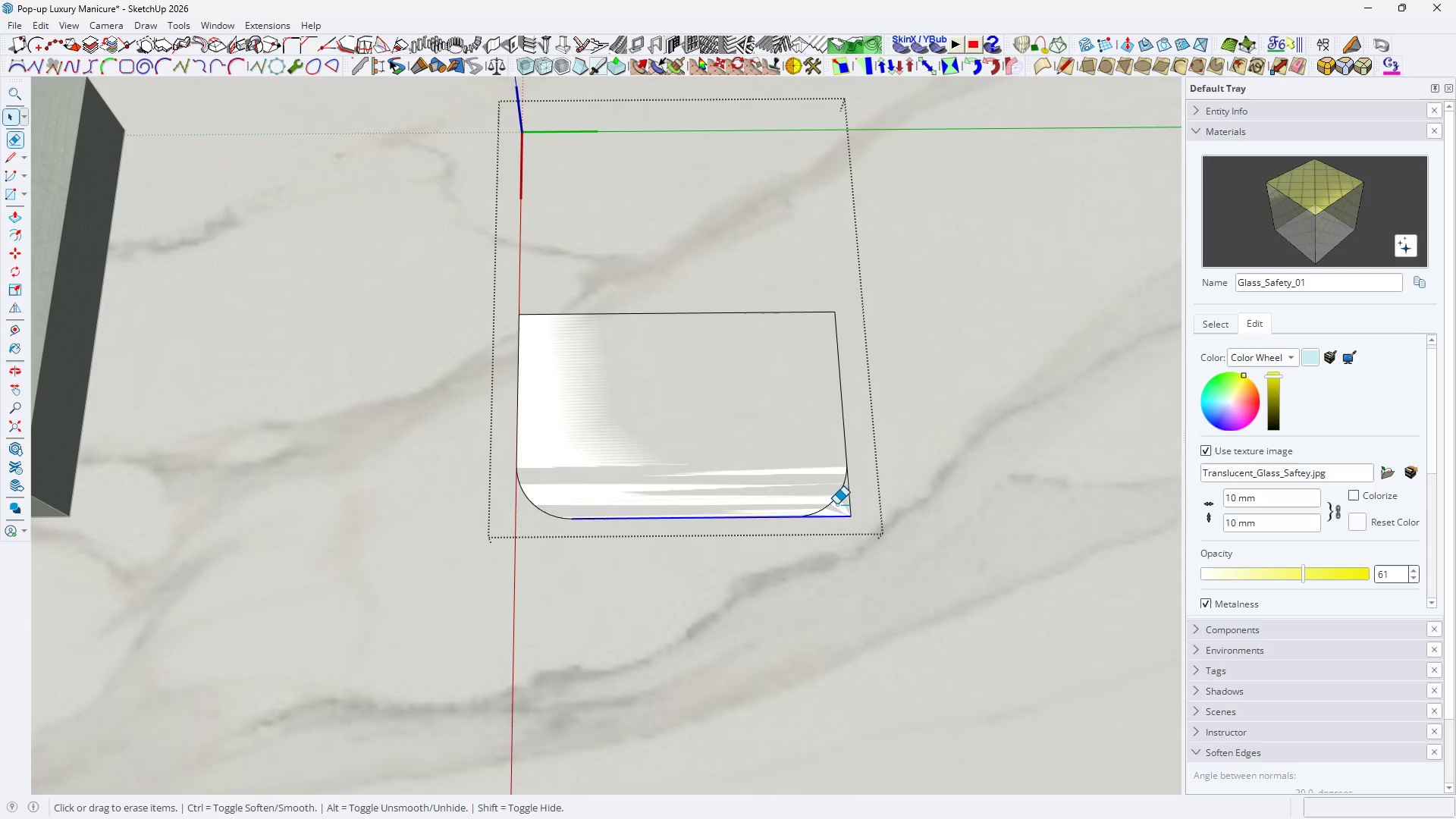 
scroll: coordinate [836, 504], scroll_direction: up, amount: 1.0
 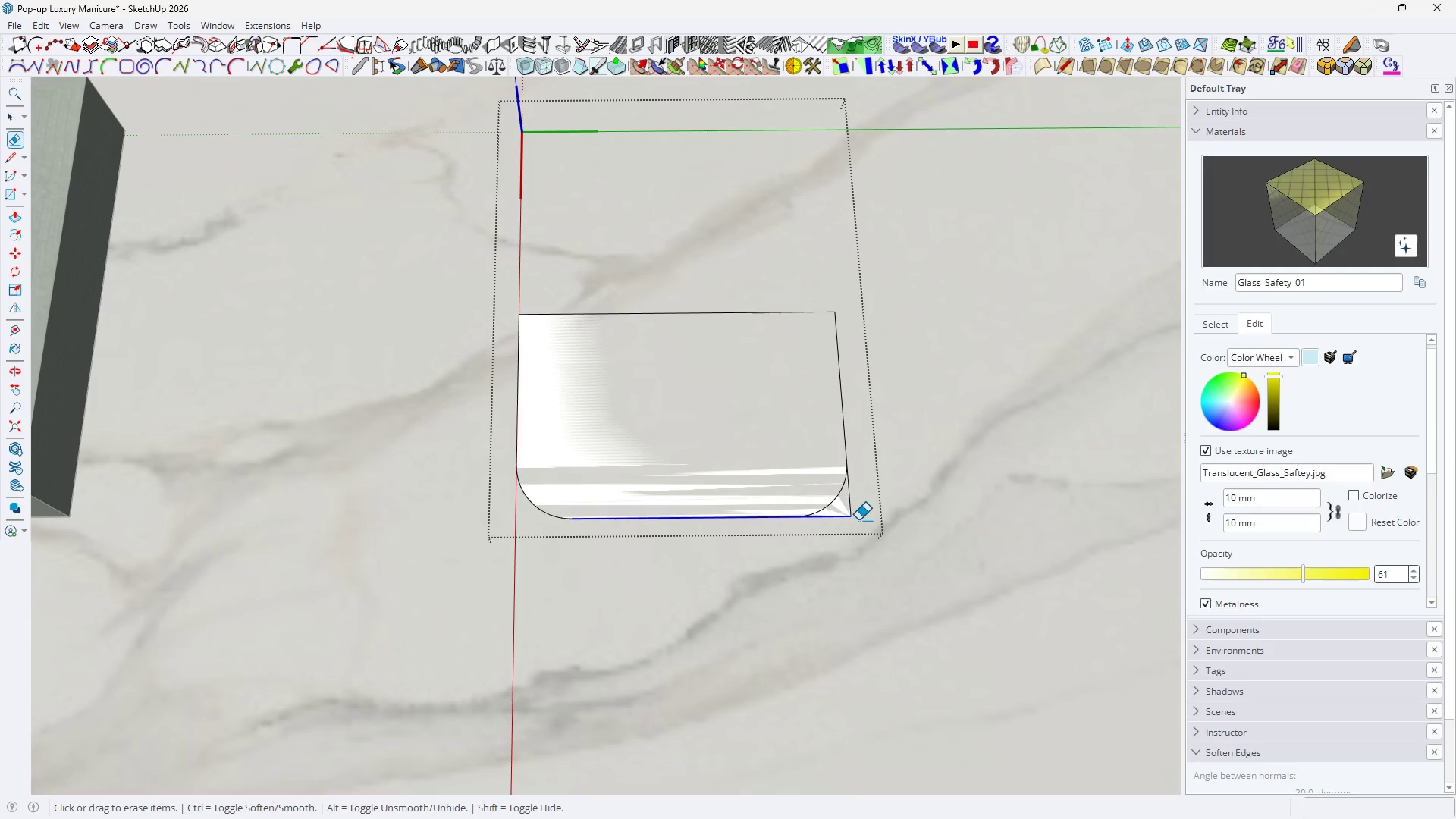 
left_click_drag(start_coordinate=[850, 519], to_coordinate=[849, 507])
 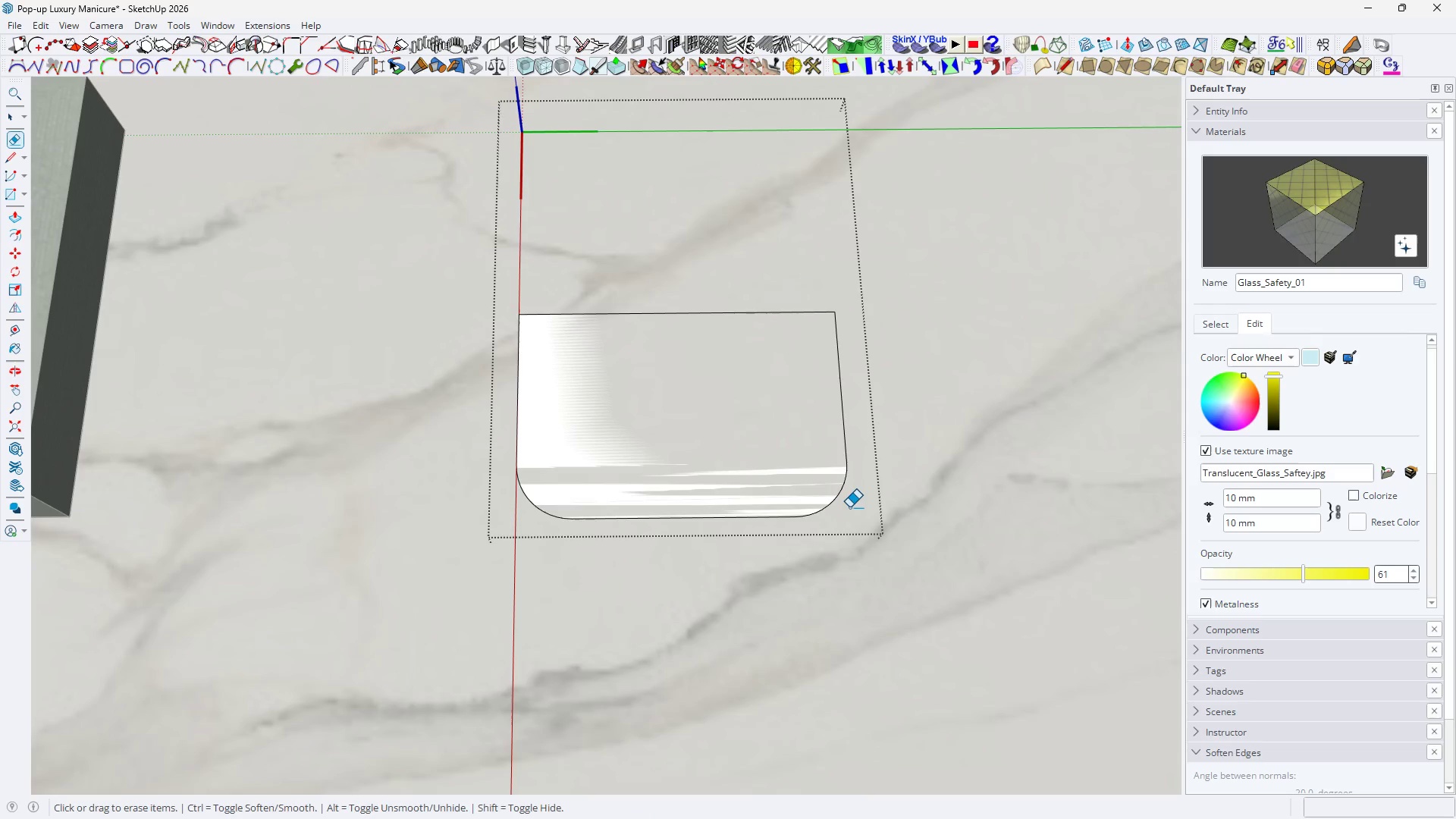 
left_click_drag(start_coordinate=[849, 507], to_coordinate=[852, 502])
 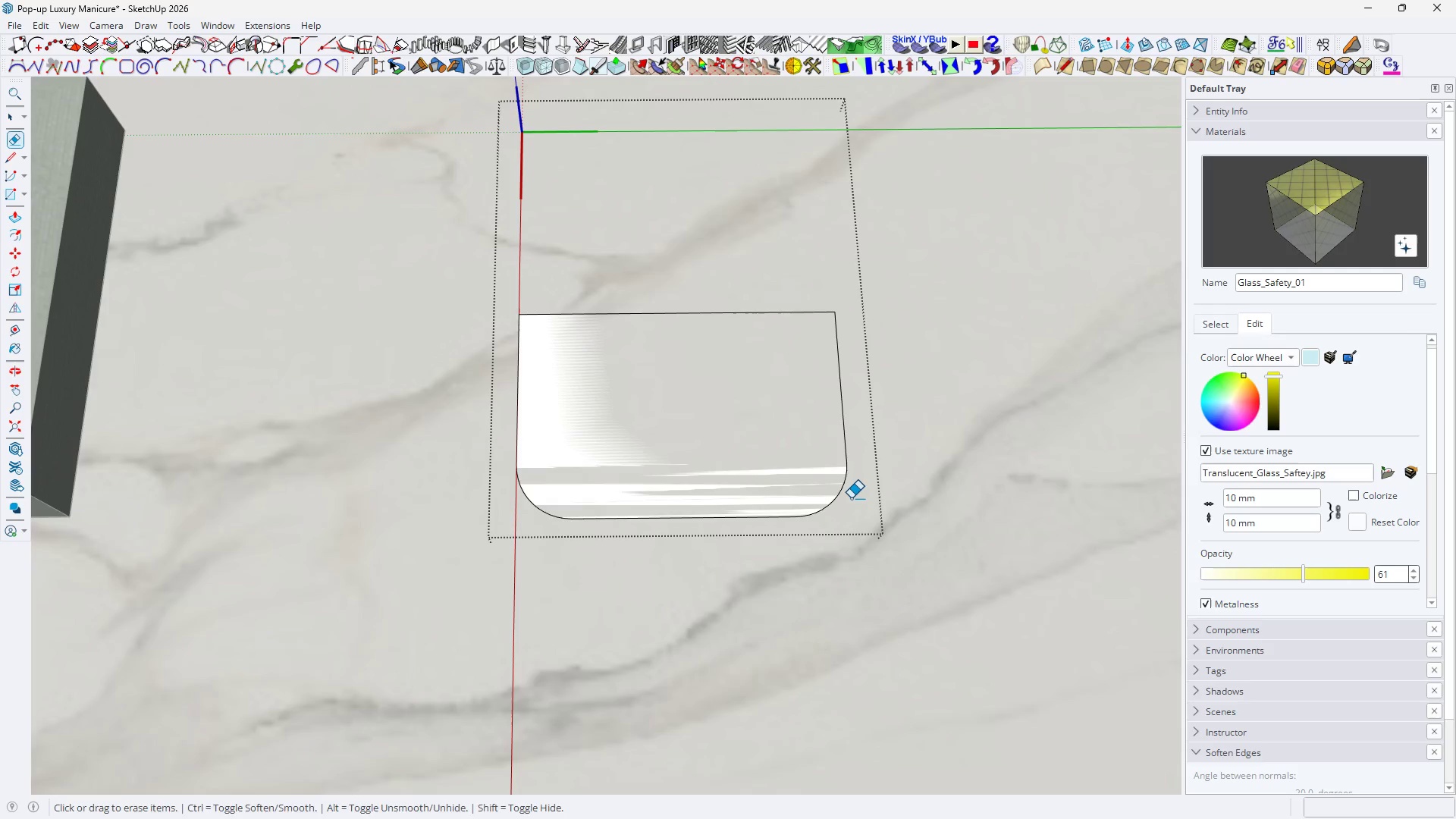 
key(Space)
 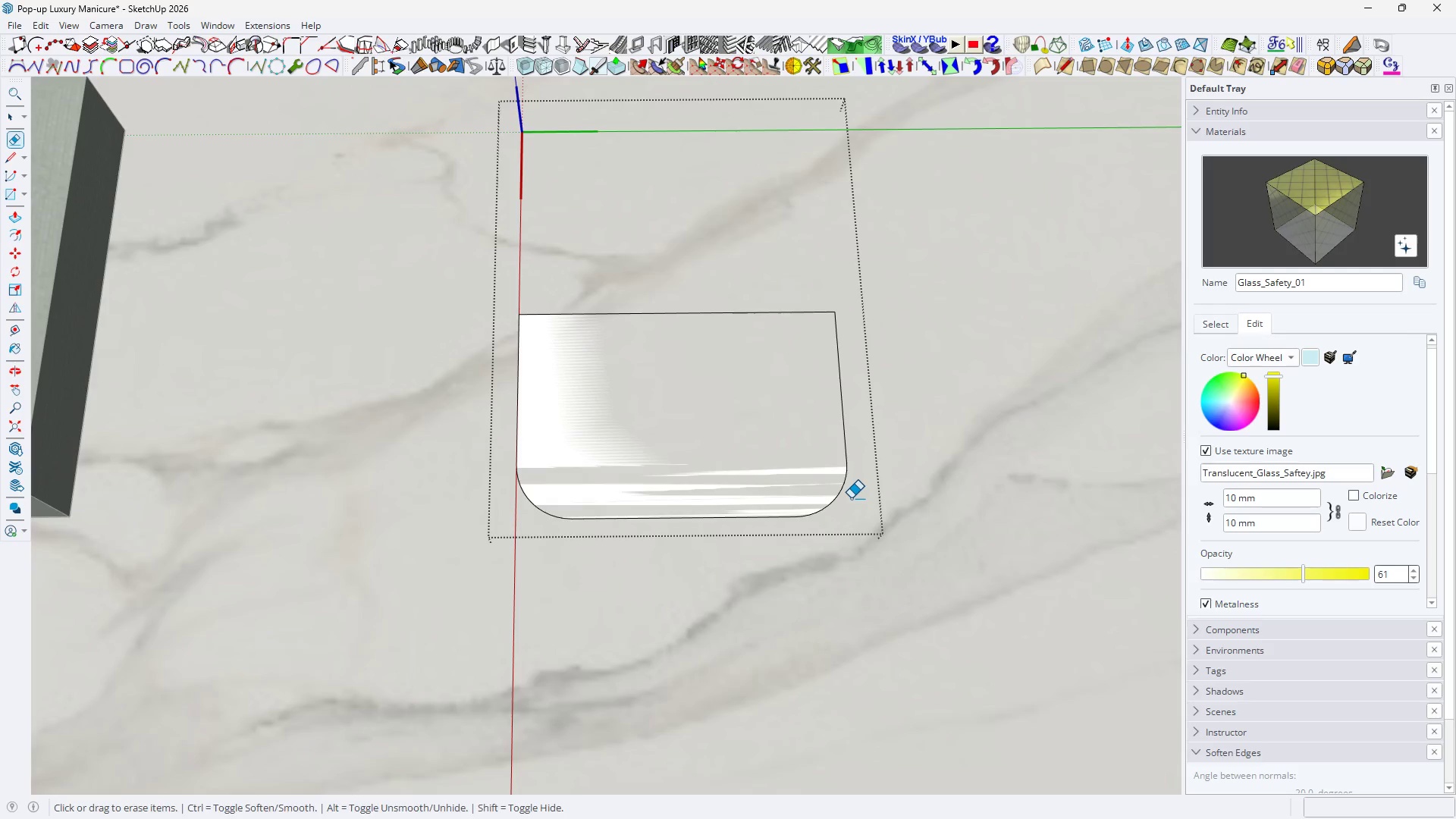 
left_click_drag(start_coordinate=[760, 443], to_coordinate=[900, 555])
 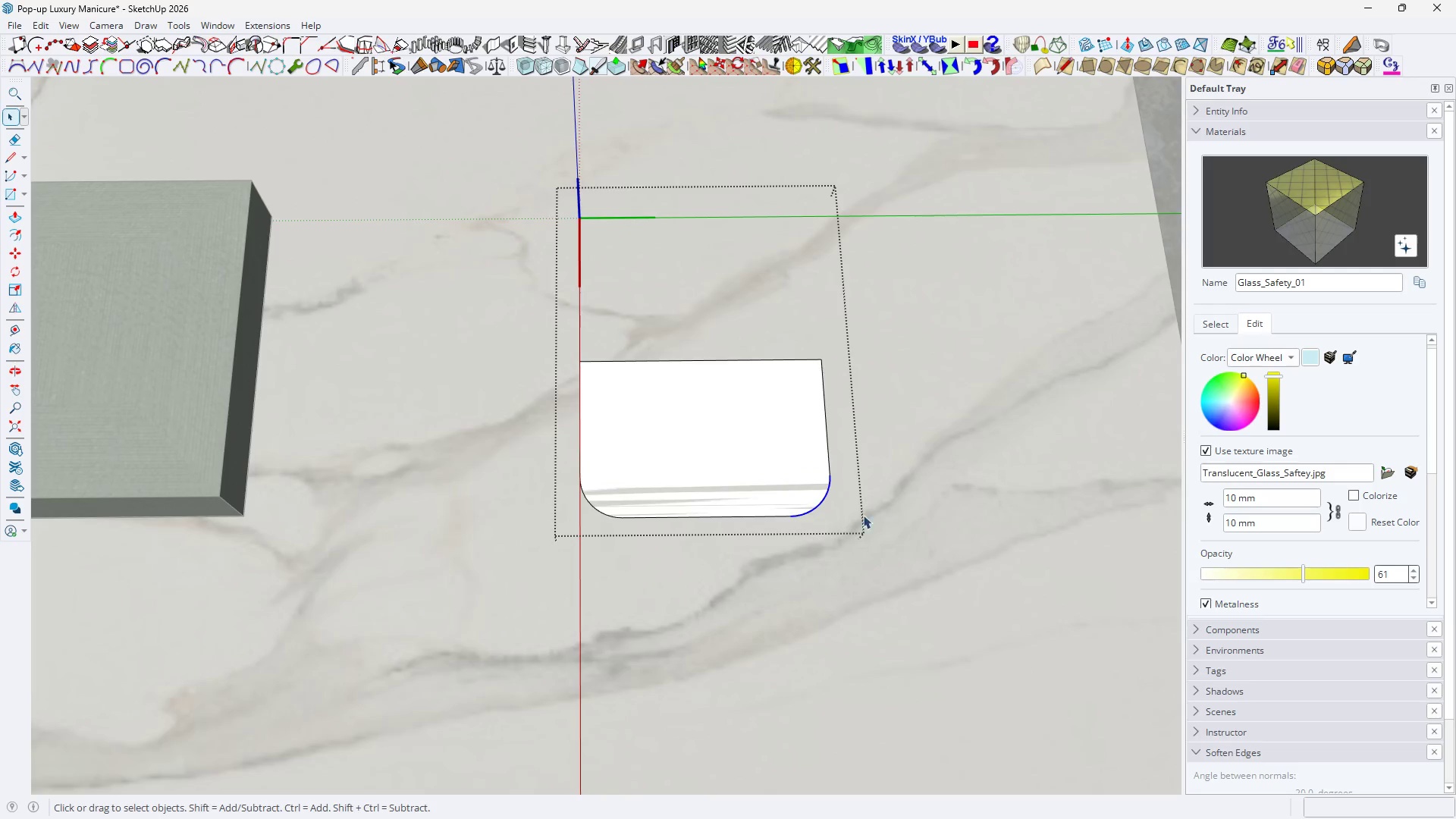 
scroll: coordinate [751, 517], scroll_direction: down, amount: 3.0
 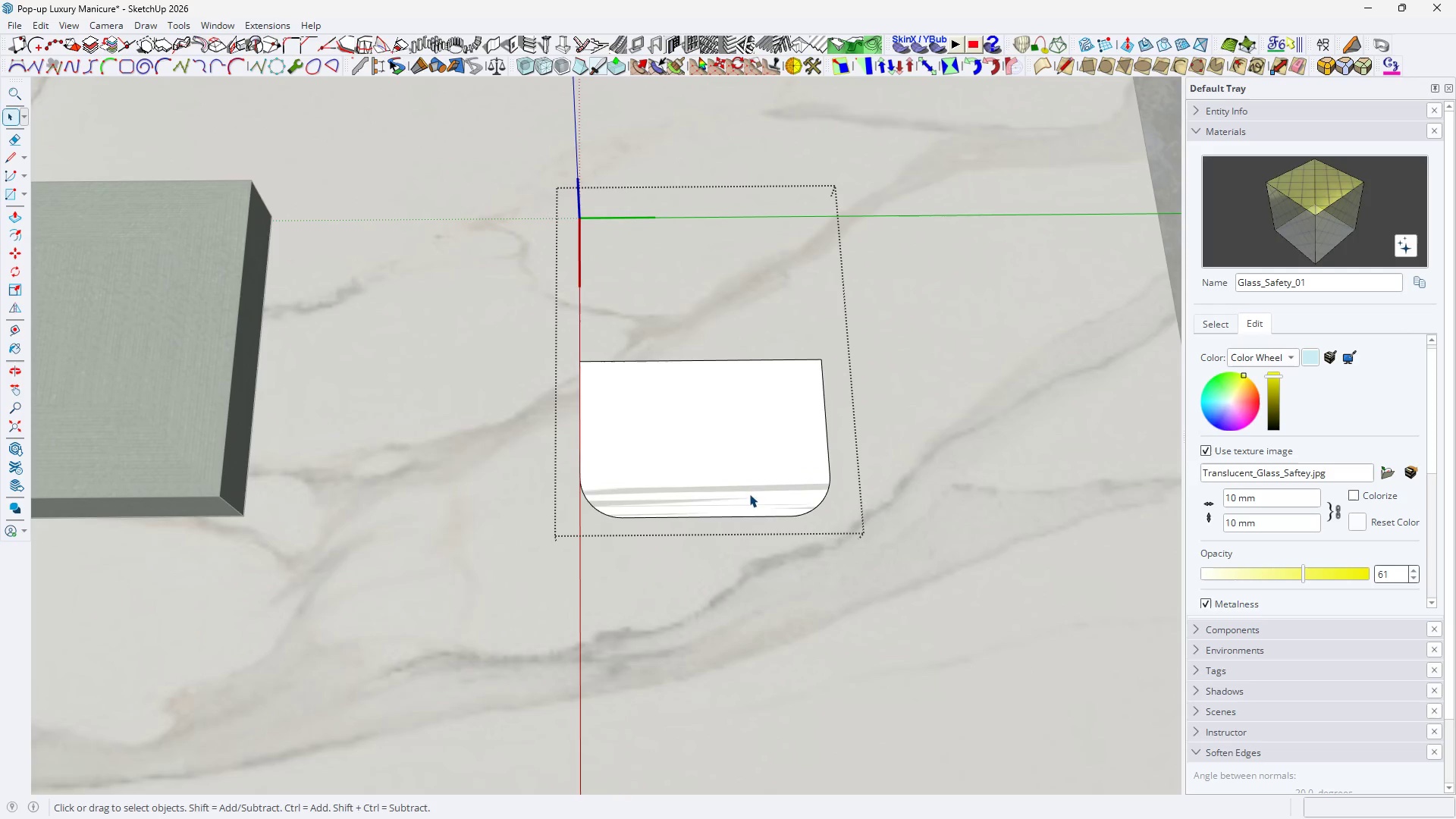 
key(M)
 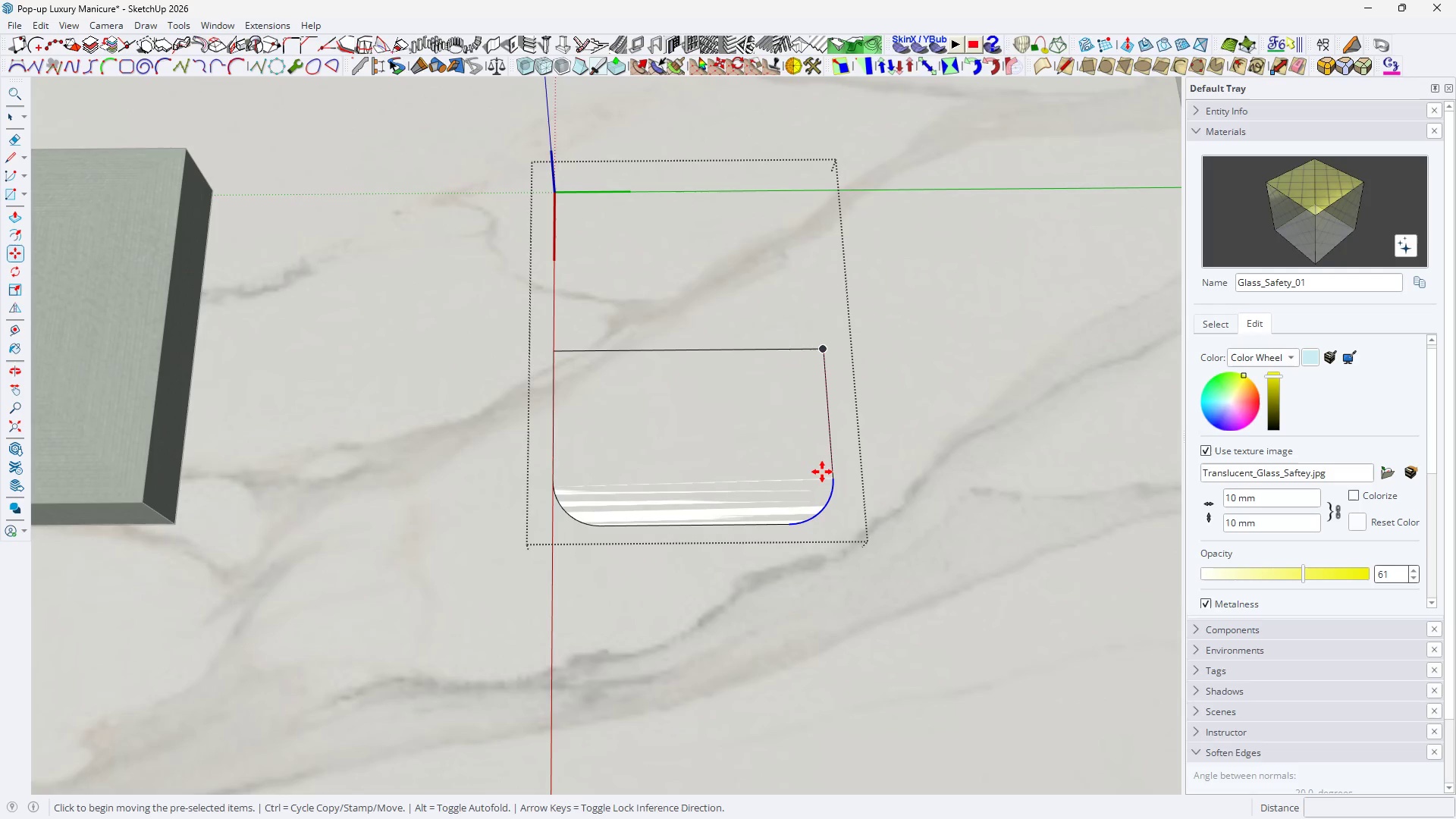 
key(Control+ControlLeft)
 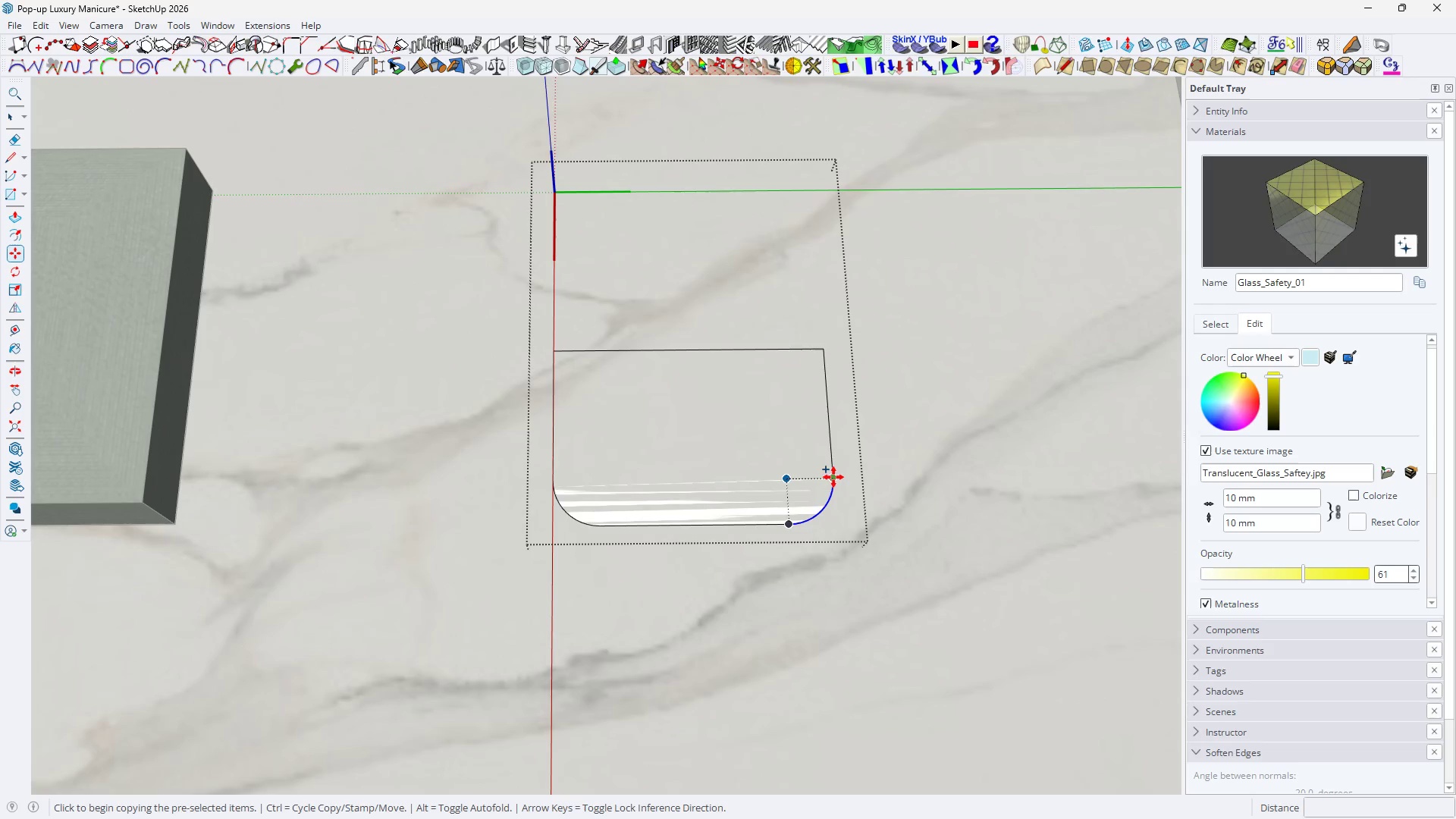 
scroll: coordinate [822, 472], scroll_direction: up, amount: 1.0
 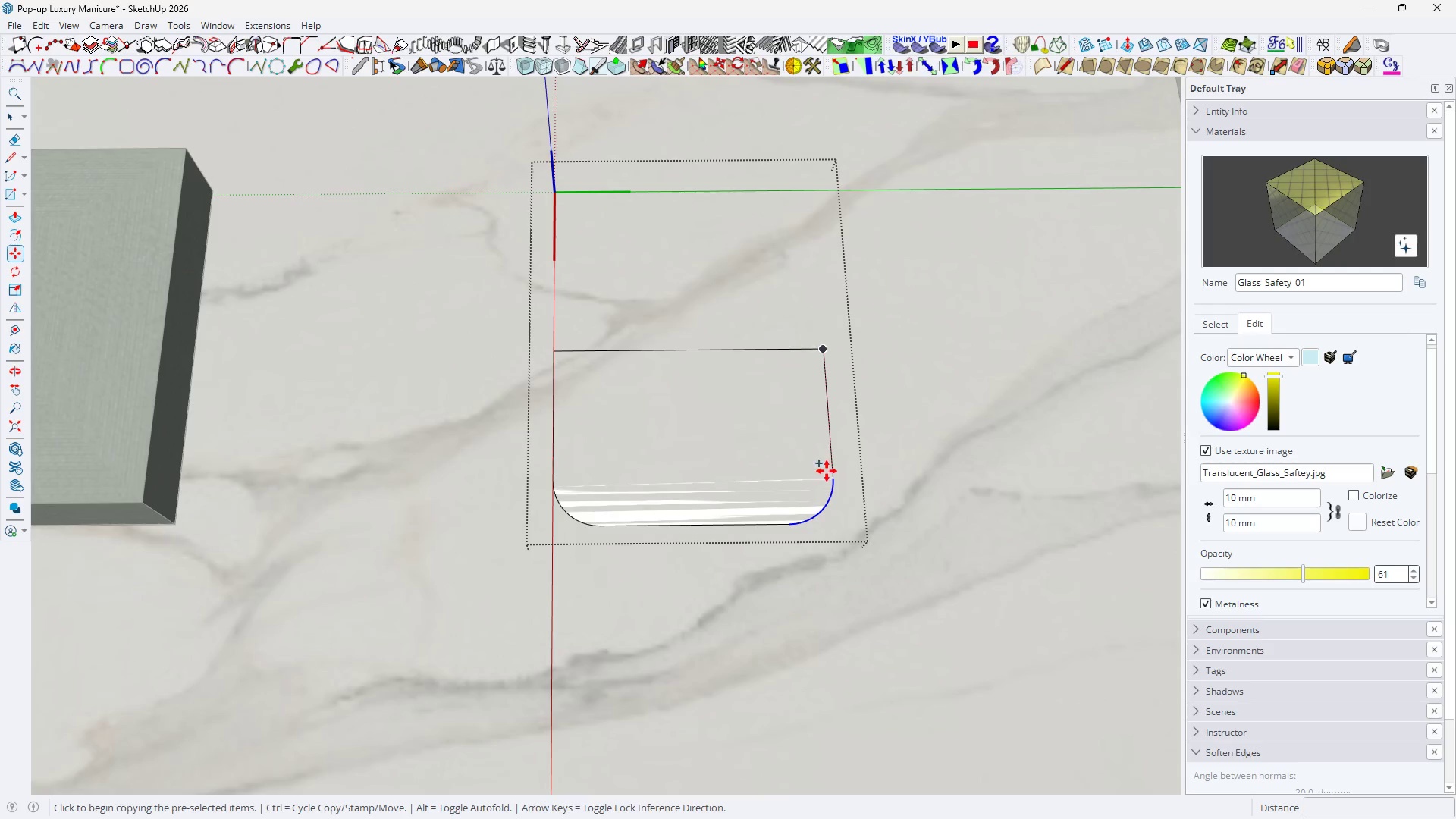 
left_click([834, 478])
 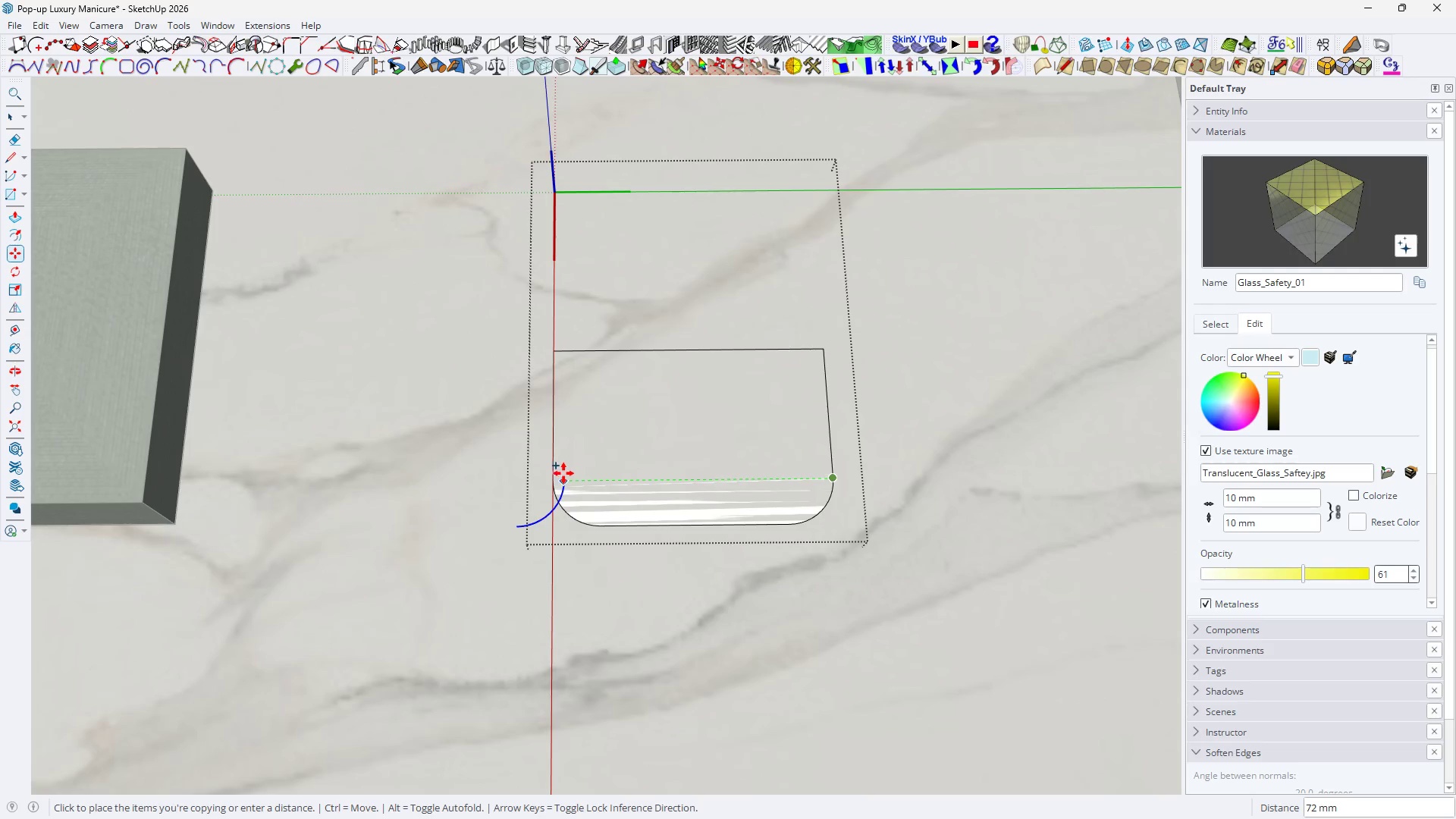 
left_click([488, 475])
 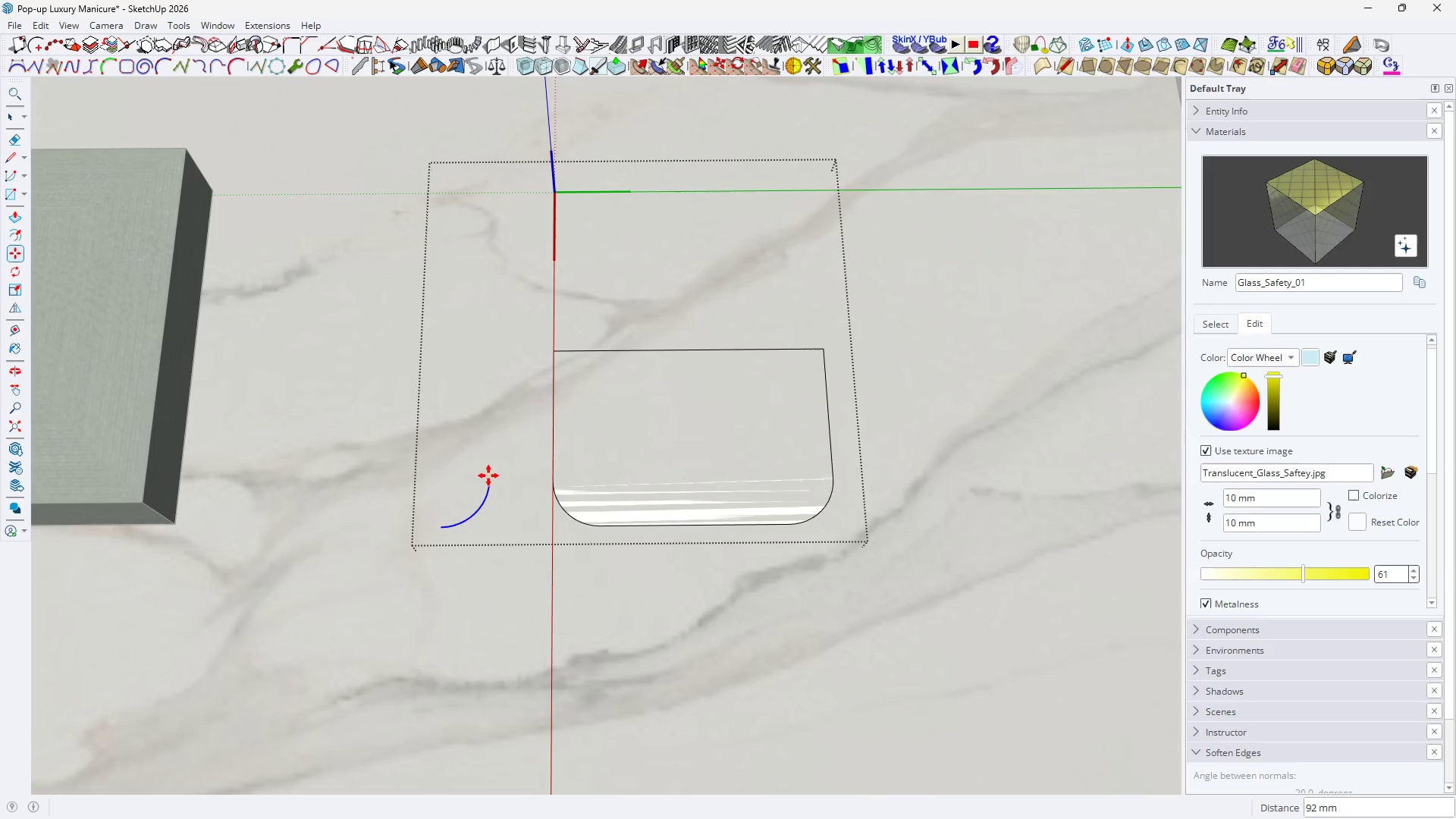 
key(Space)
 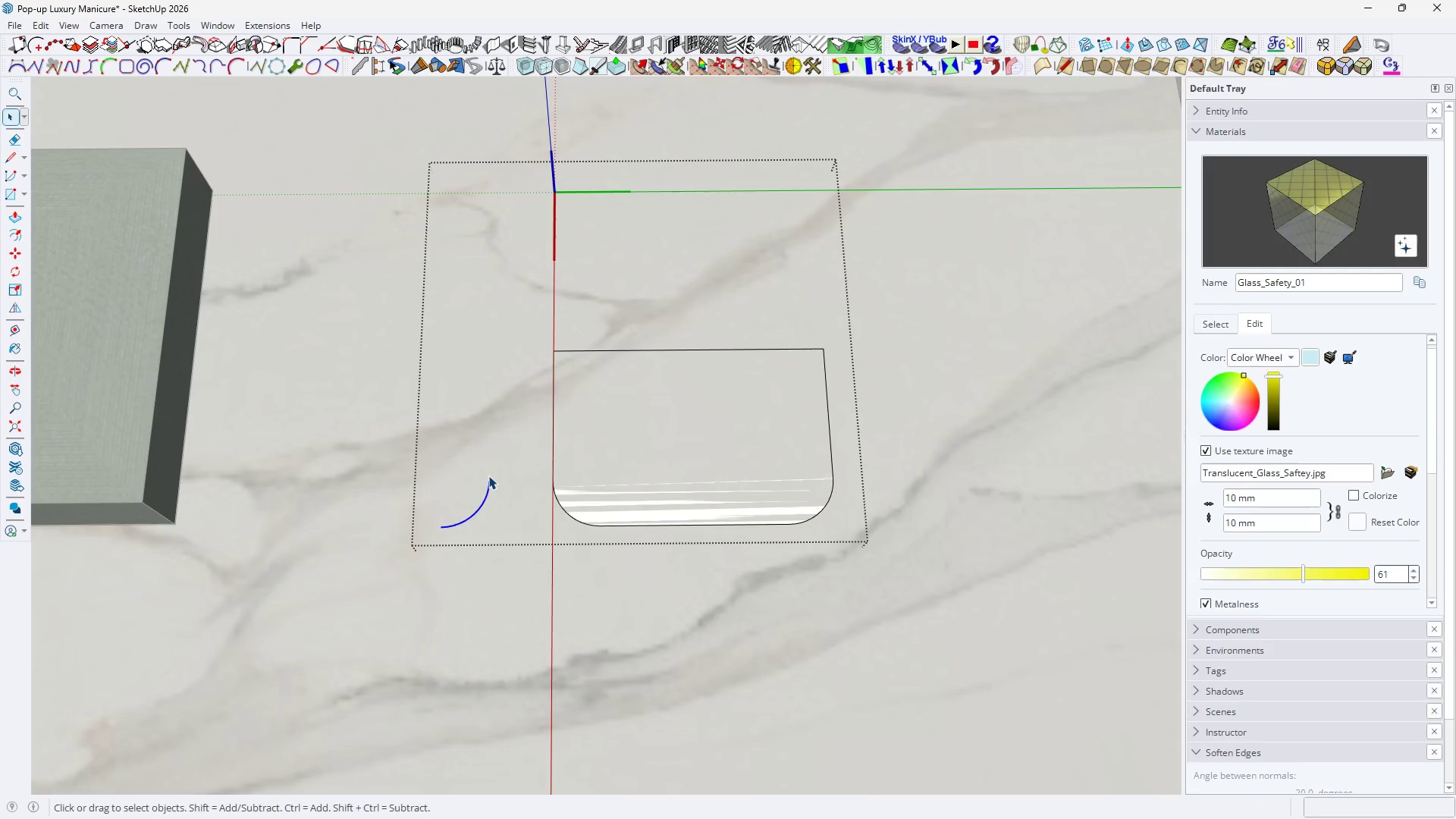 
key(Q)
 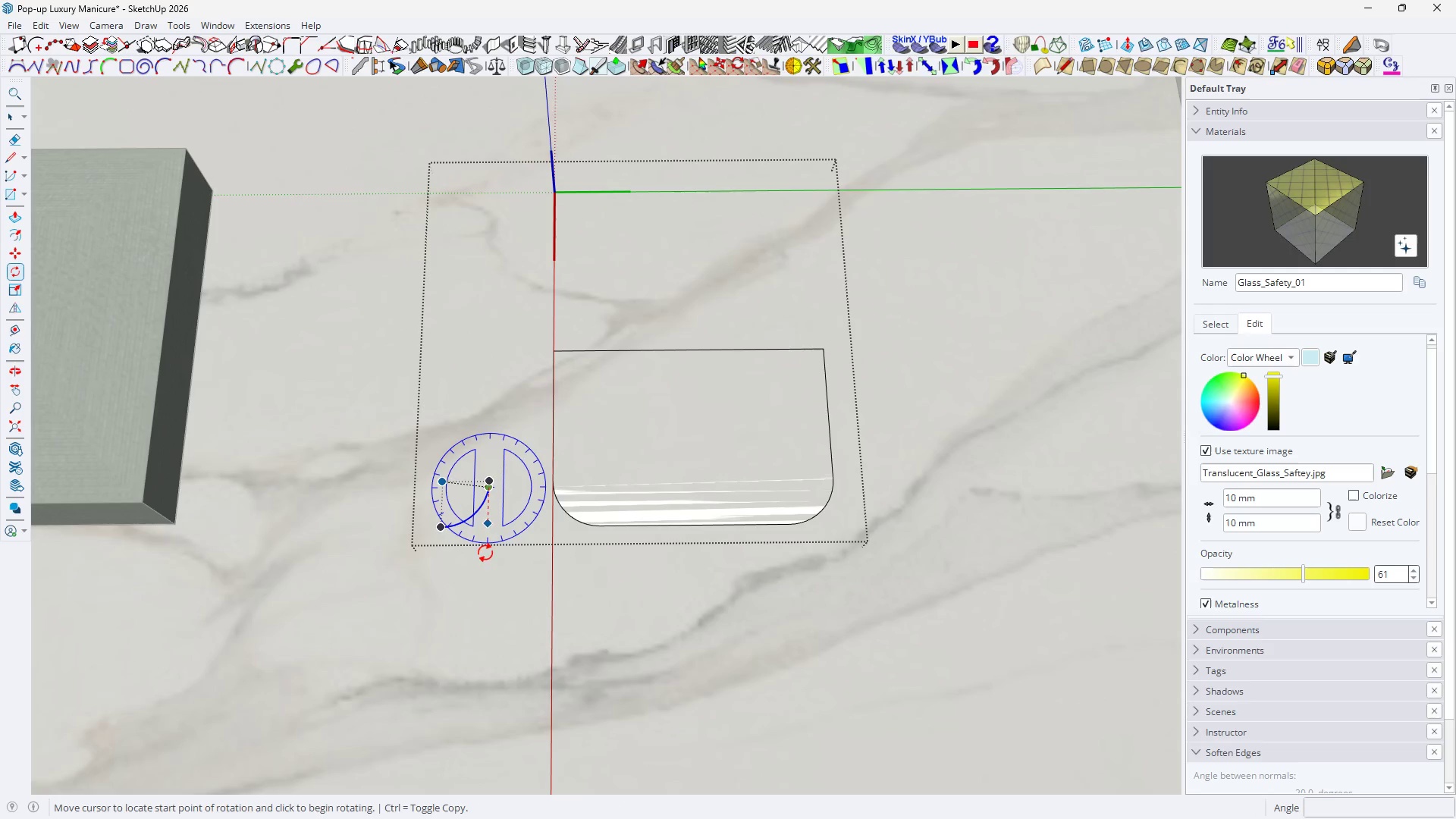 
double_click([485, 562])
 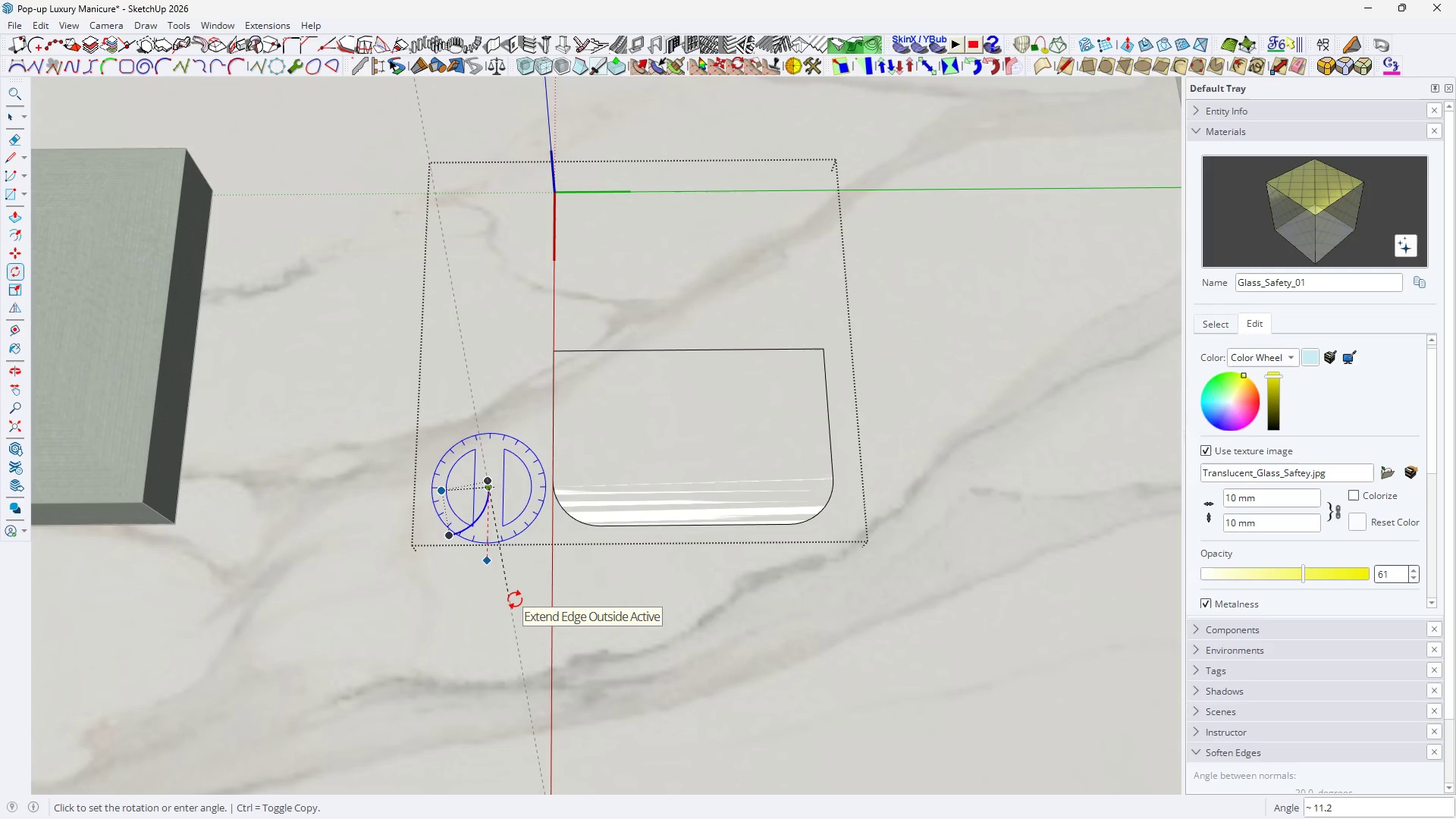 
type(90)
 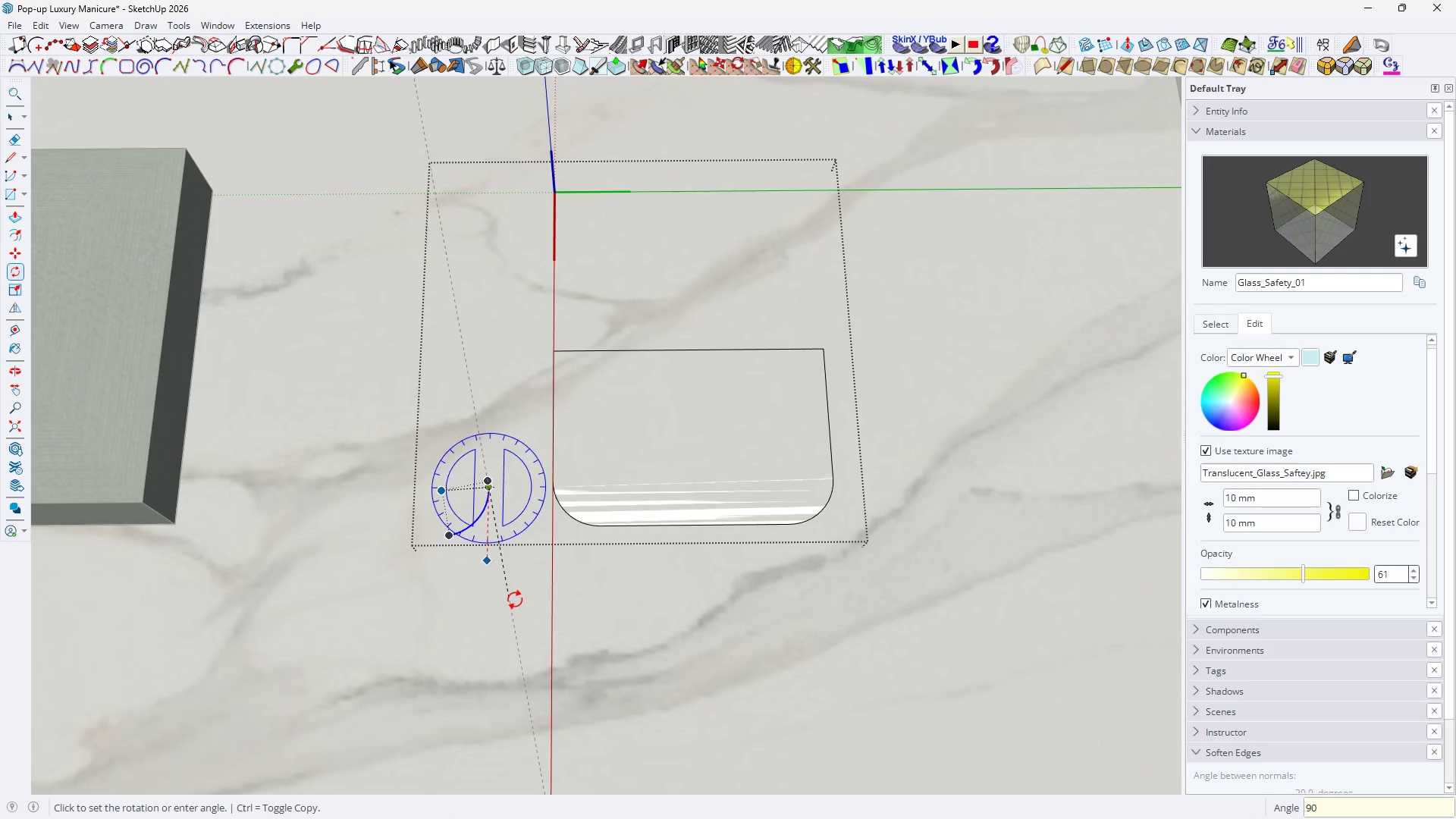 
key(Enter)
 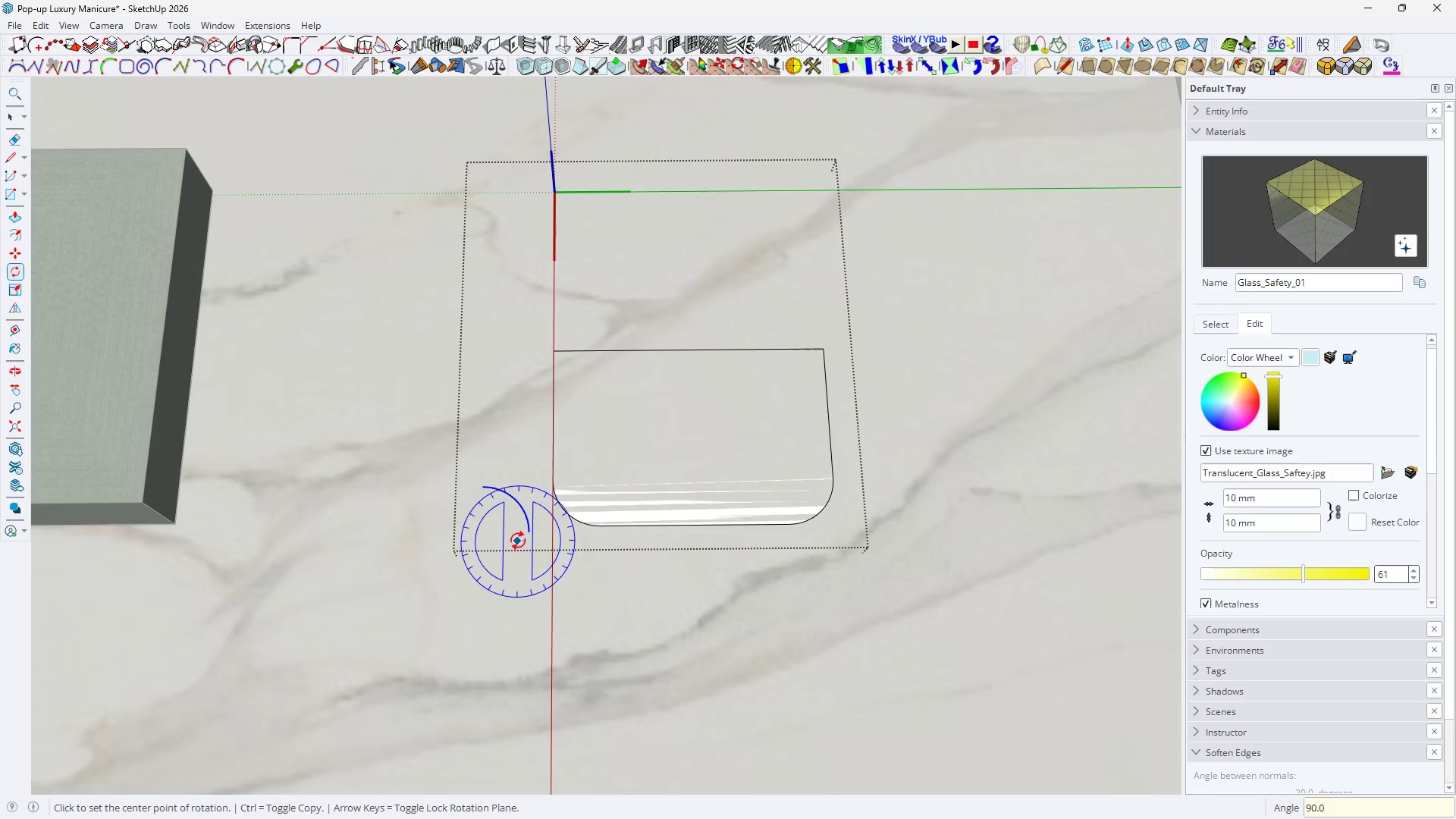 
key(Space)
 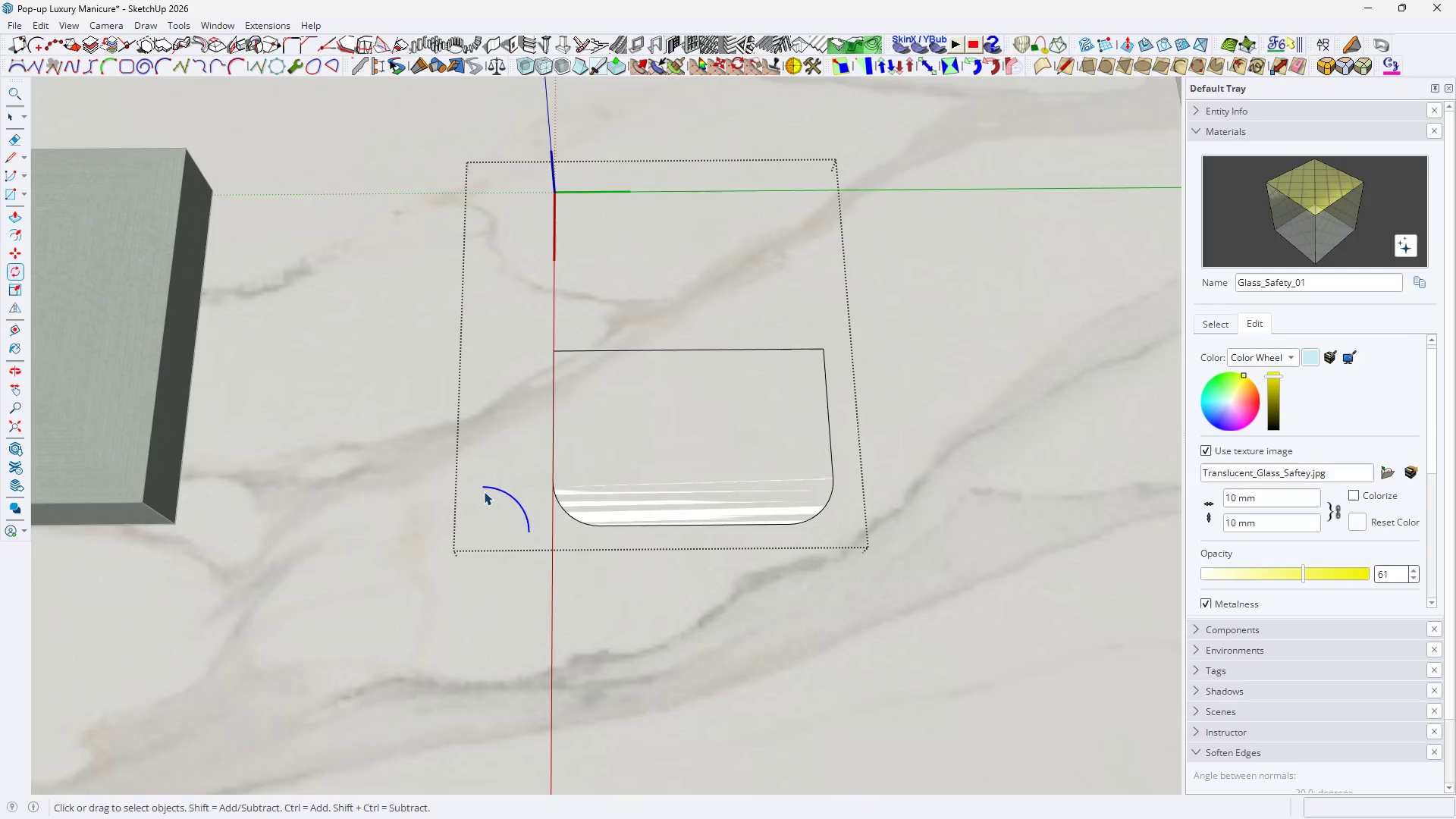 
key(M)
 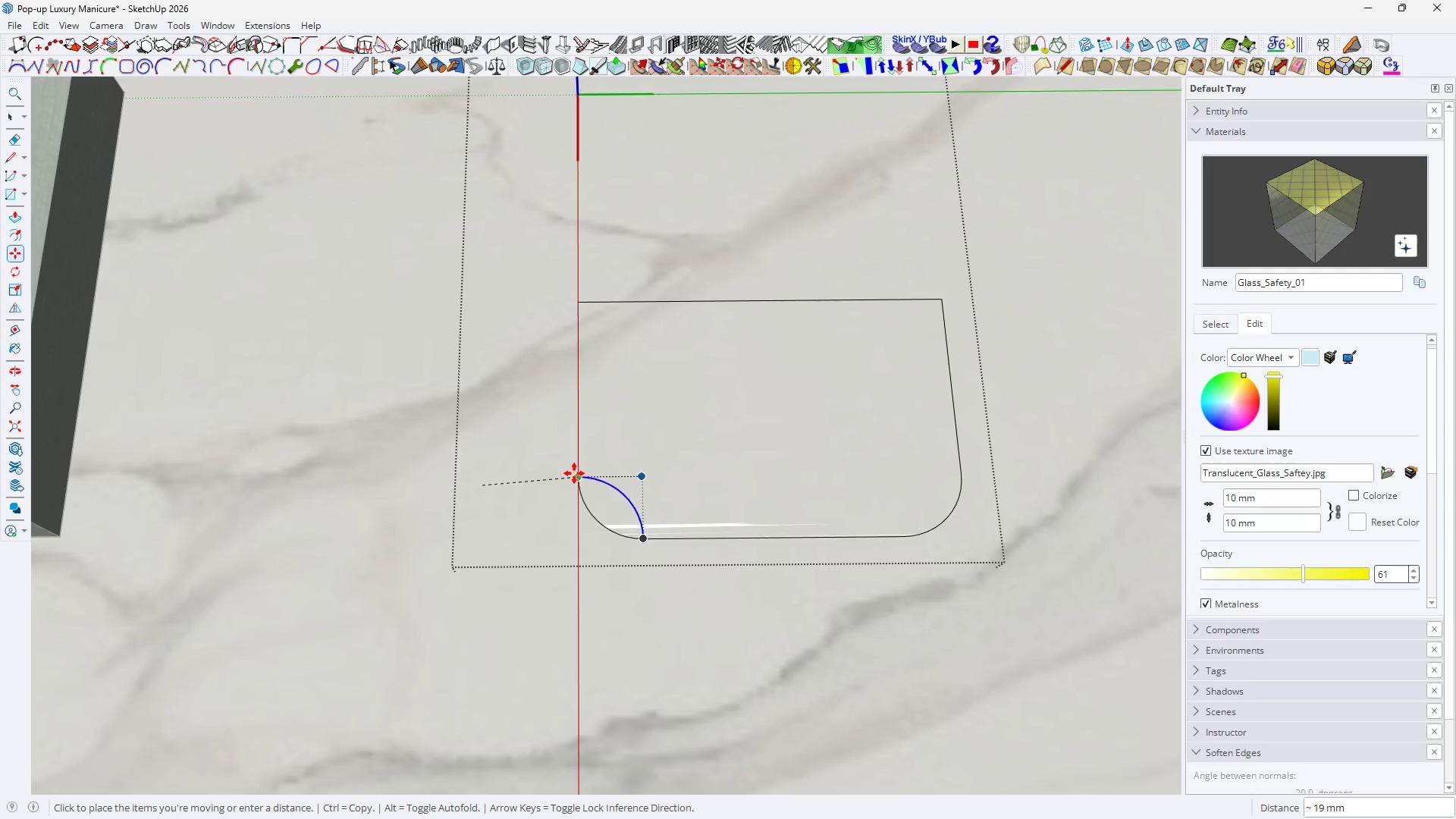 
scroll: coordinate [484, 491], scroll_direction: up, amount: 3.0
 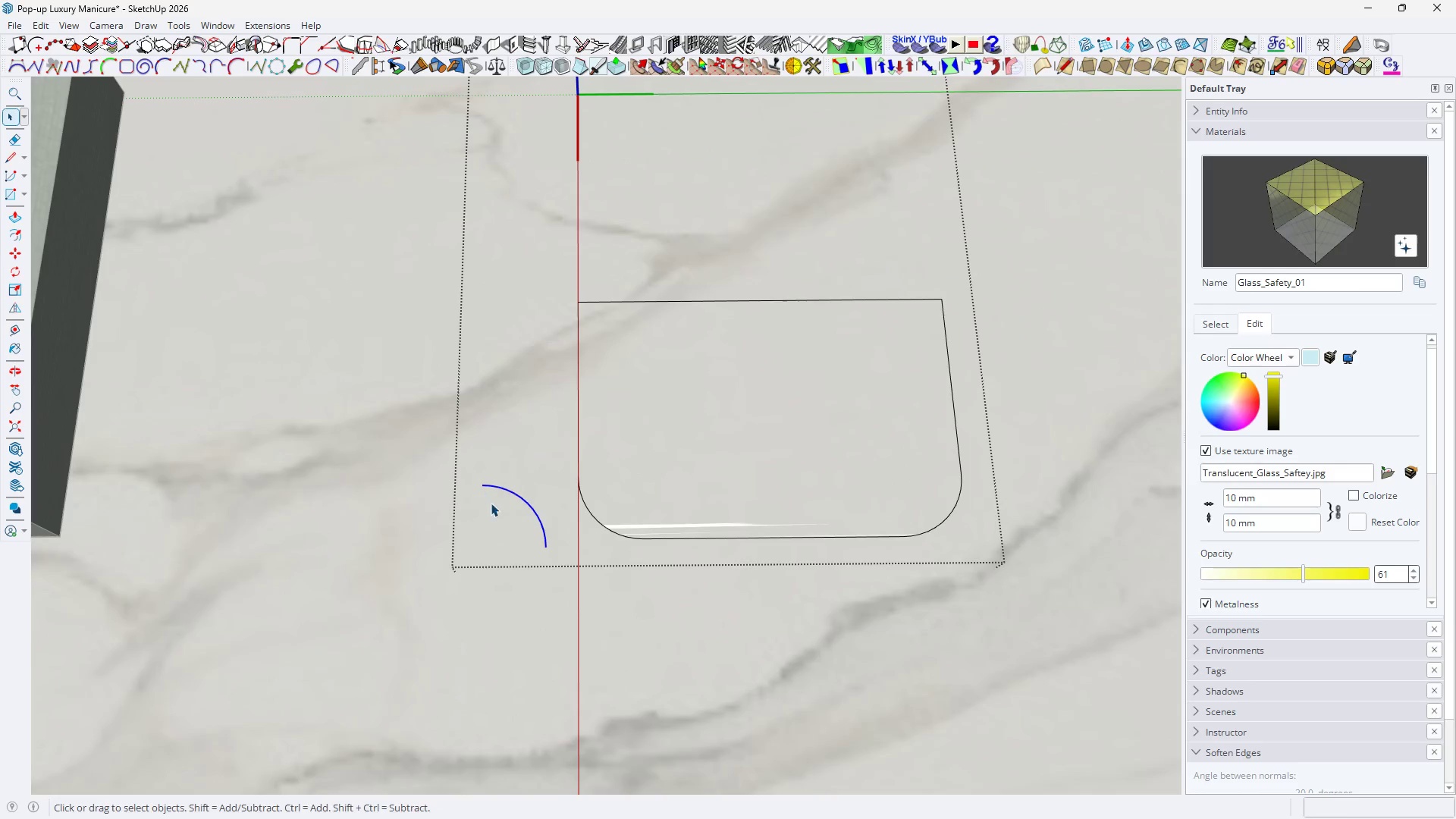 
left_click([574, 473])
 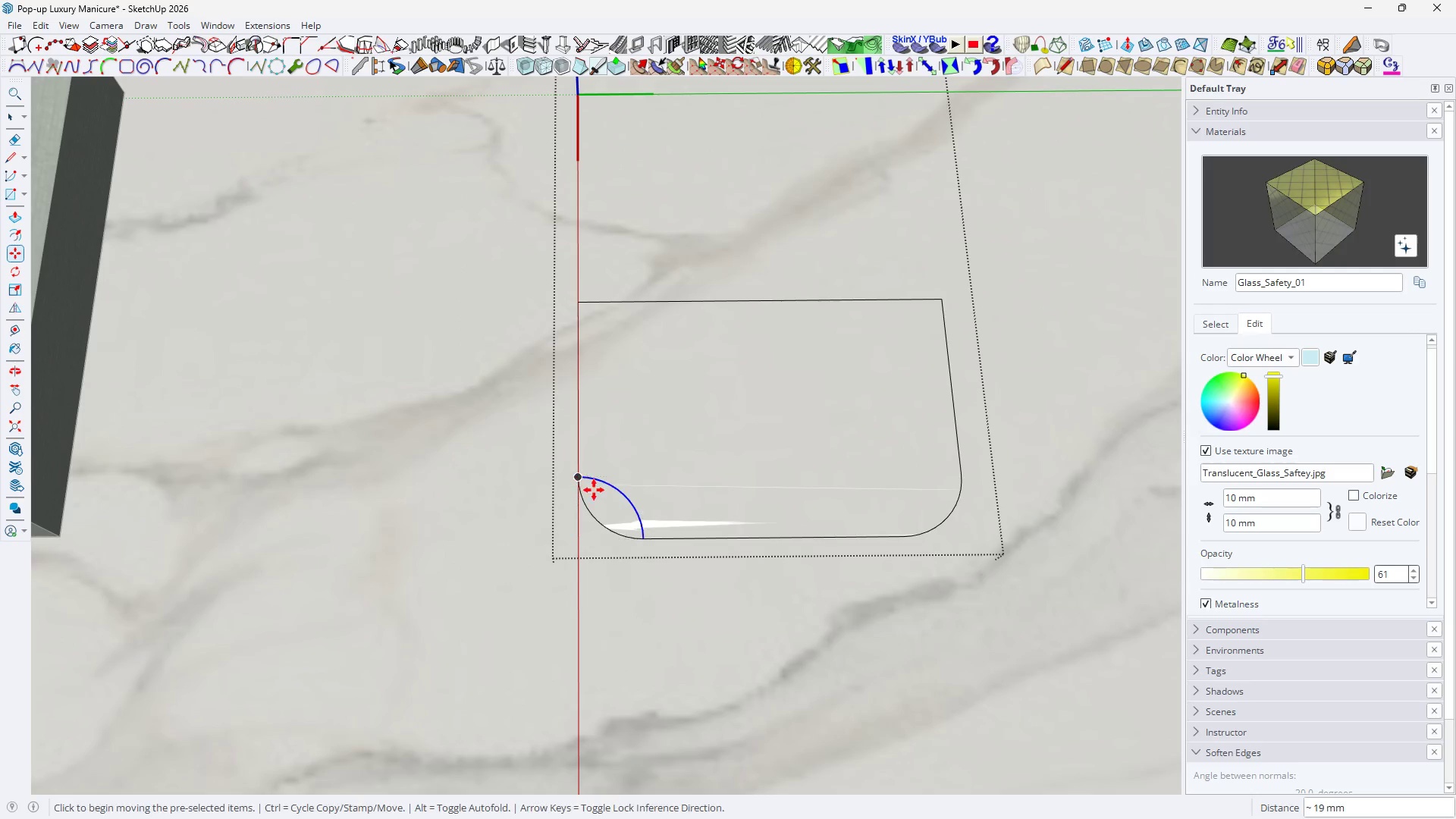 
key(Space)
 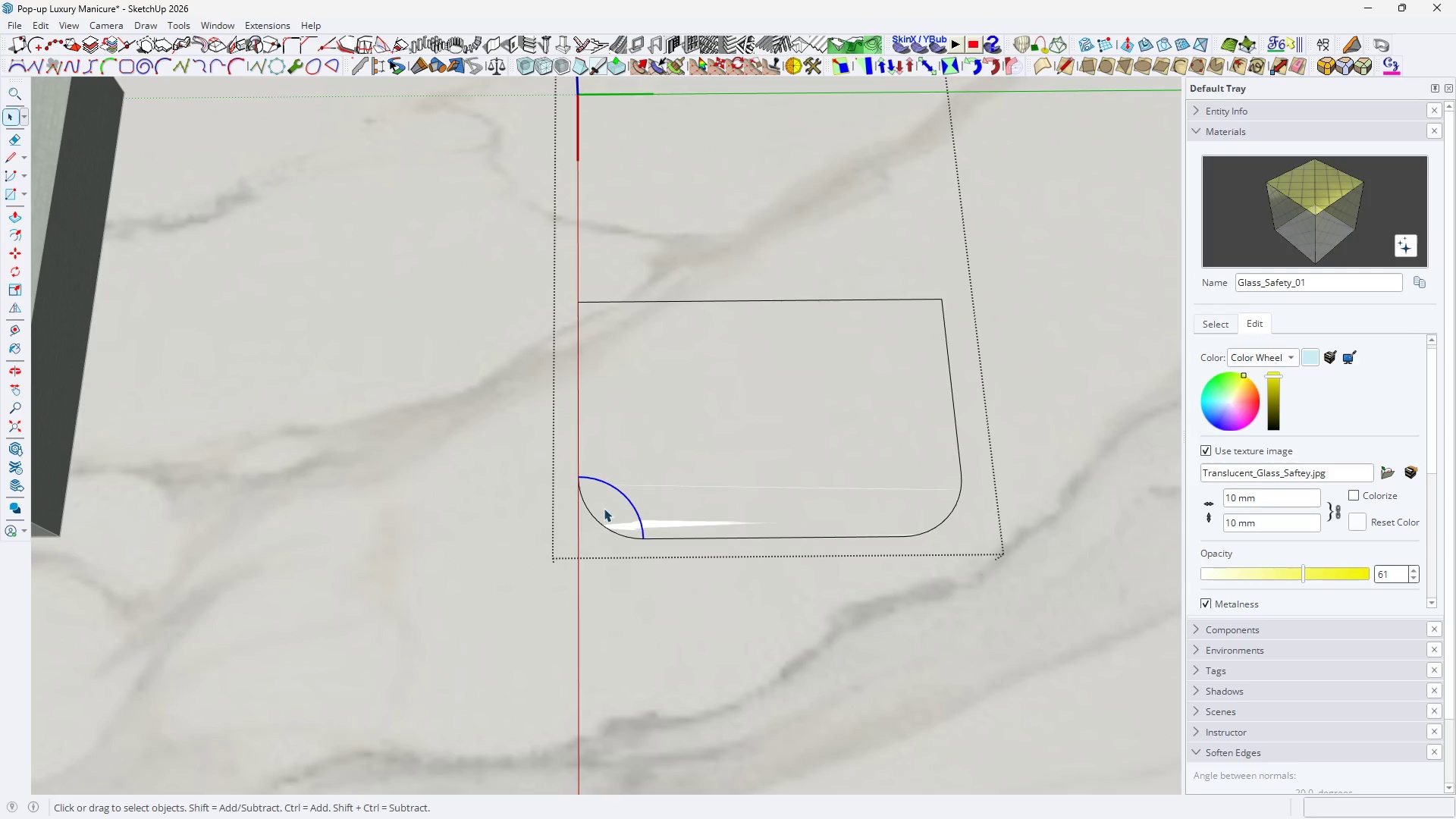 
key(E)
 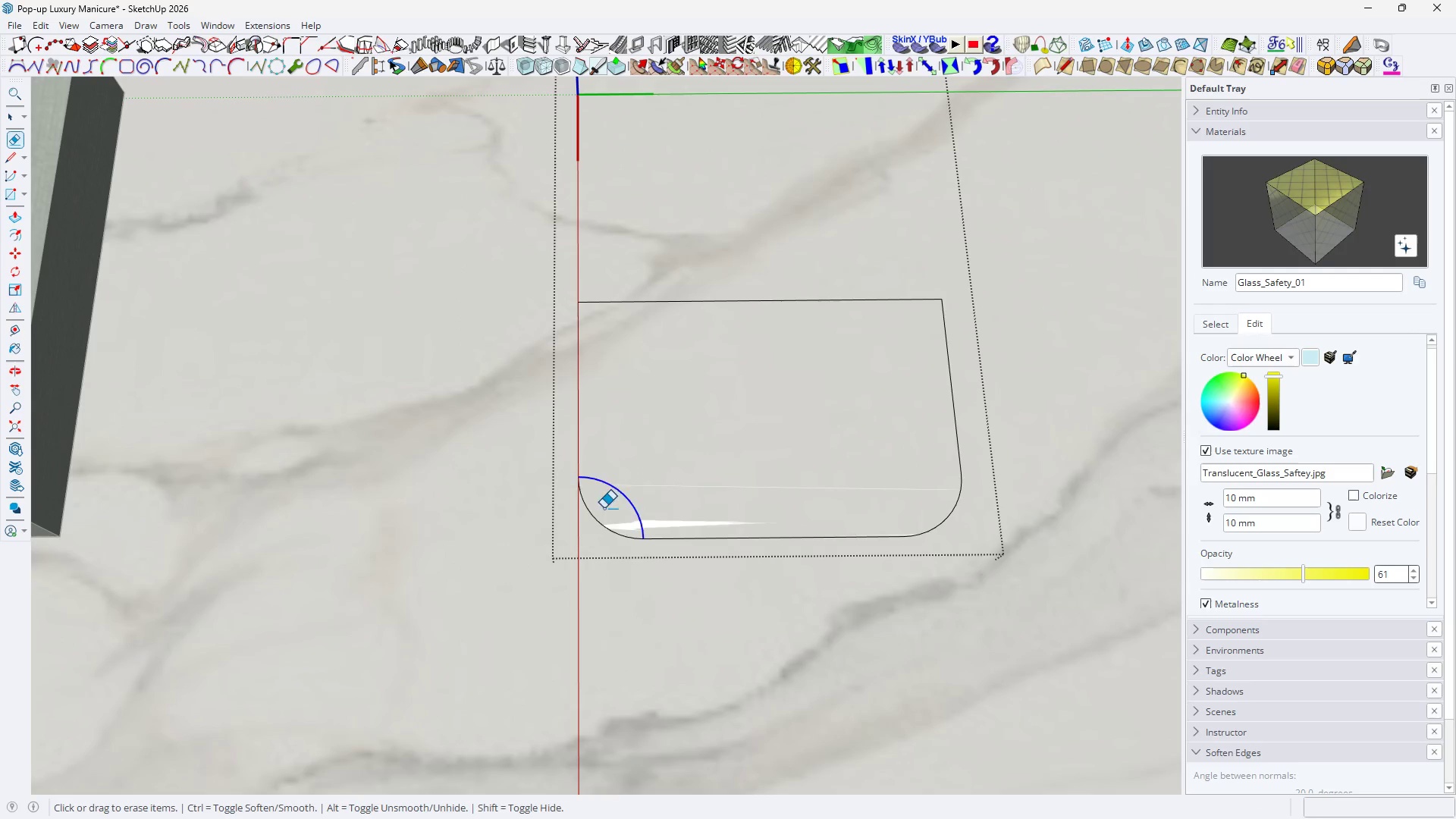 
left_click_drag(start_coordinate=[604, 508], to_coordinate=[595, 541])
 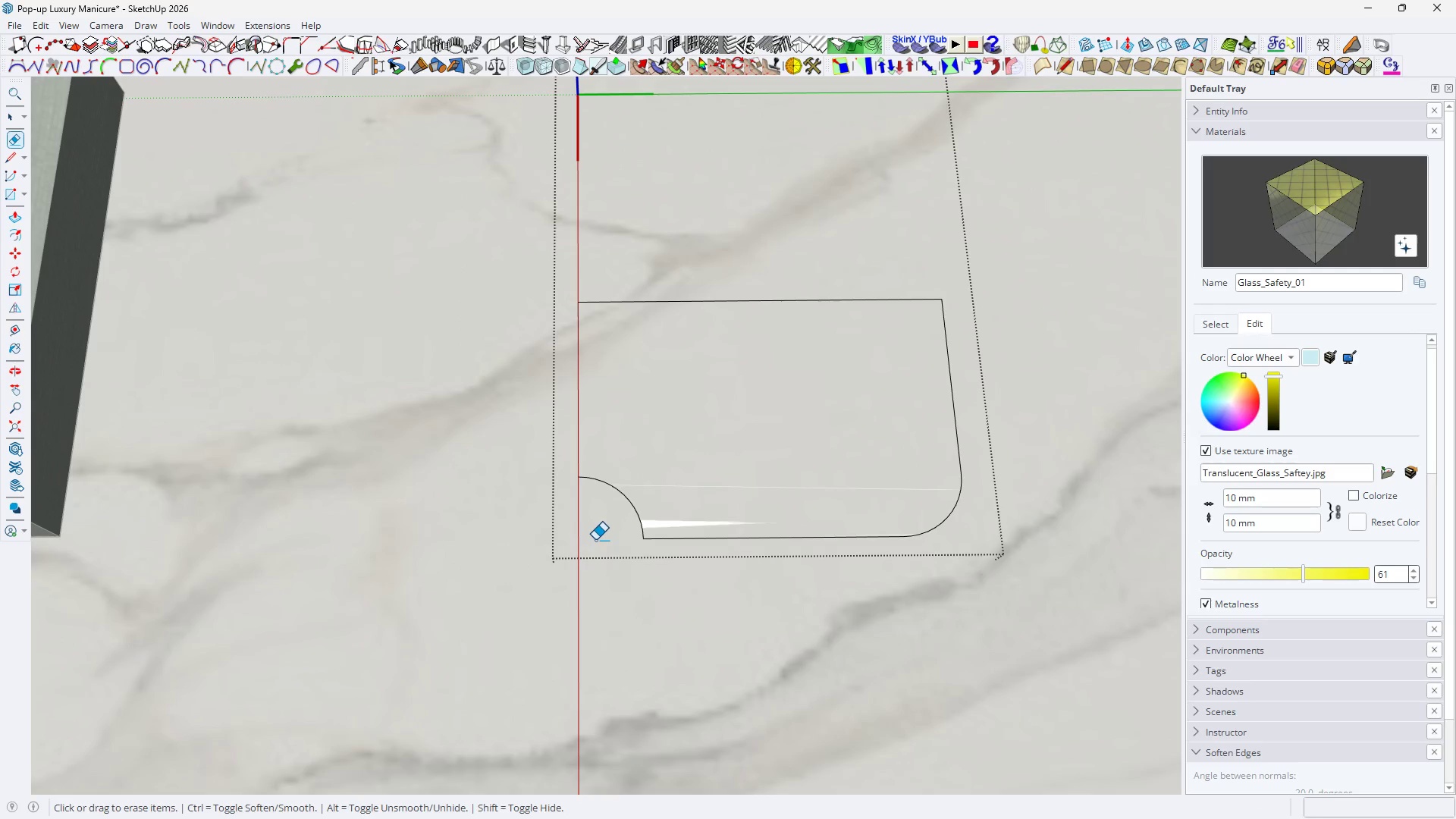 
key(Space)
 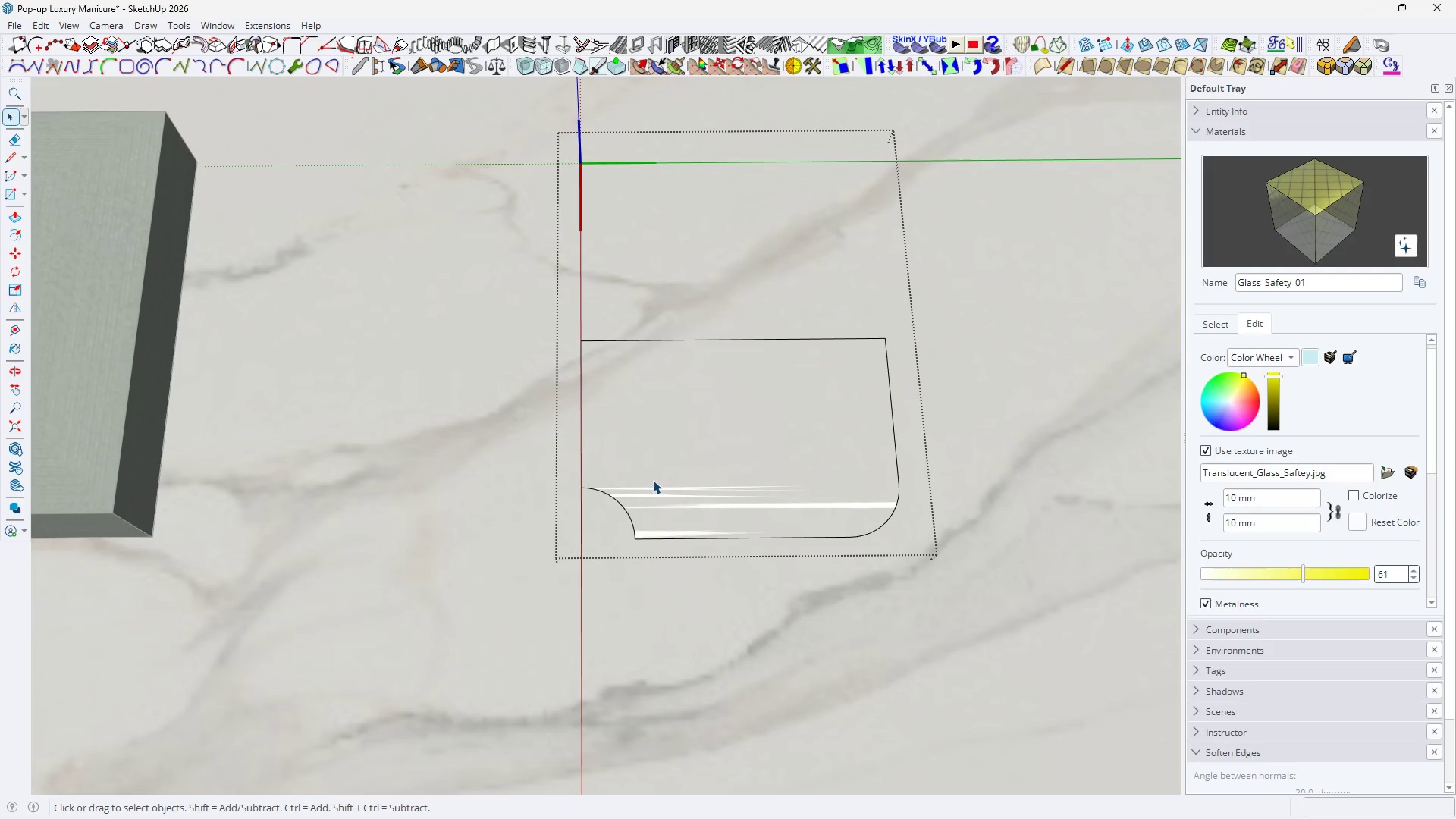 
scroll: coordinate [595, 540], scroll_direction: down, amount: 2.0
 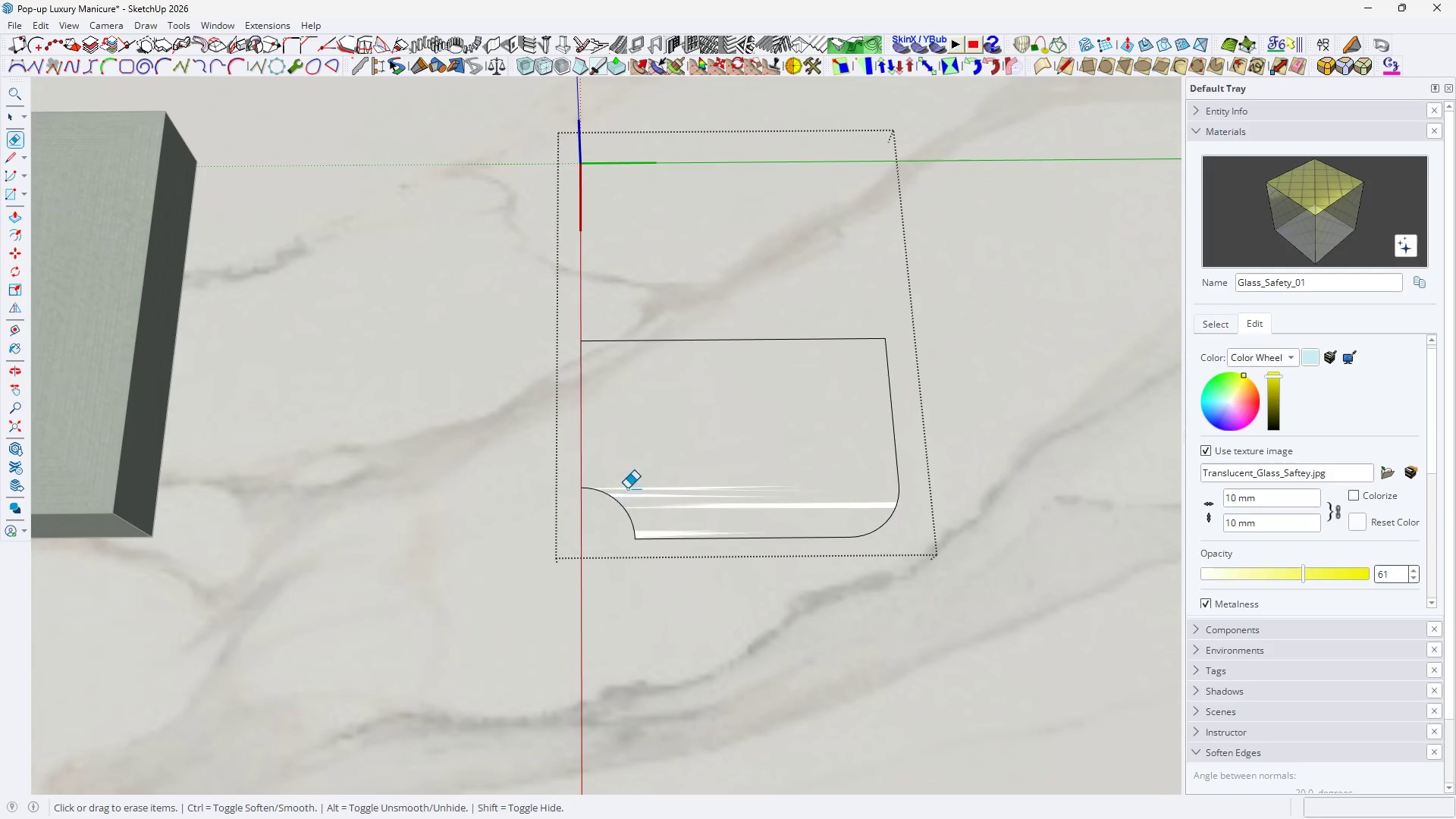 
left_click([653, 480])
 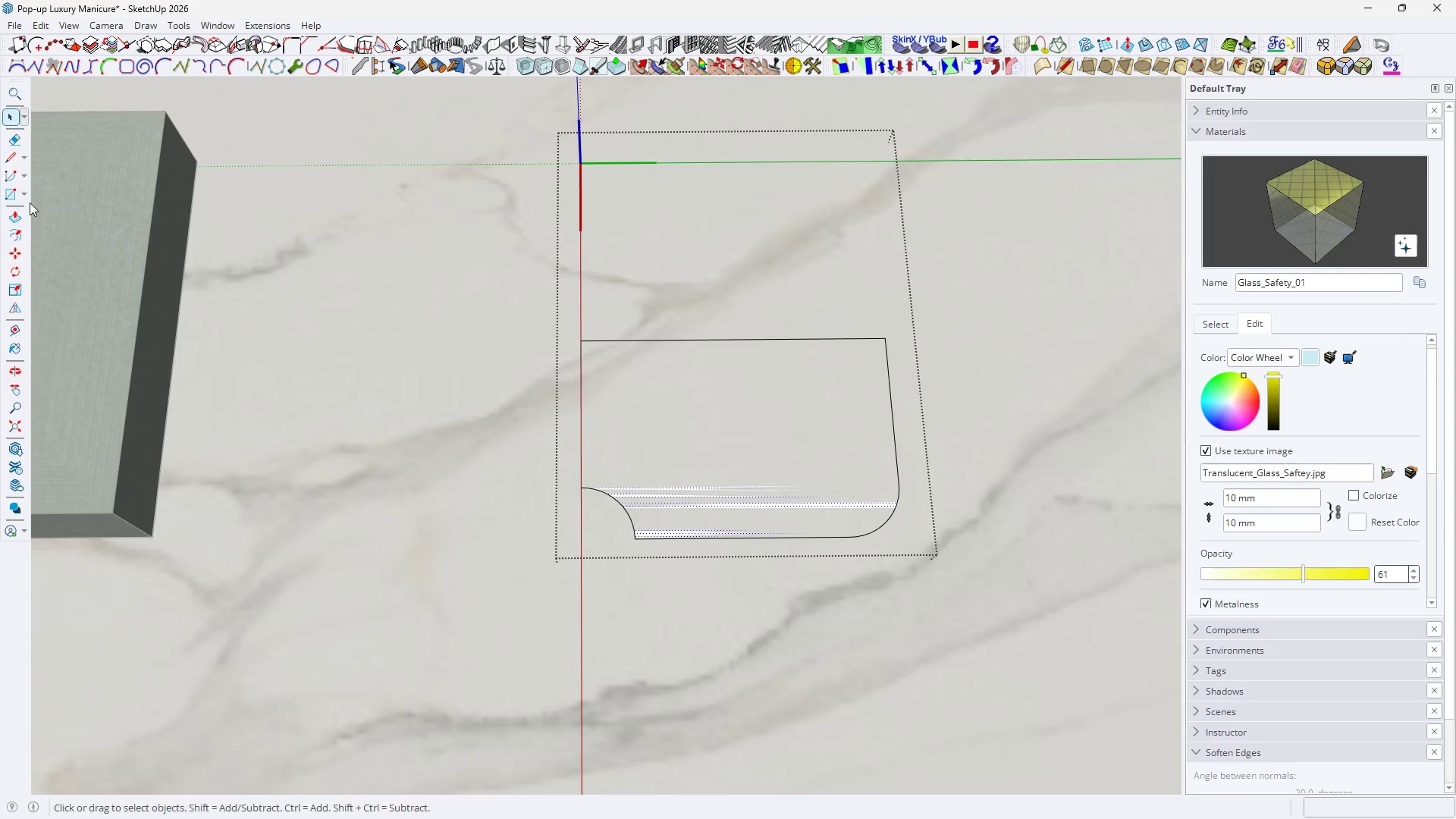 
left_click([26, 175])
 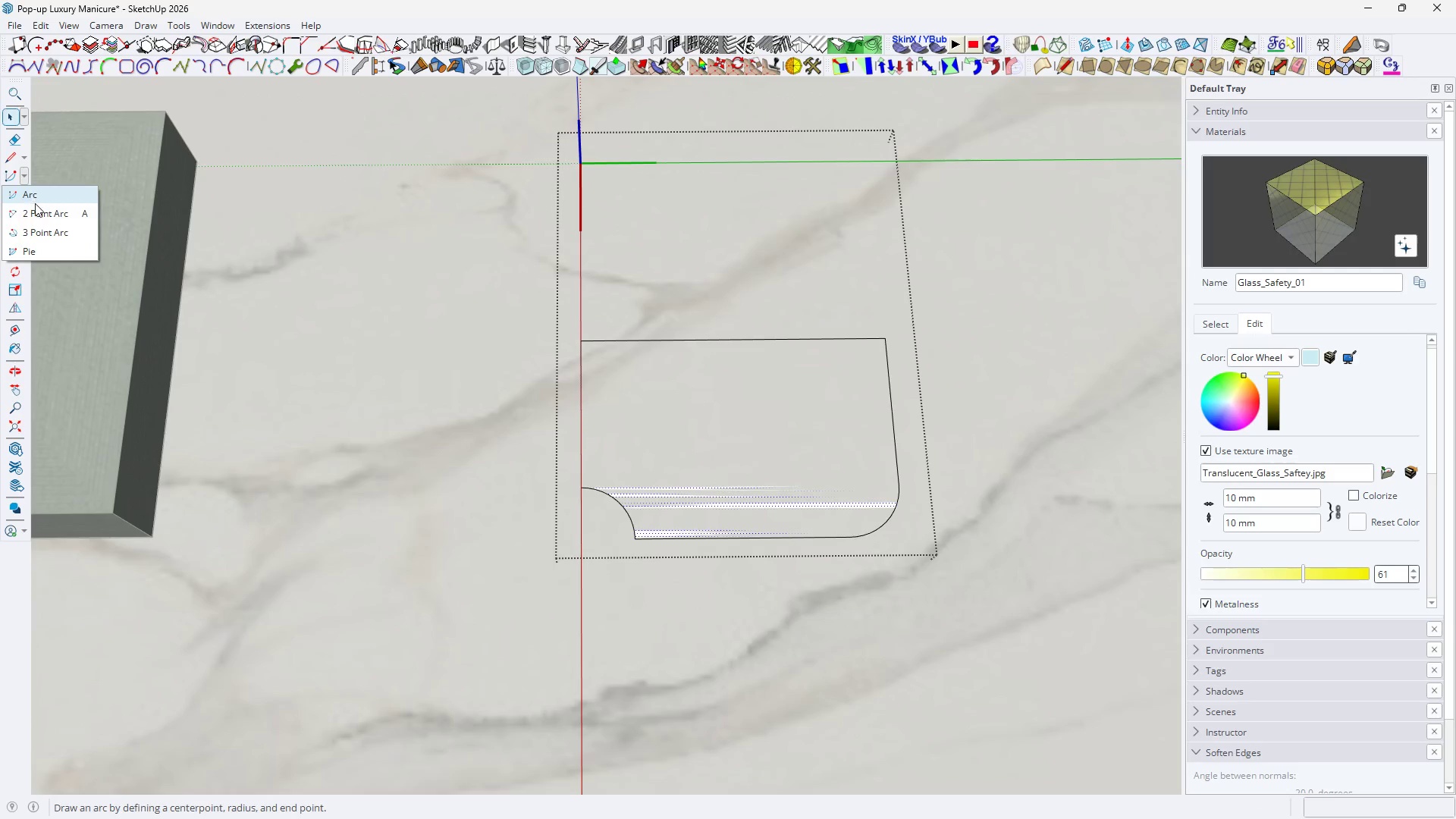 
left_click([39, 209])
 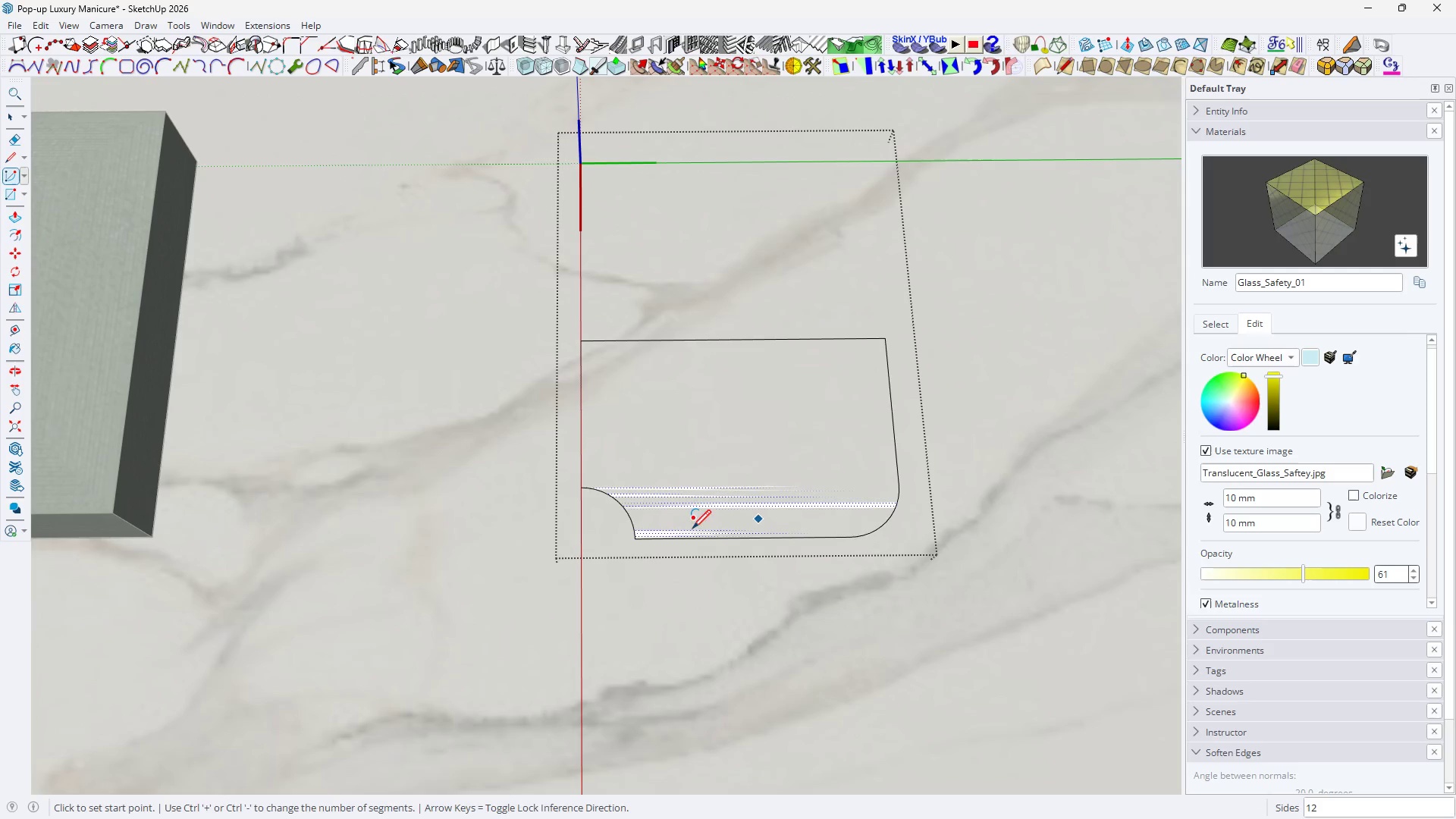 
scroll: coordinate [650, 521], scroll_direction: up, amount: 7.0
 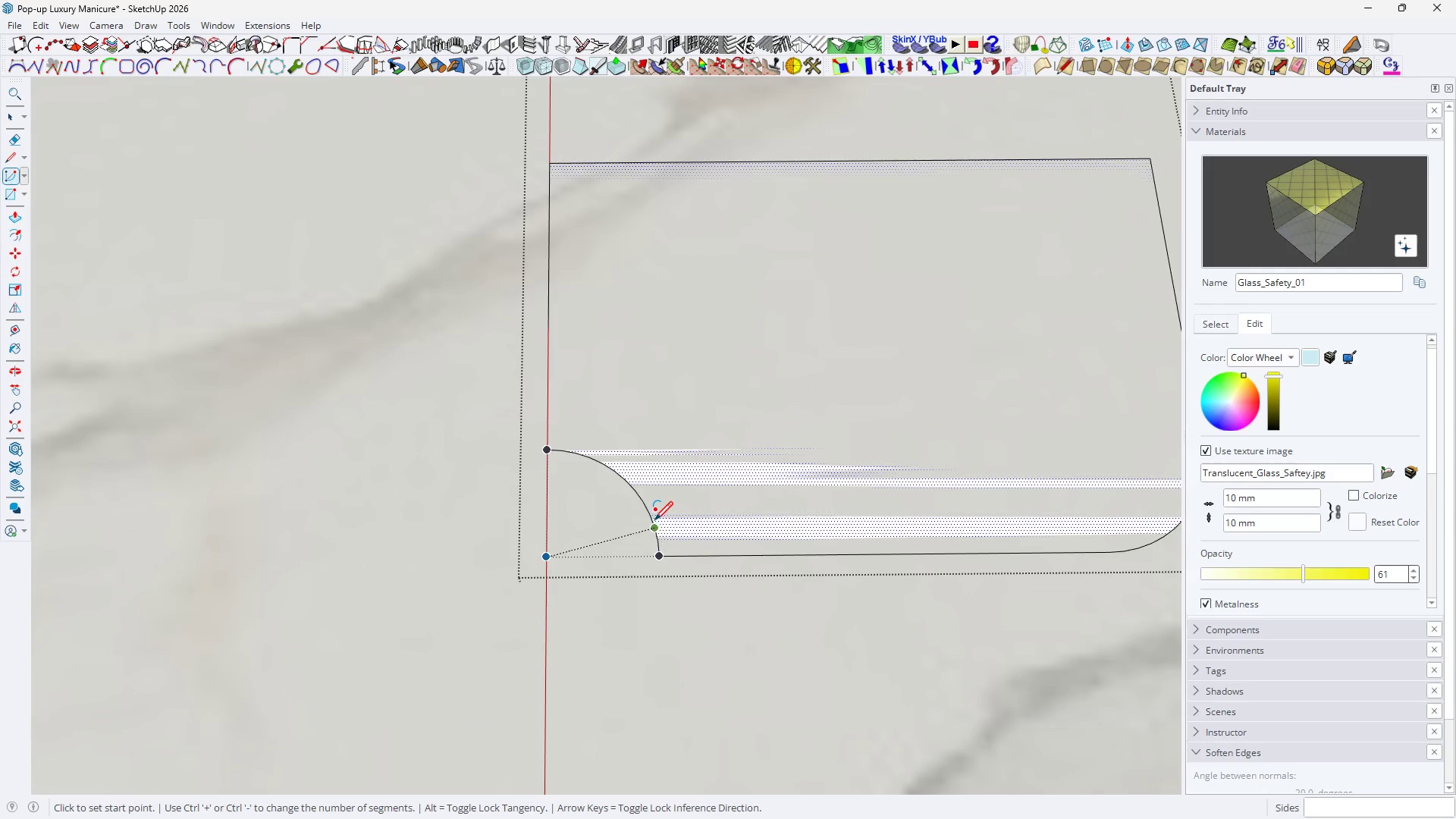 
left_click([654, 520])
 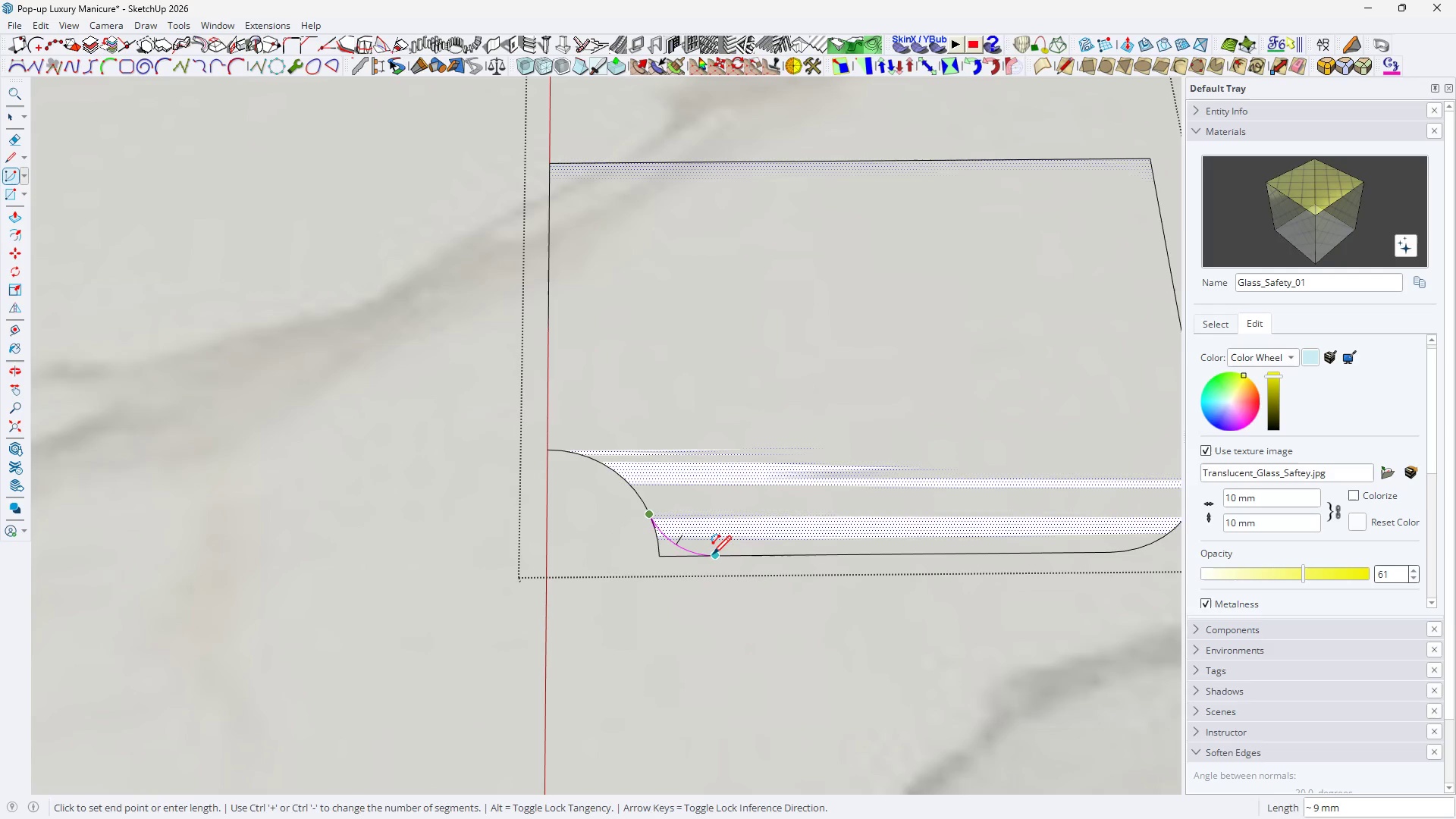 
double_click([714, 556])
 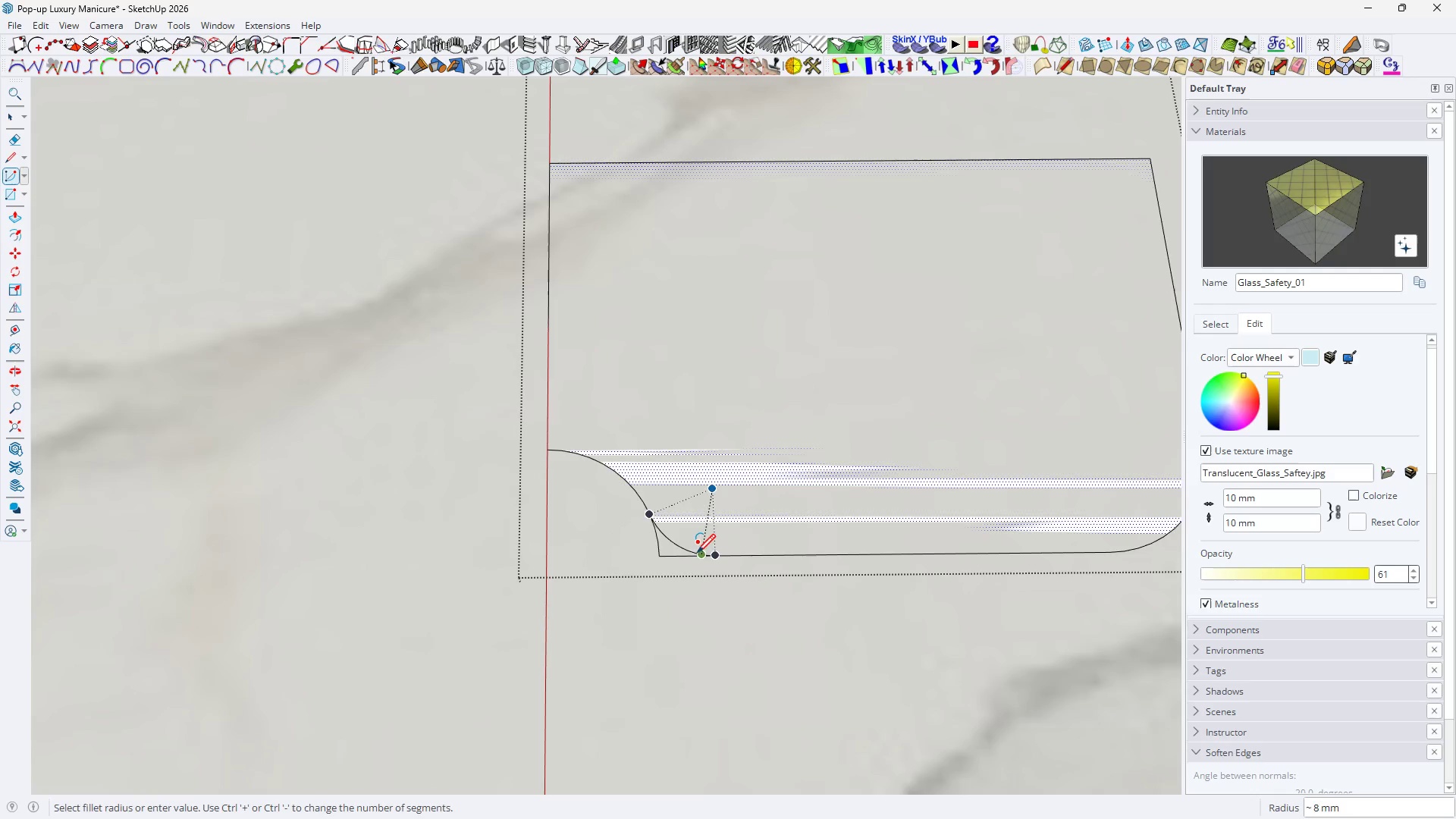 
key(Space)
 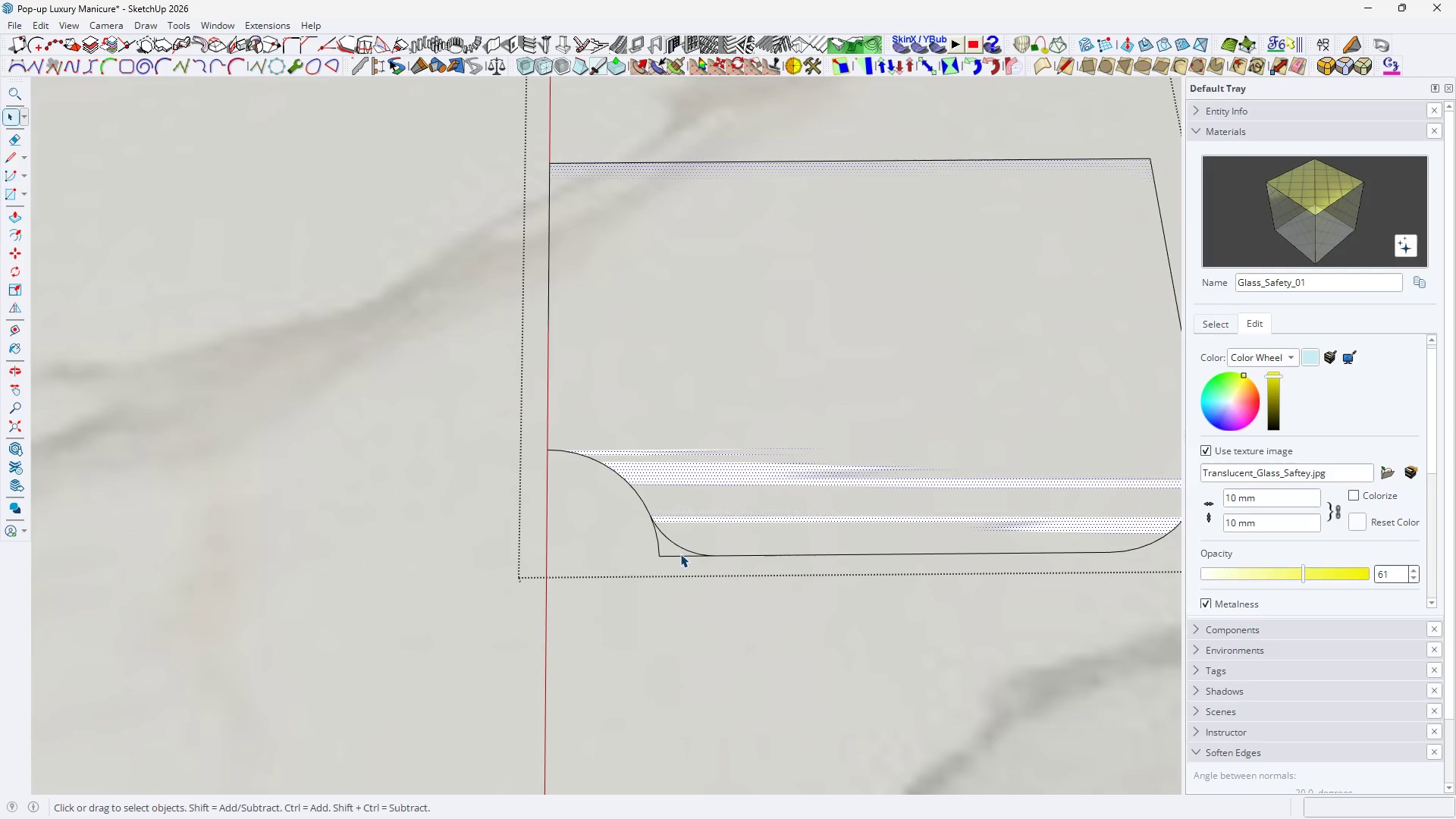 
key(E)
 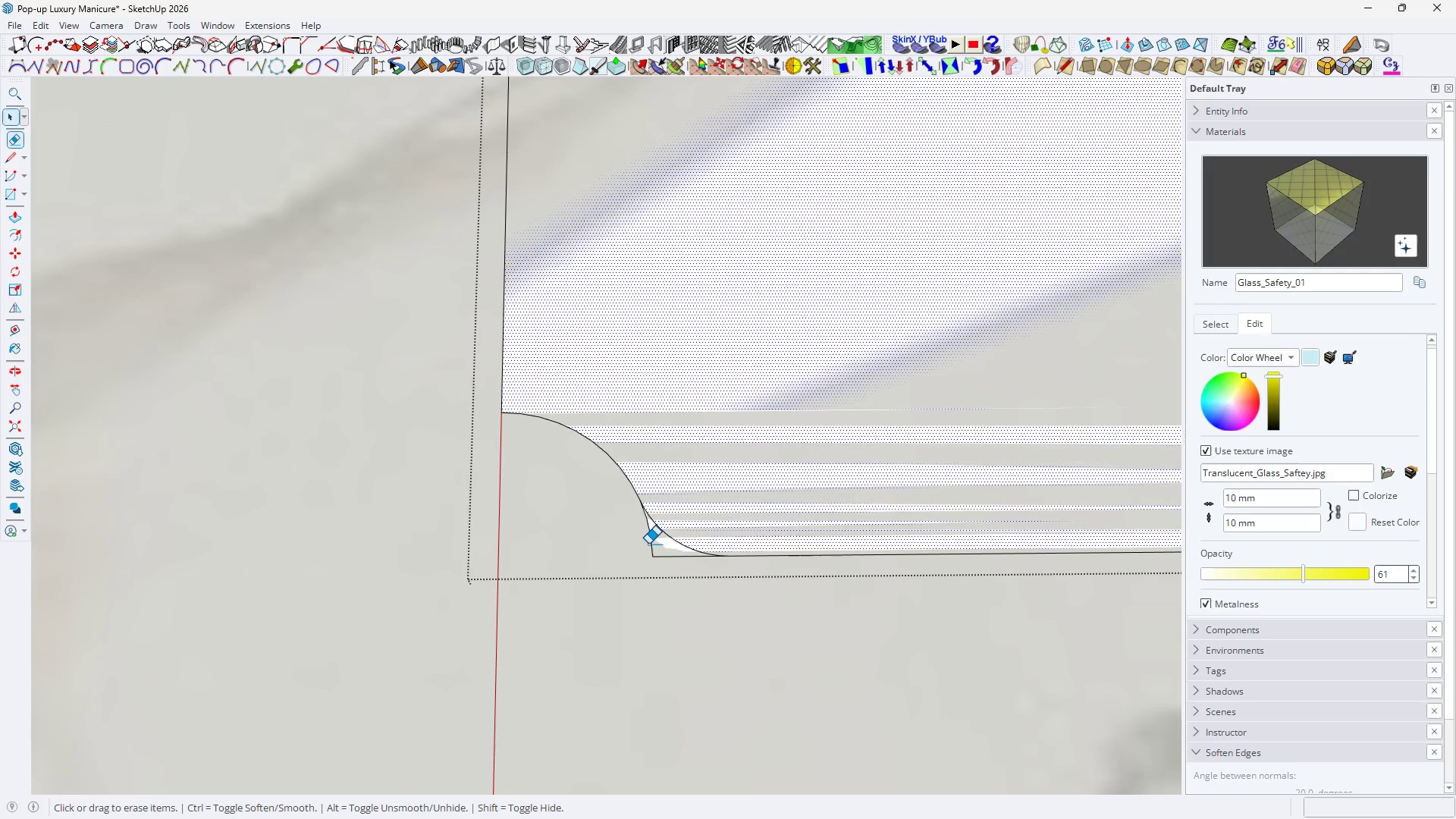 
left_click_drag(start_coordinate=[645, 544], to_coordinate=[673, 577])
 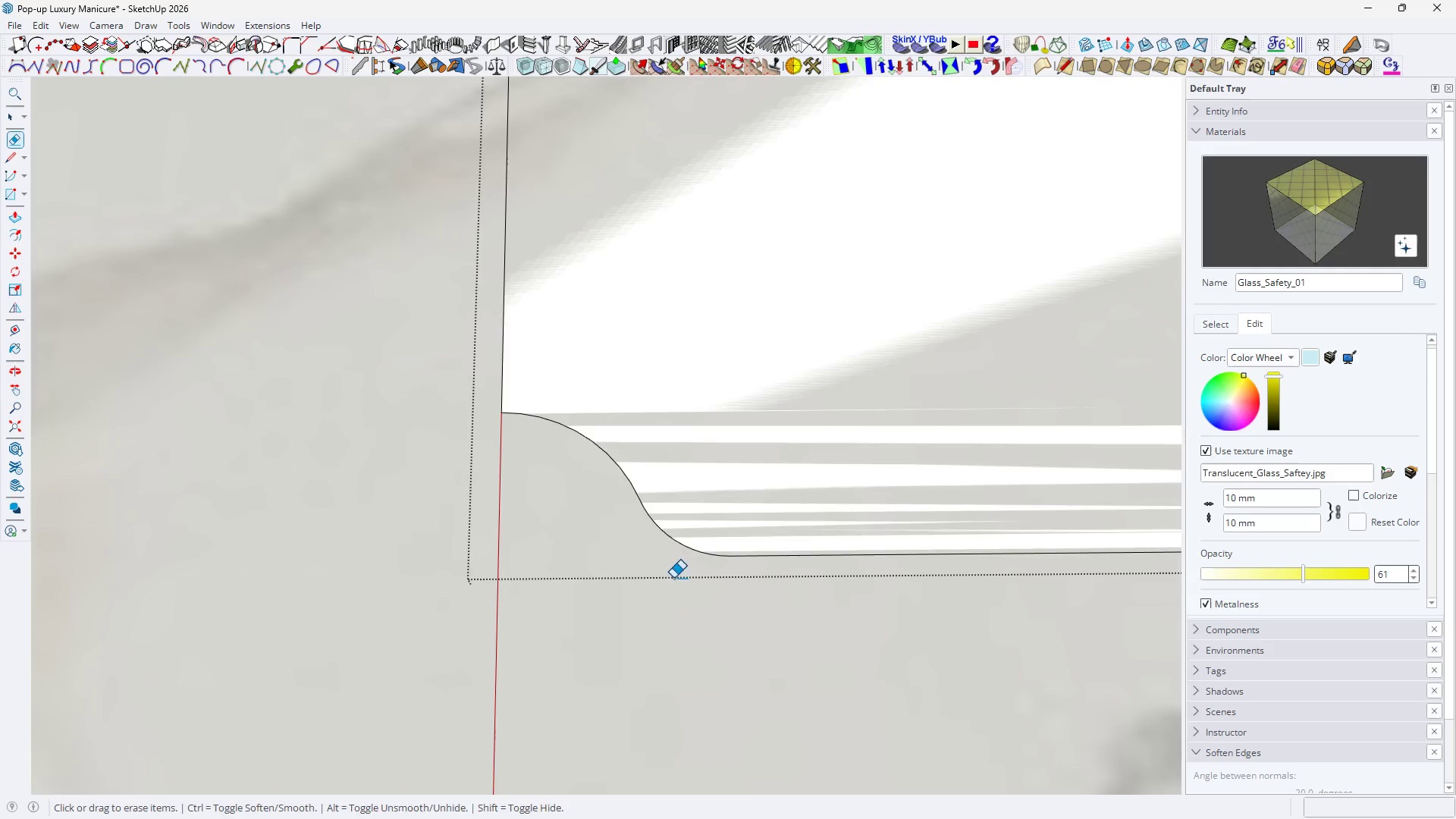 
scroll: coordinate [673, 556], scroll_direction: up, amount: 3.0
 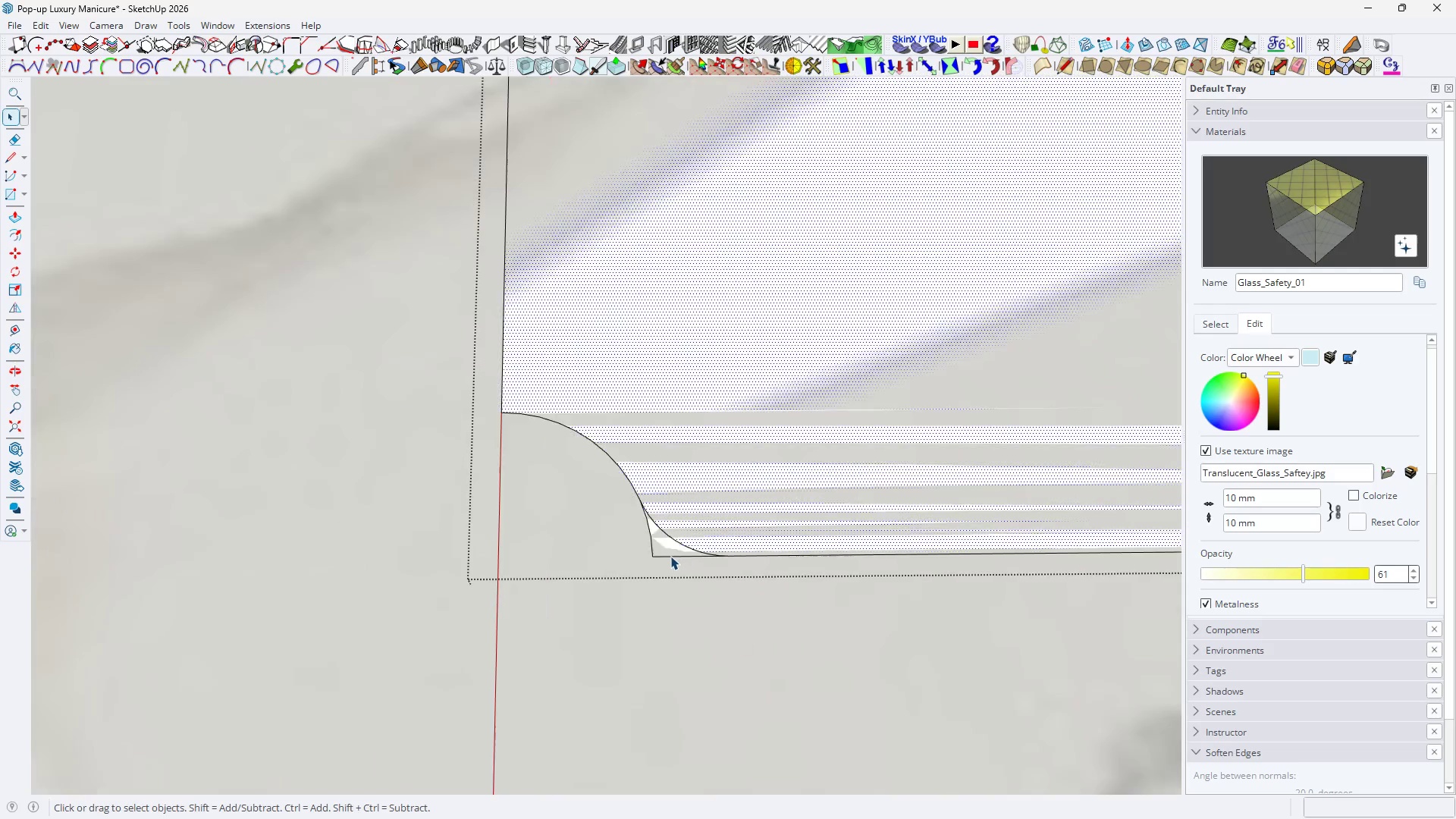 
key(Space)
 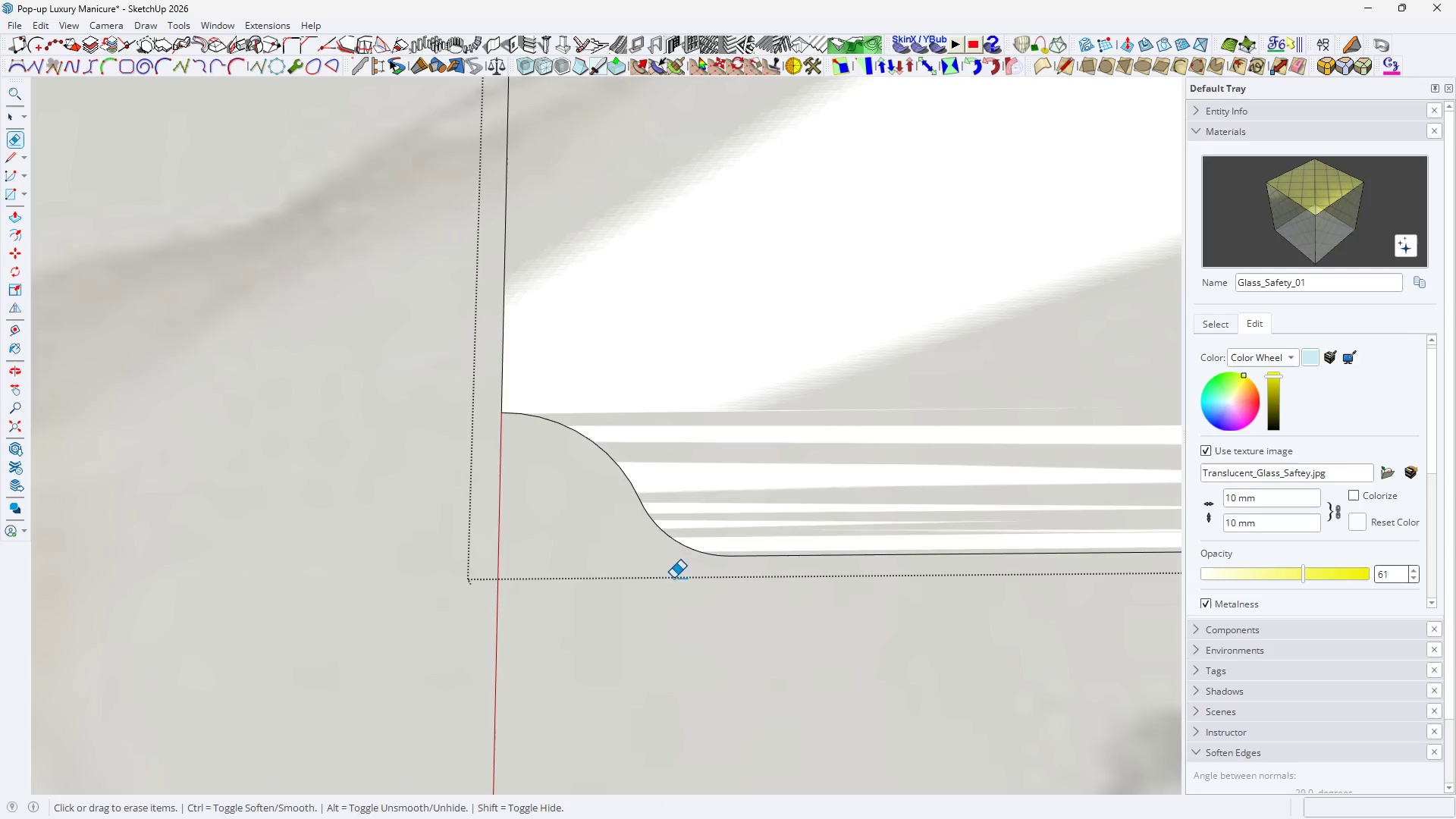 
left_click([651, 481])
 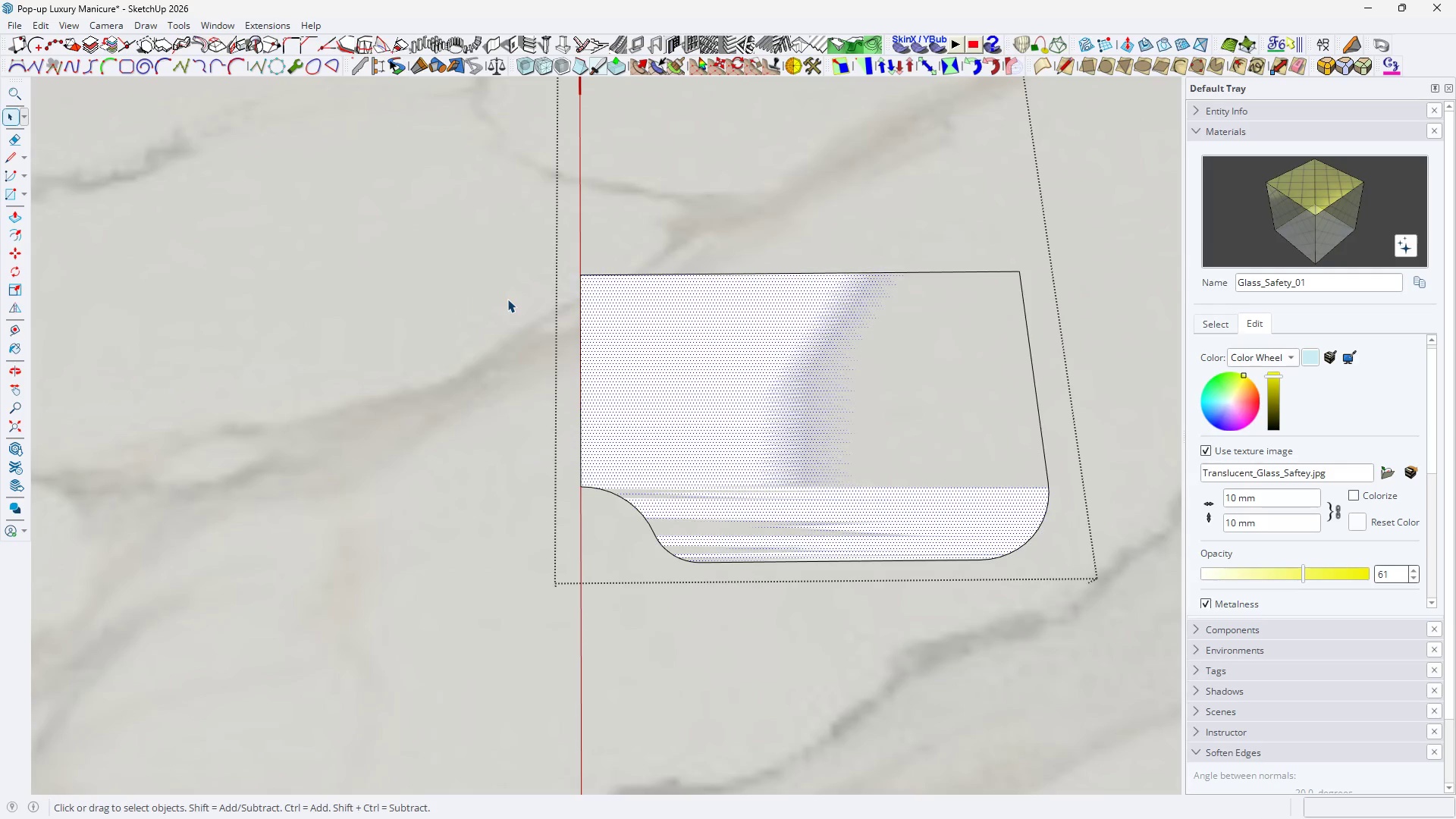 
scroll: coordinate [511, 328], scroll_direction: down, amount: 8.0
 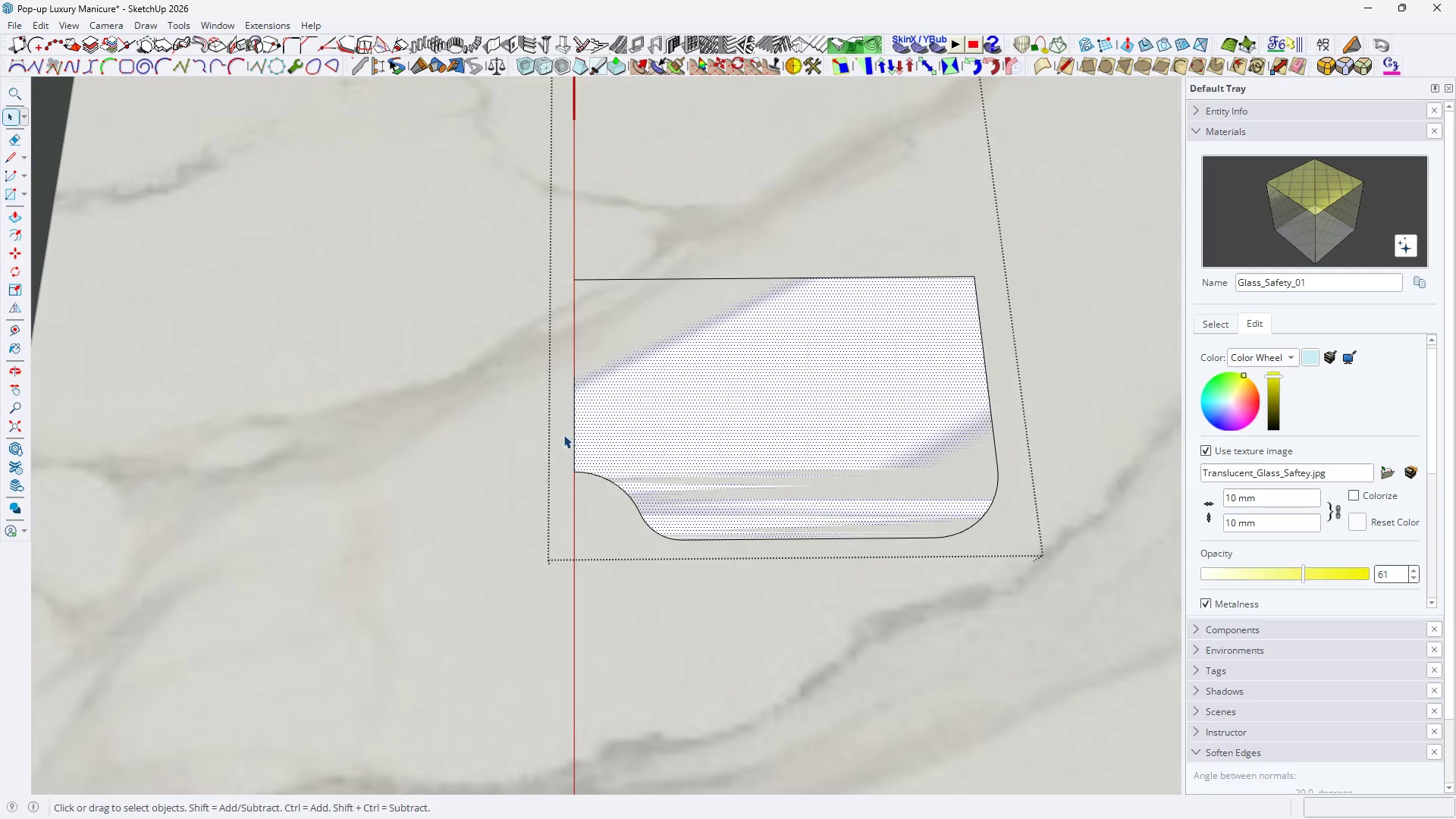 
left_click_drag(start_coordinate=[556, 434], to_coordinate=[735, 628])
 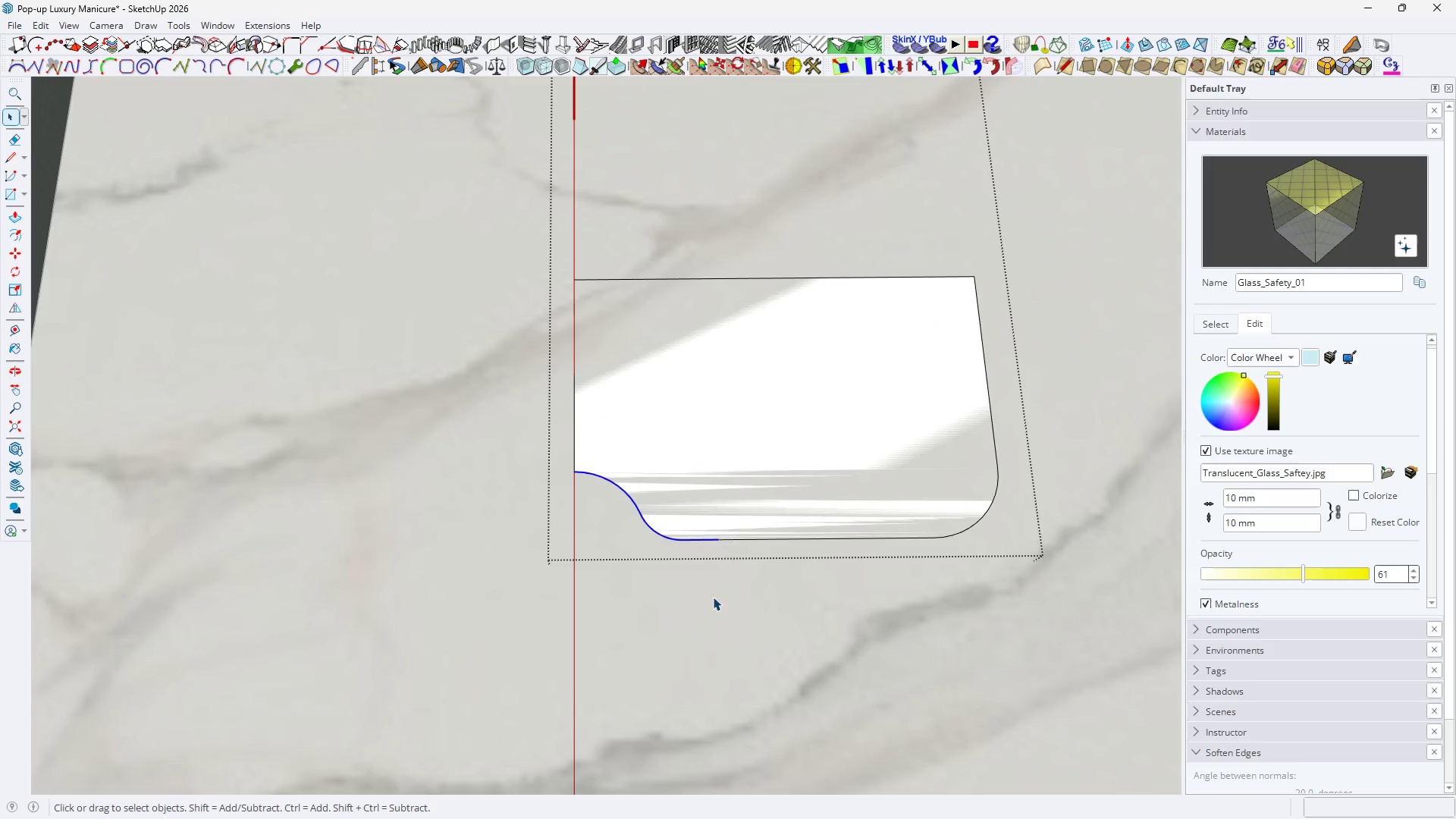 
key(Space)
 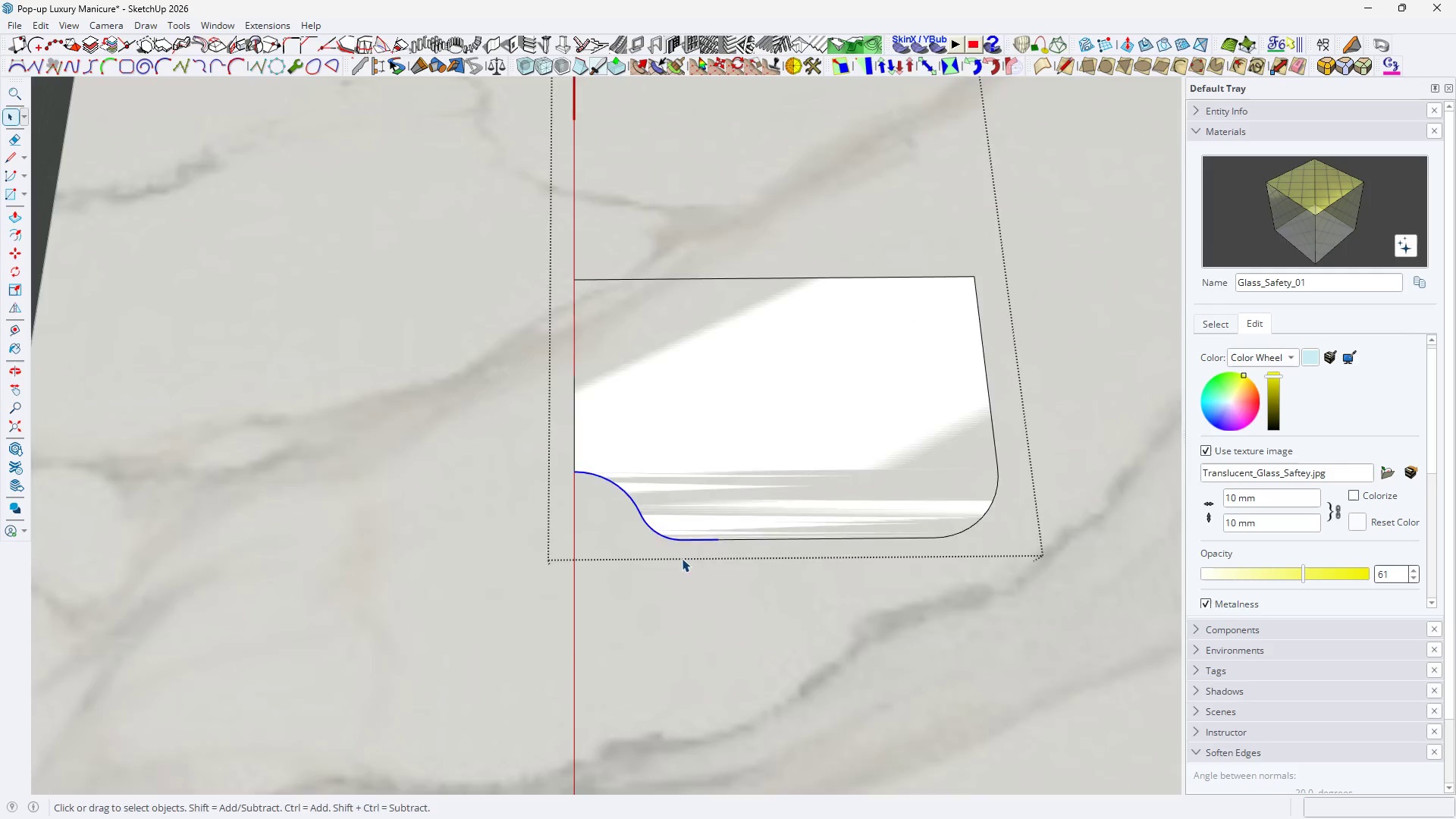 
key(M)
 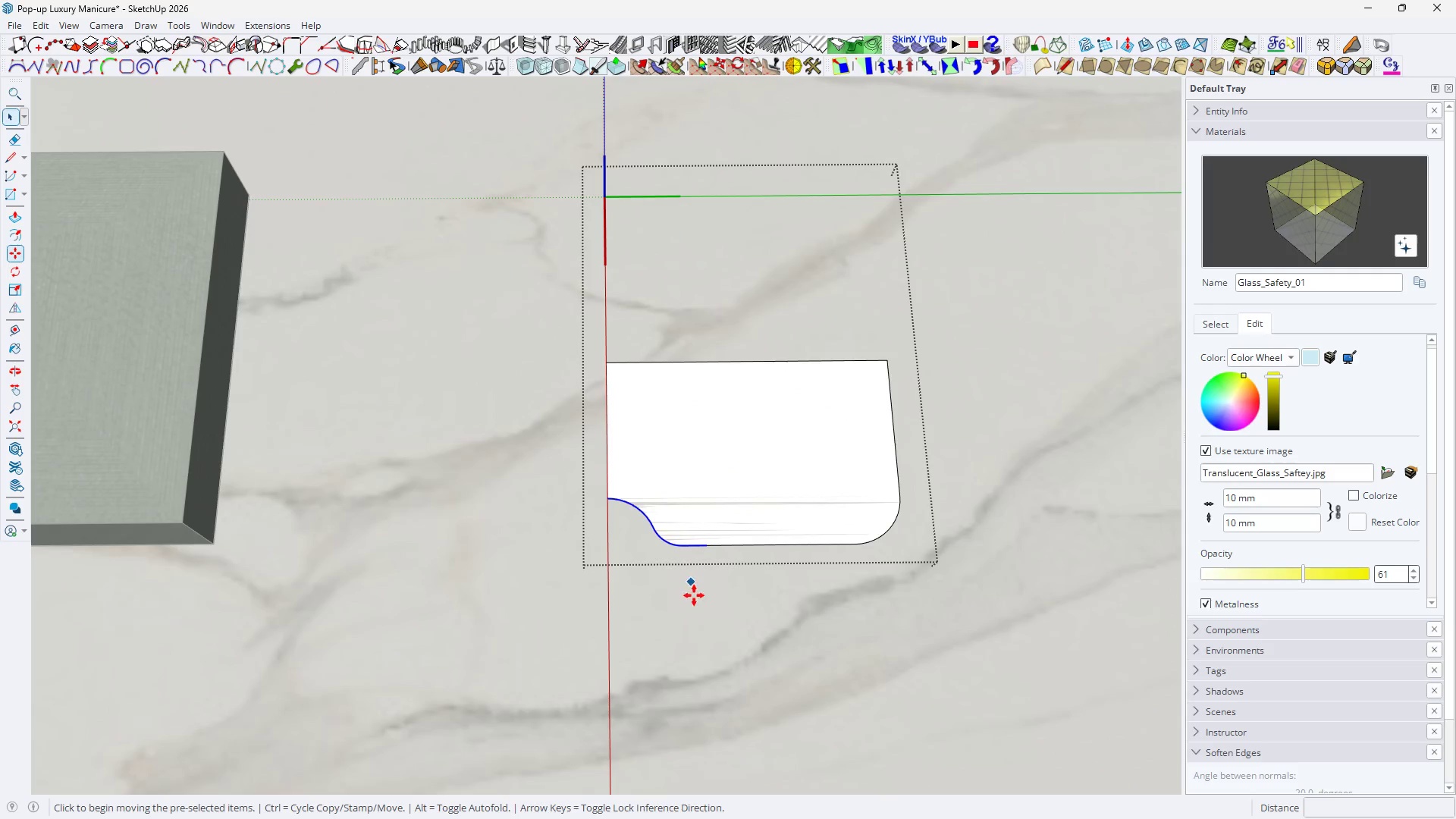 
key(Control+ControlLeft)
 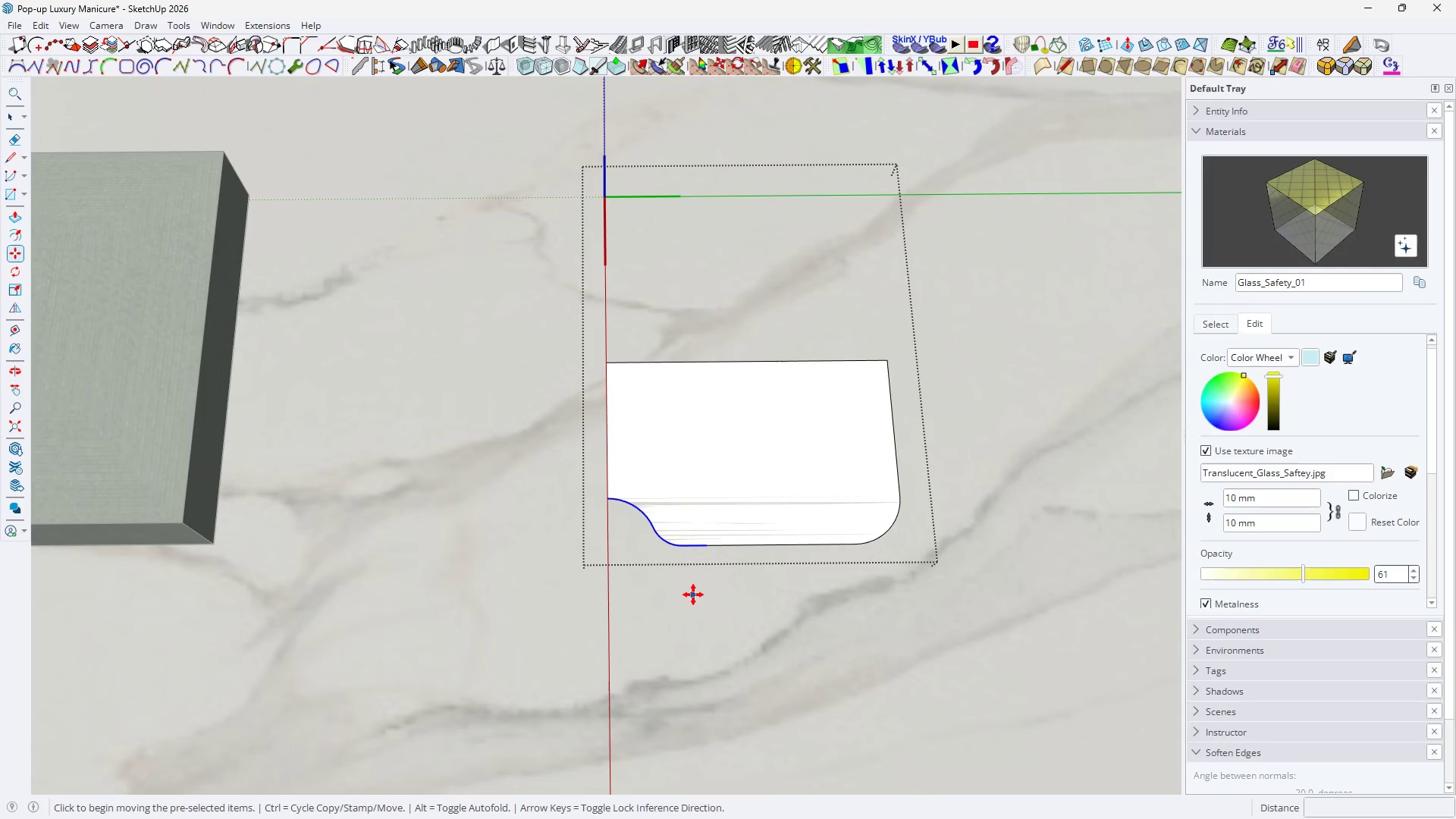 
left_click([693, 595])
 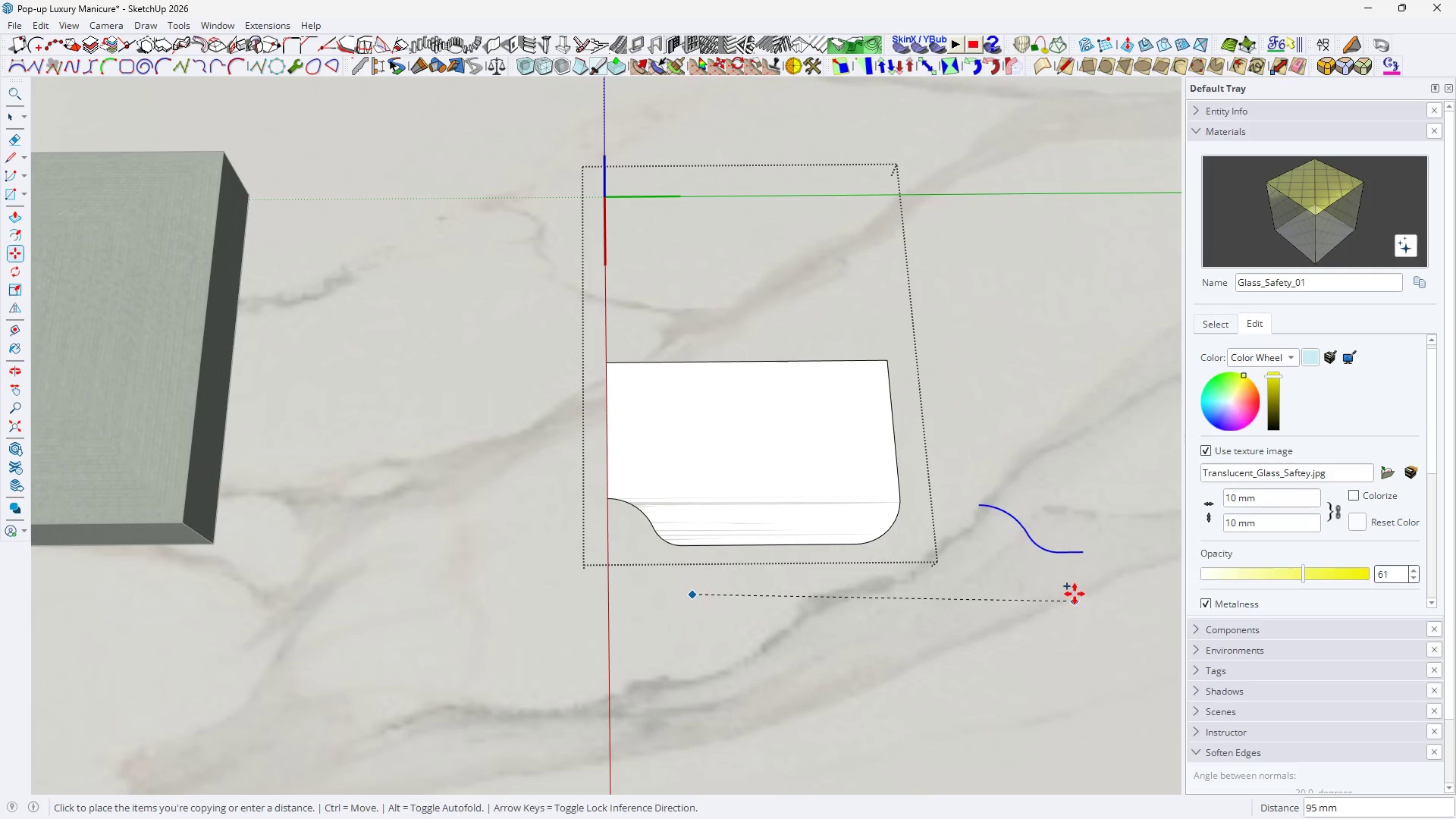 
scroll: coordinate [682, 558], scroll_direction: down, amount: 4.0
 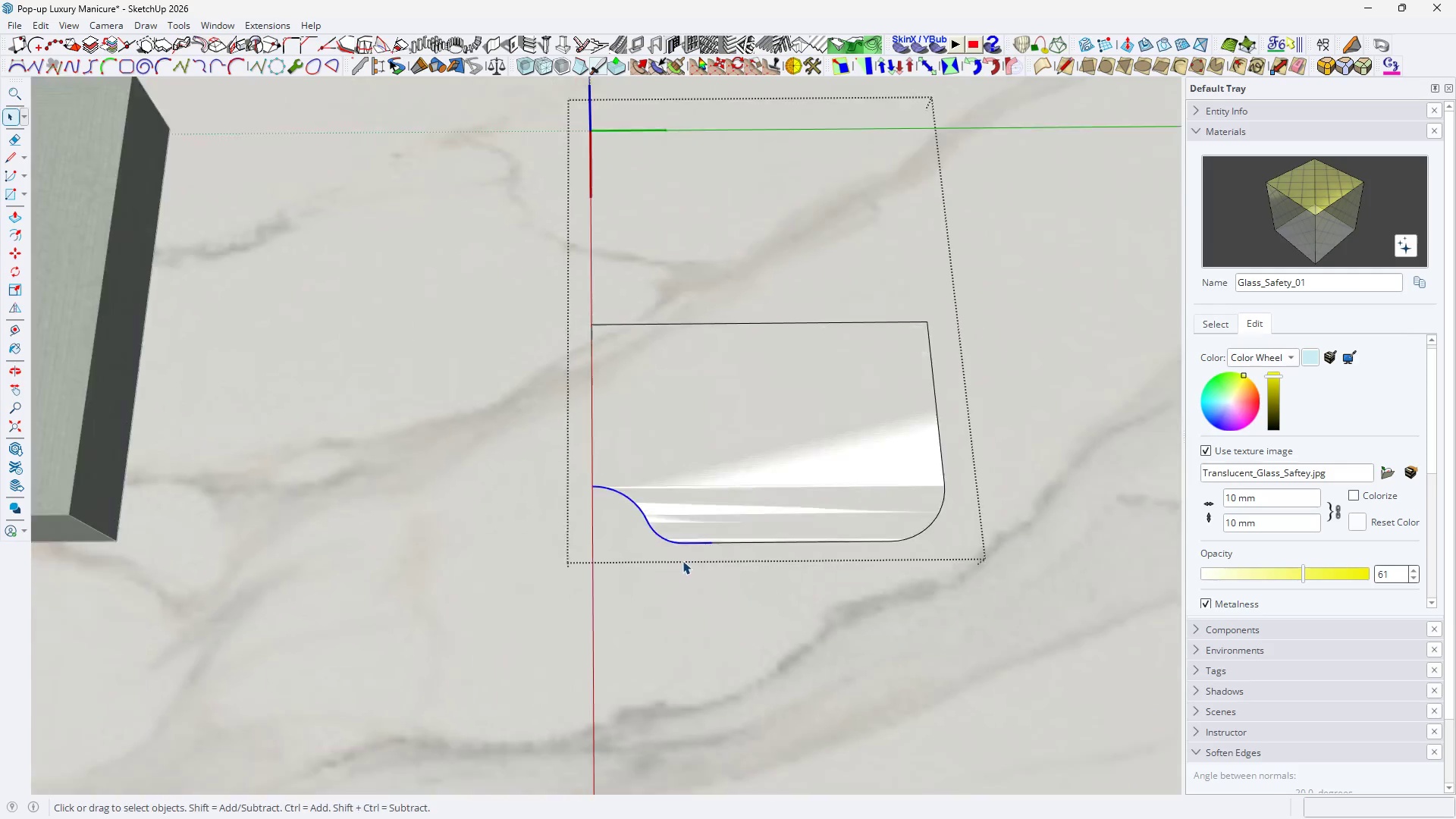 
left_click([1075, 593])
 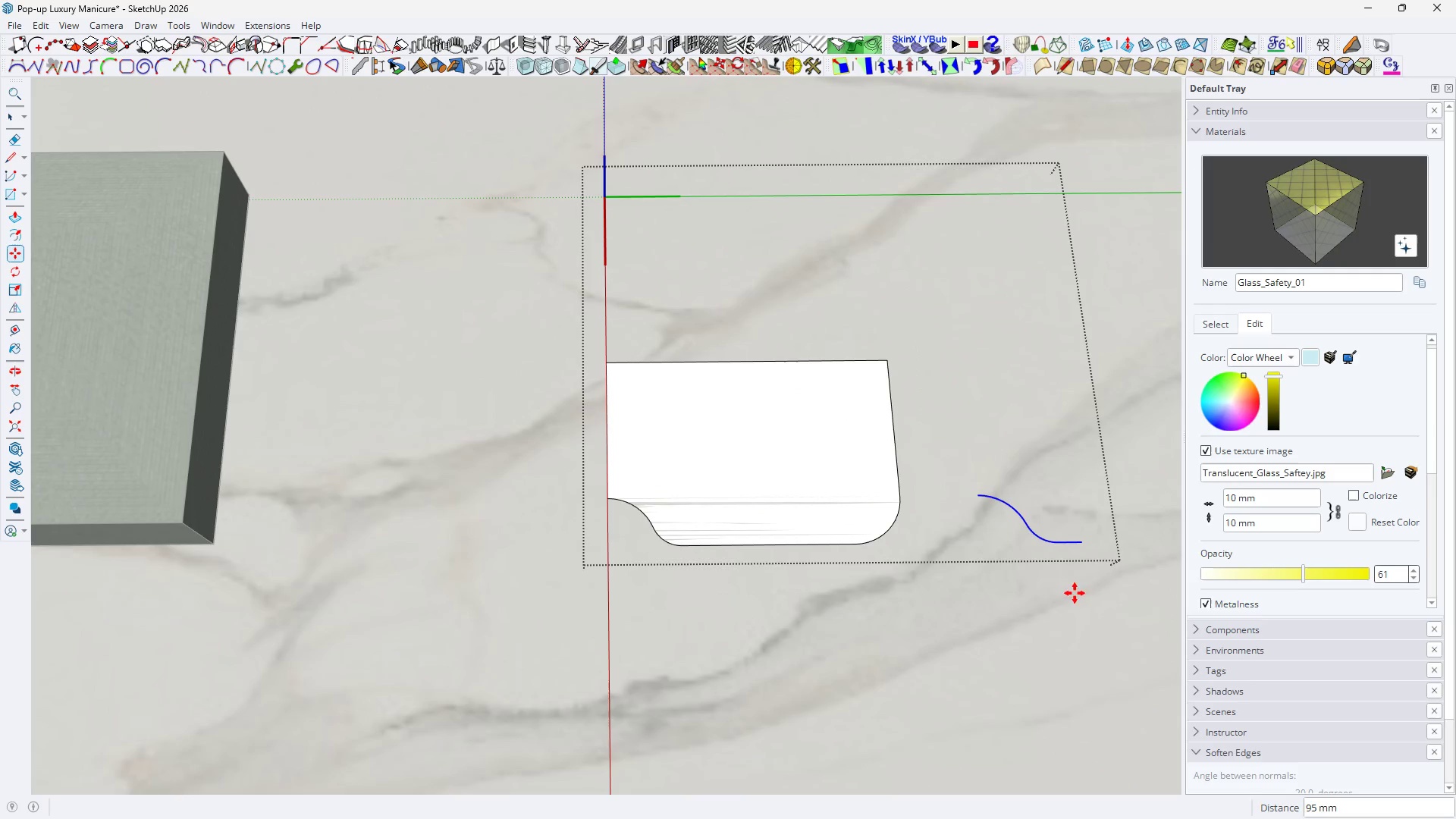 
key(Space)
 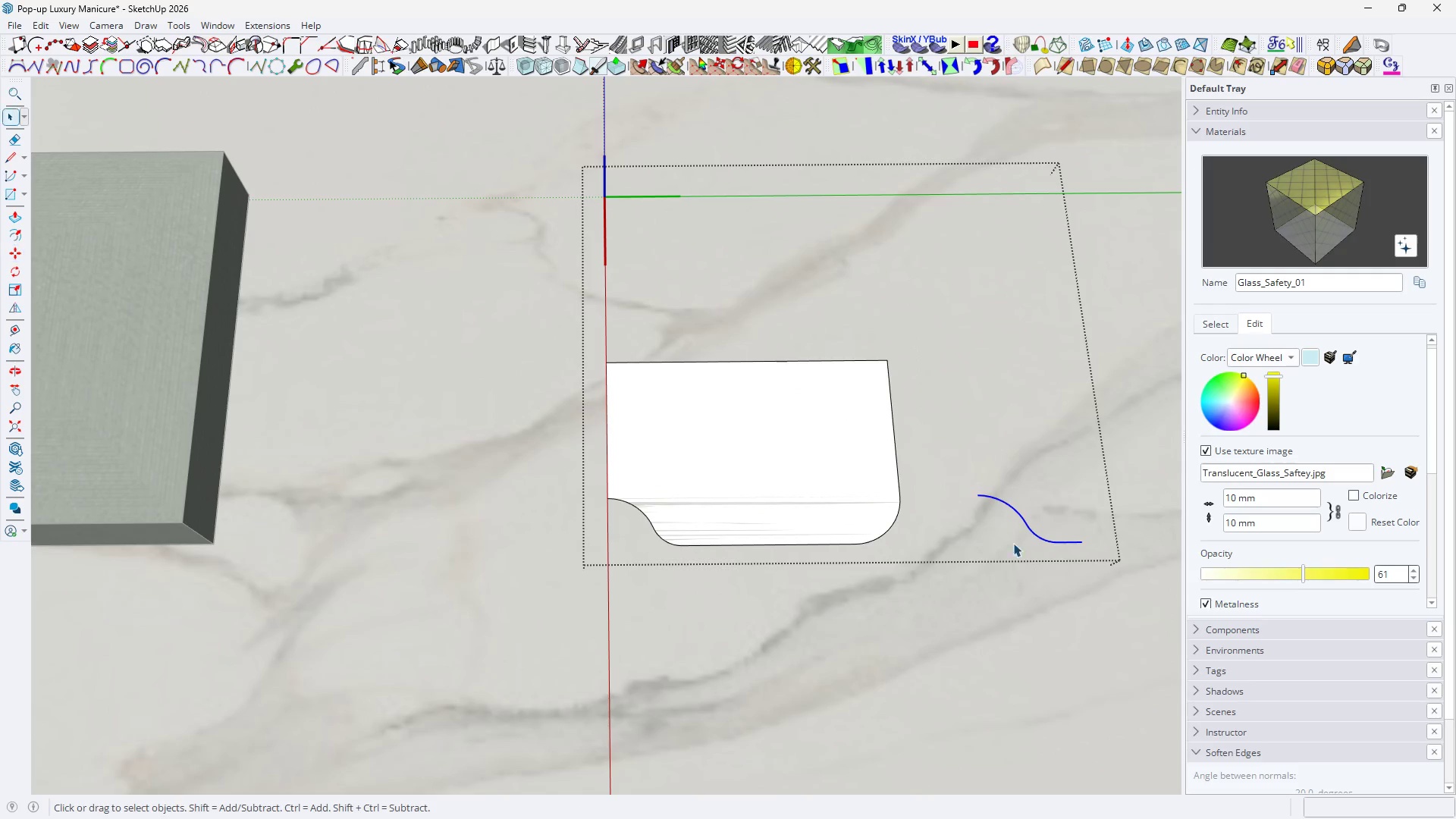 
key(S)
 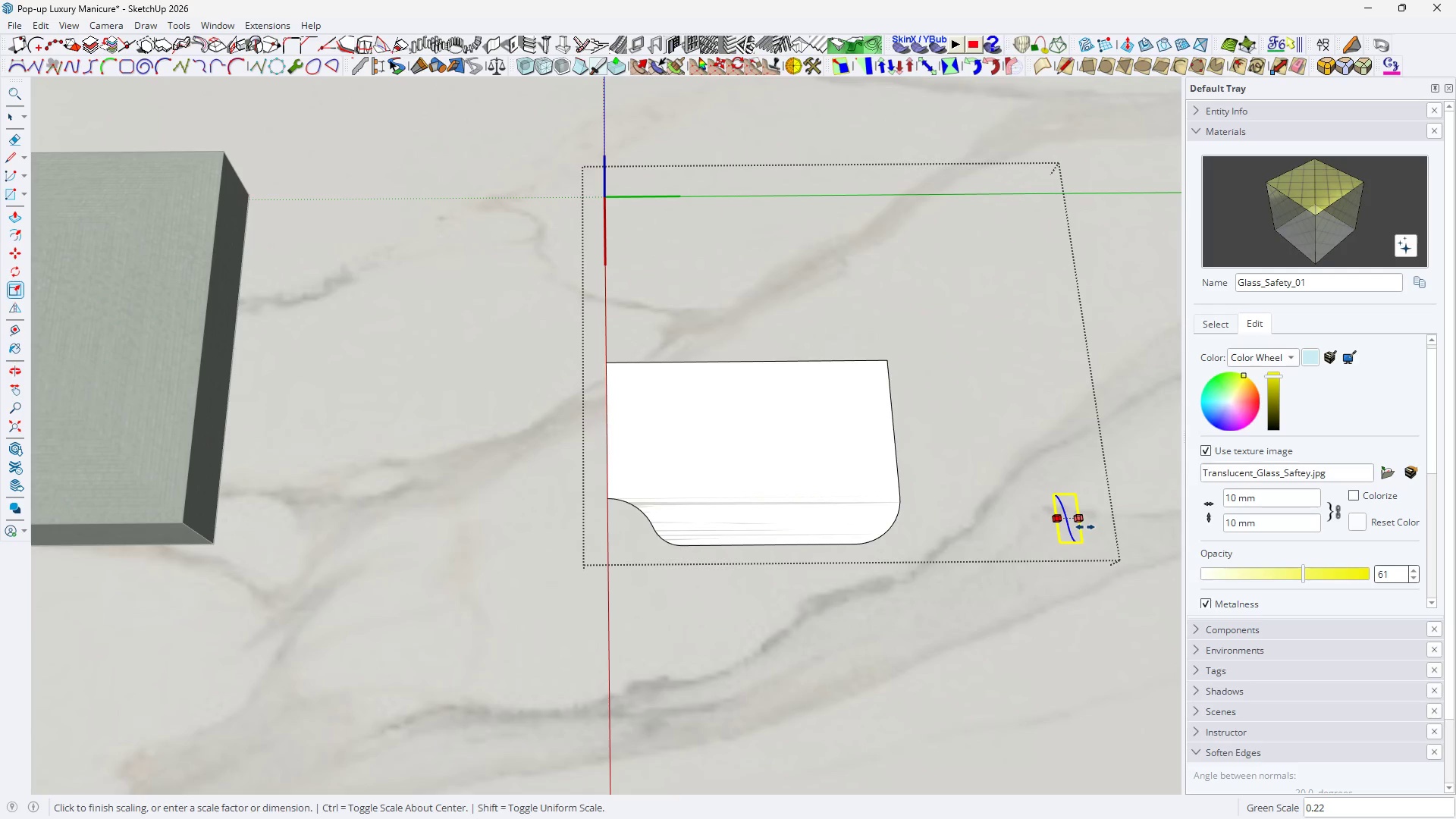 
key(Minus)
 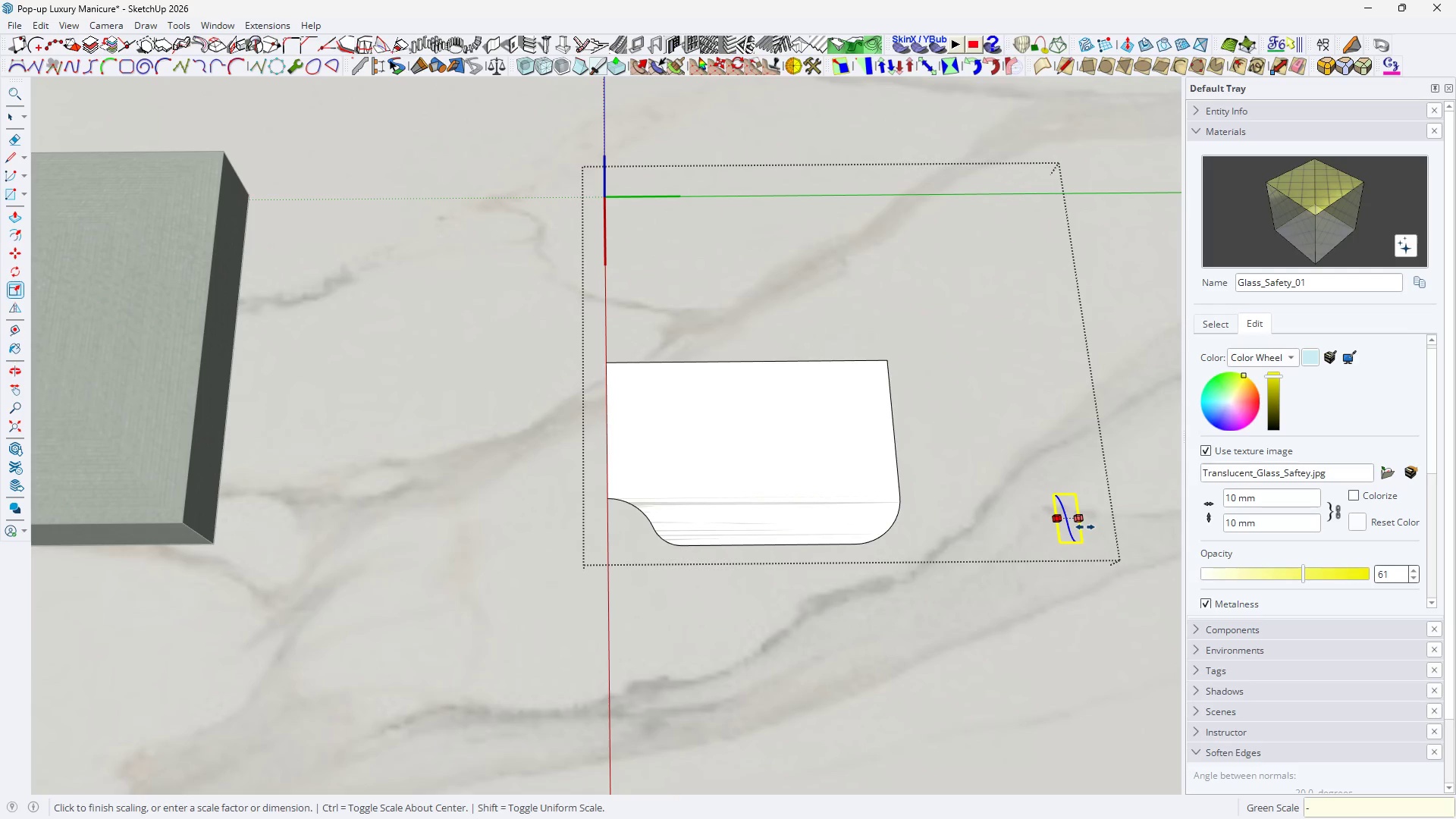 
key(1)
 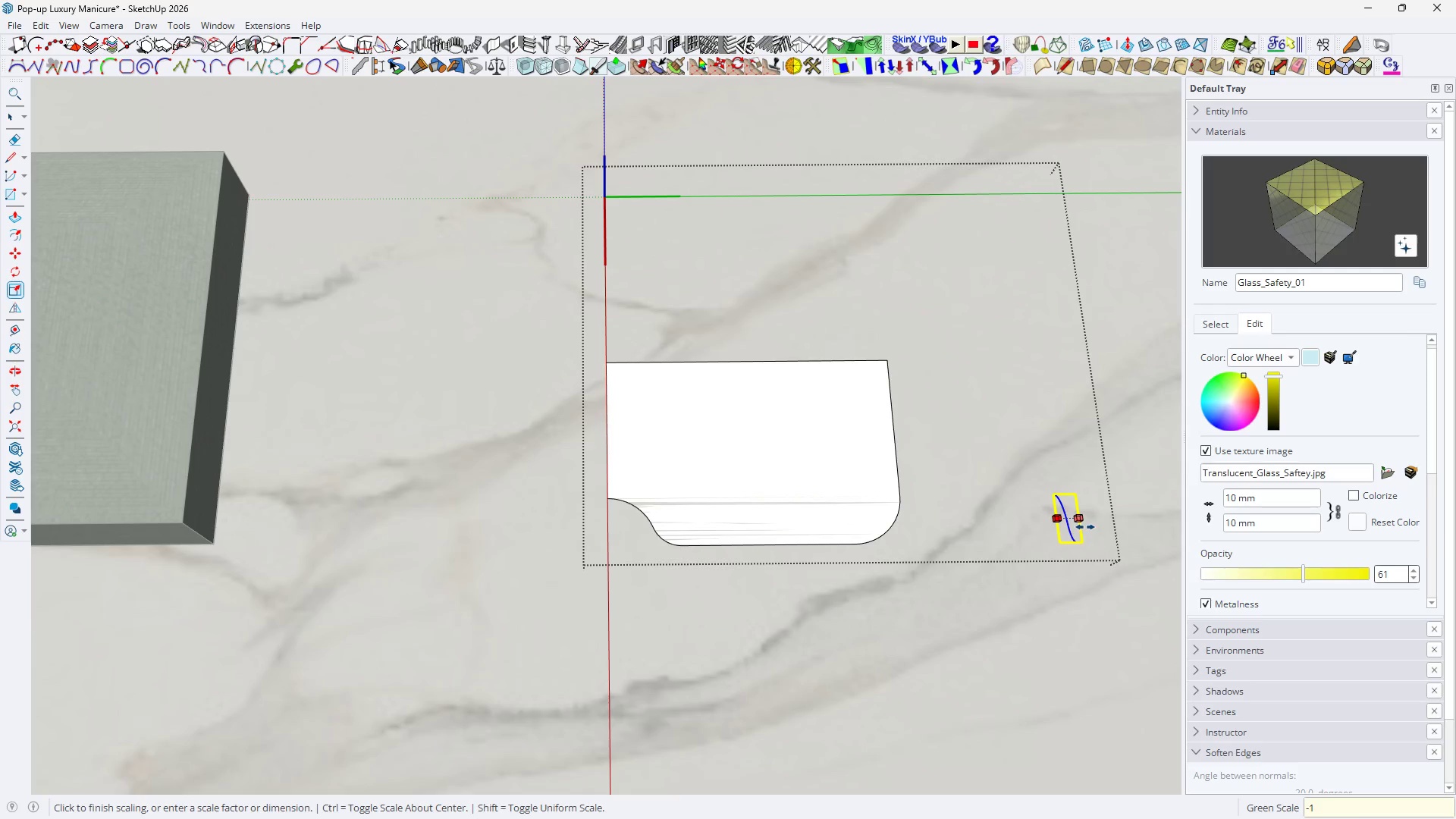 
key(Enter)
 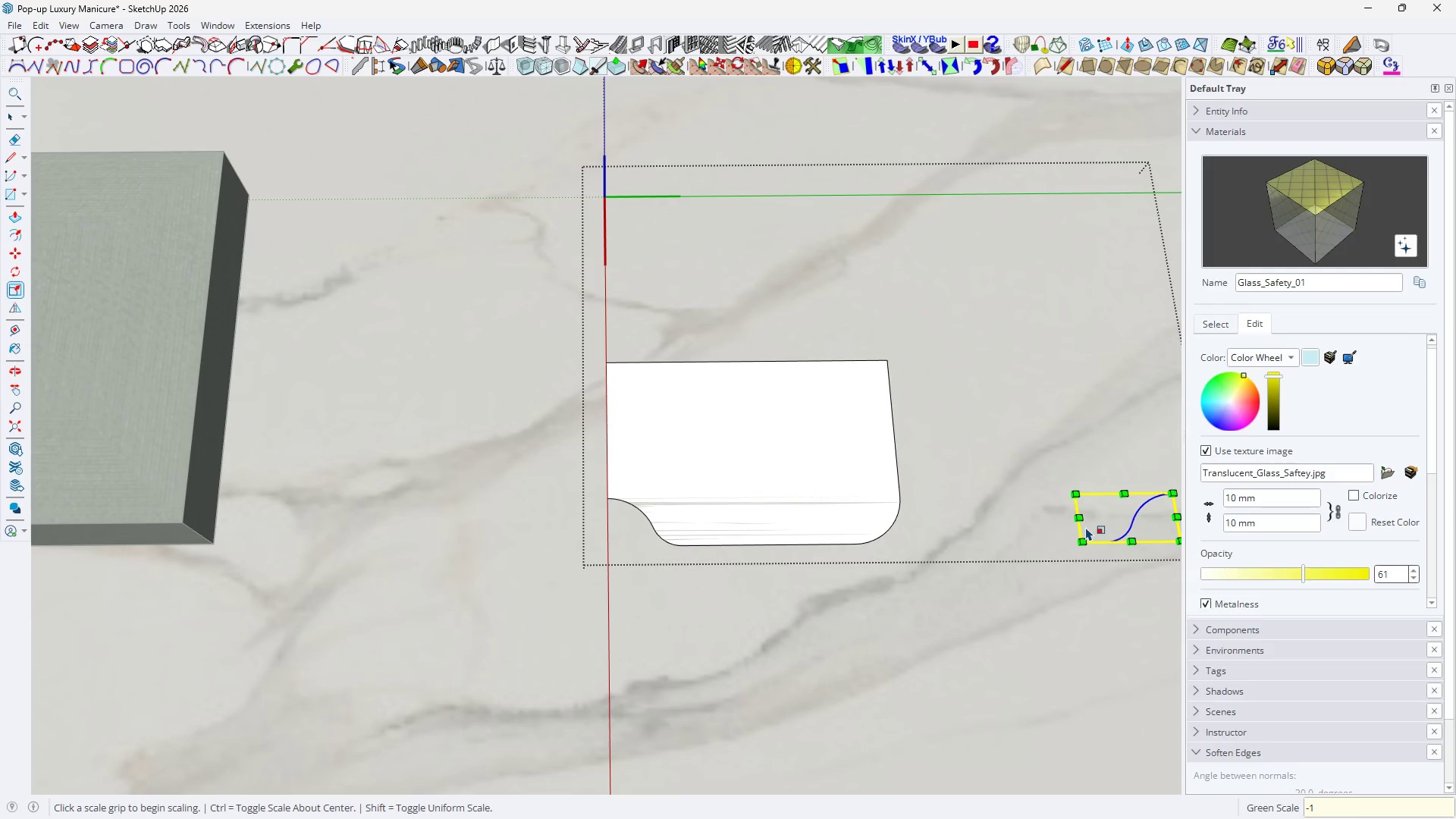 
key(Space)
 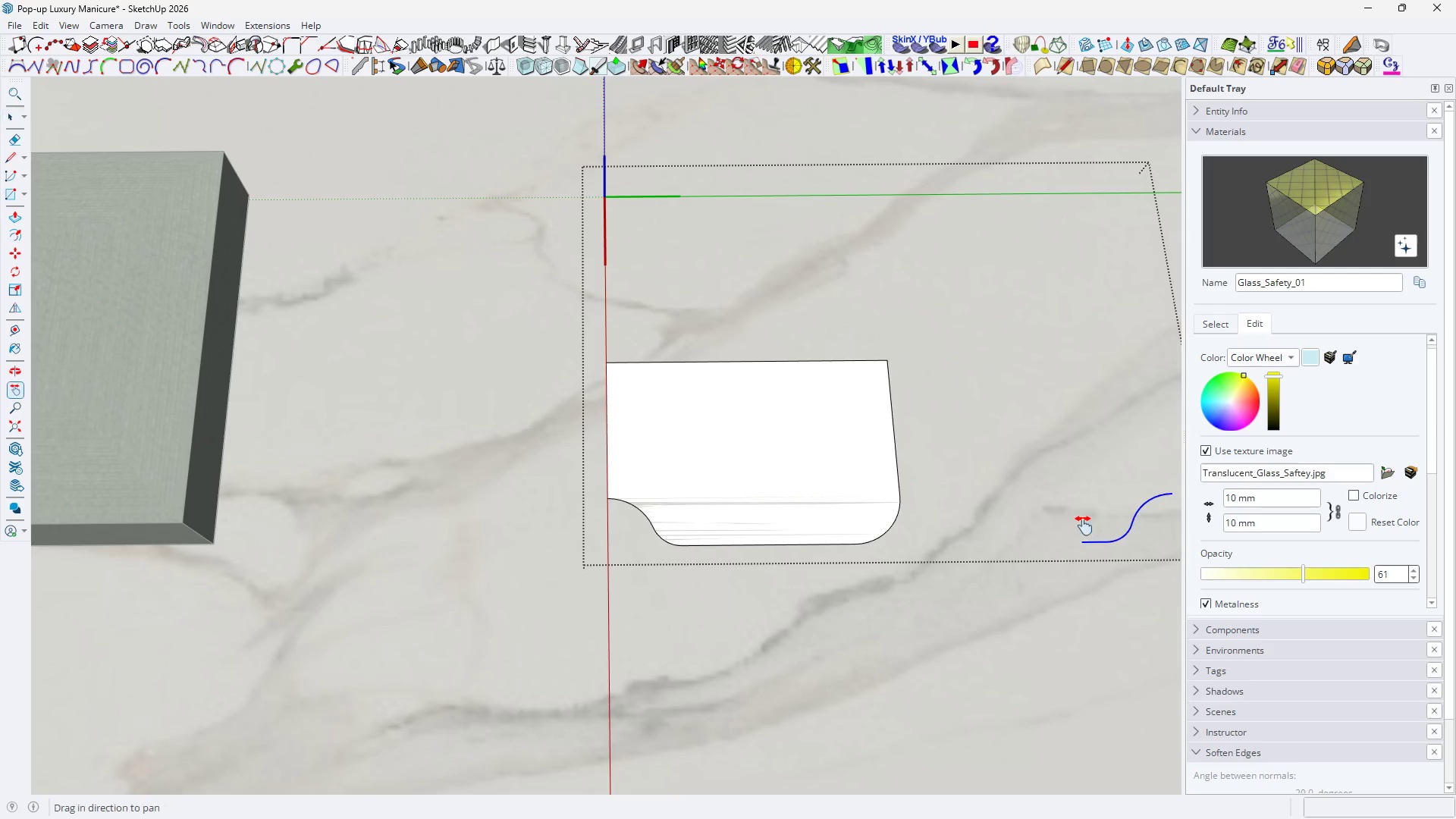 
key(H)
 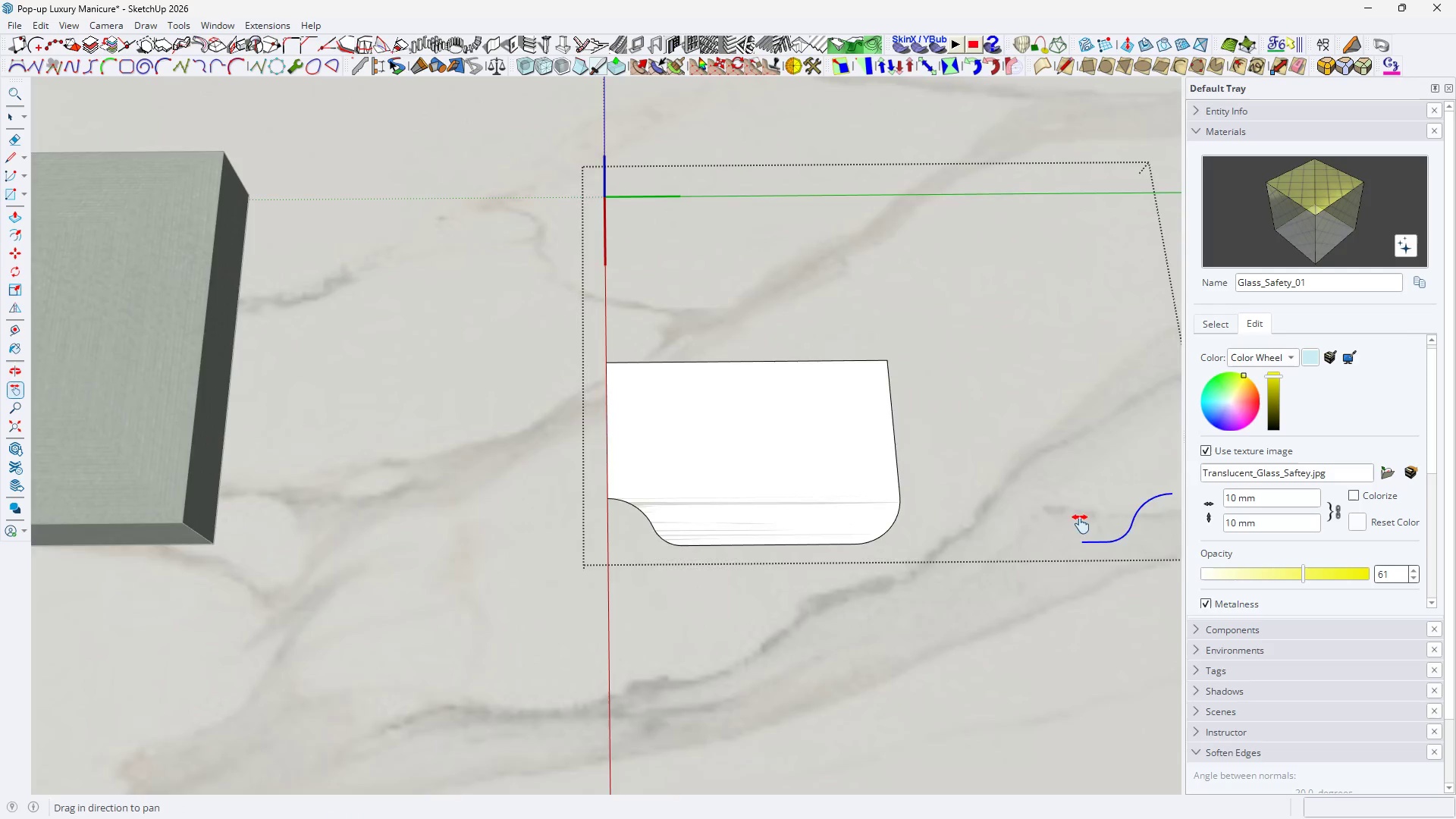 
left_click_drag(start_coordinate=[1081, 524], to_coordinate=[885, 494])
 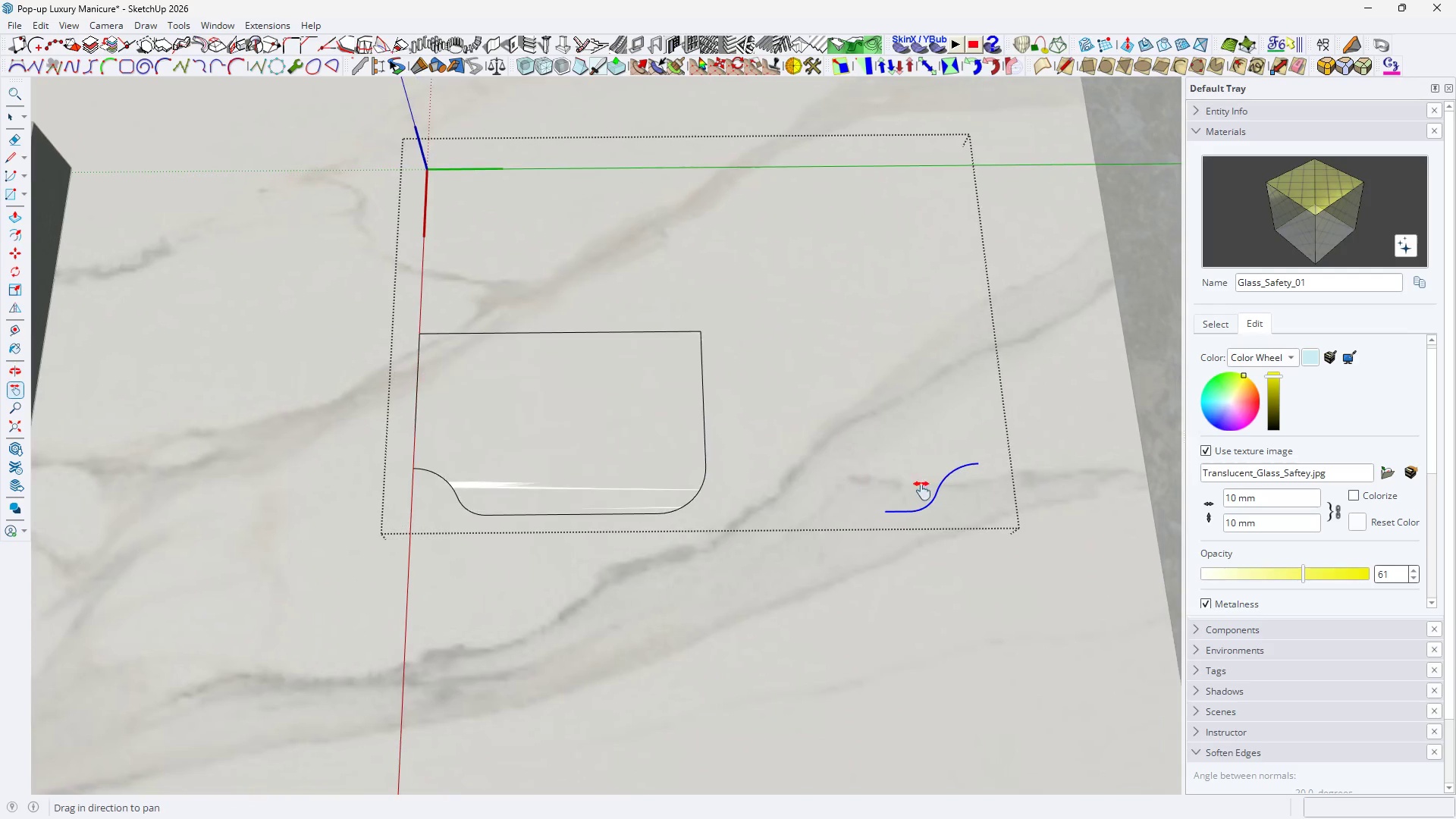 
key(M)
 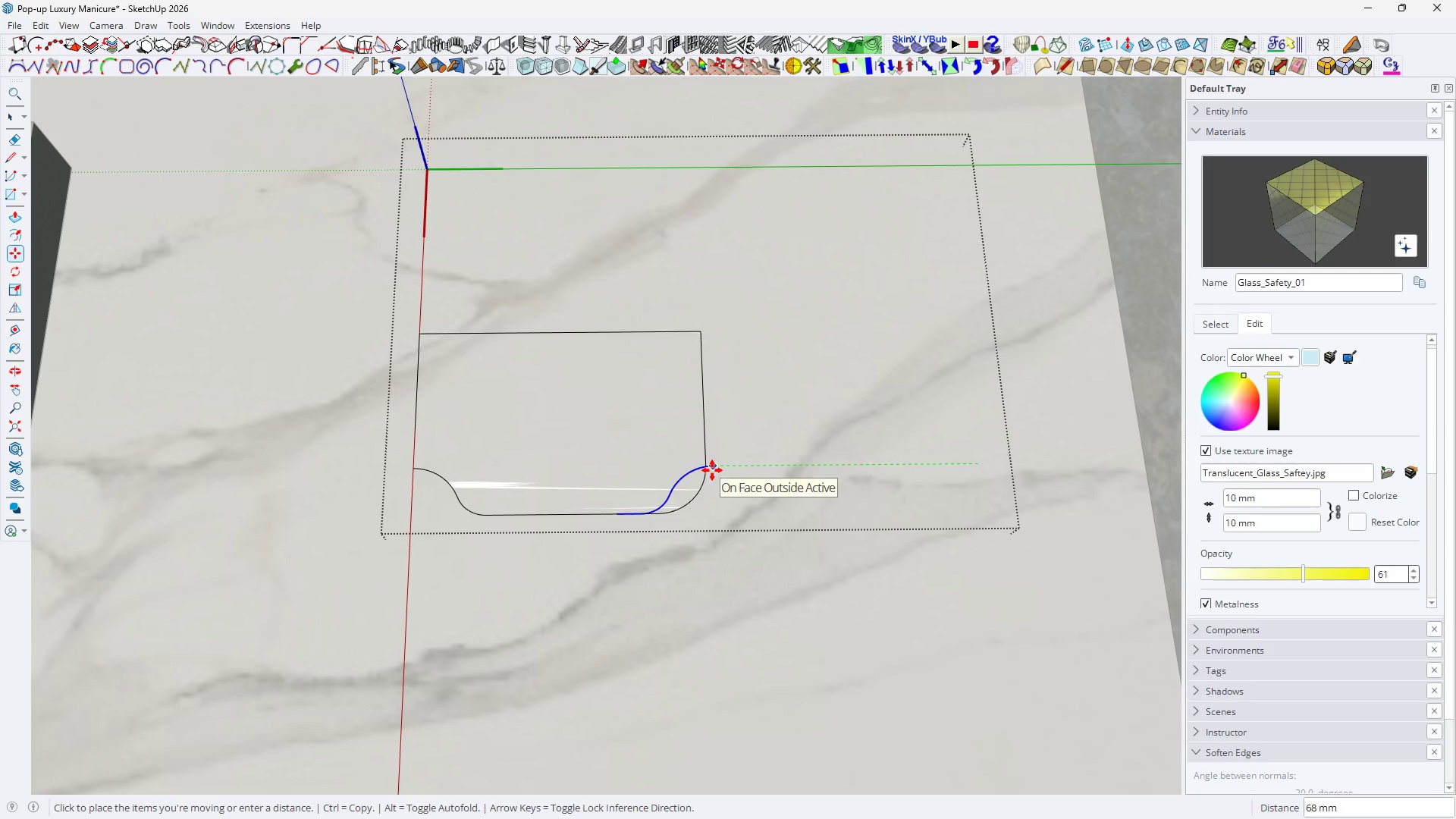 
left_click([701, 471])
 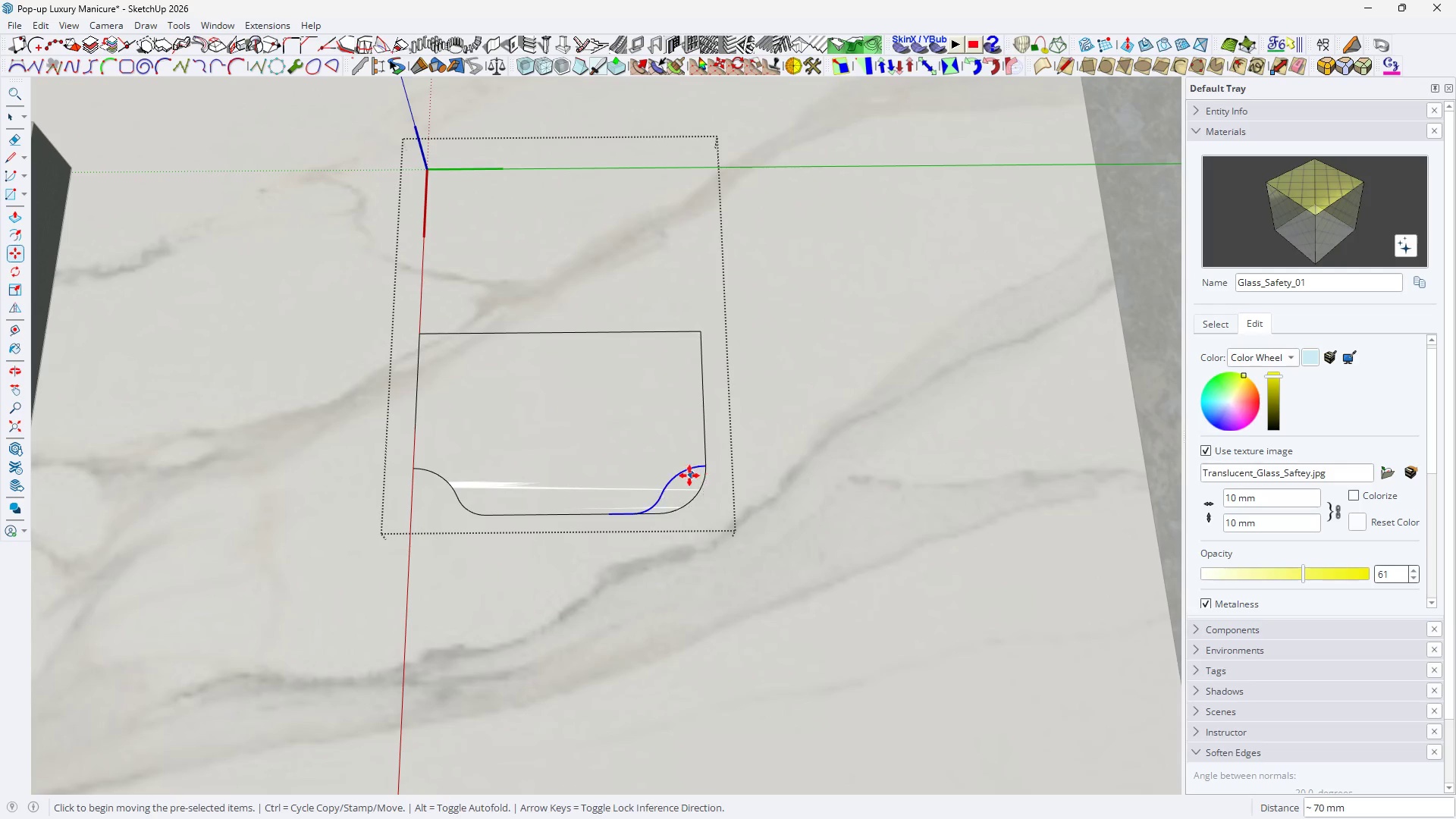 
key(Space)
 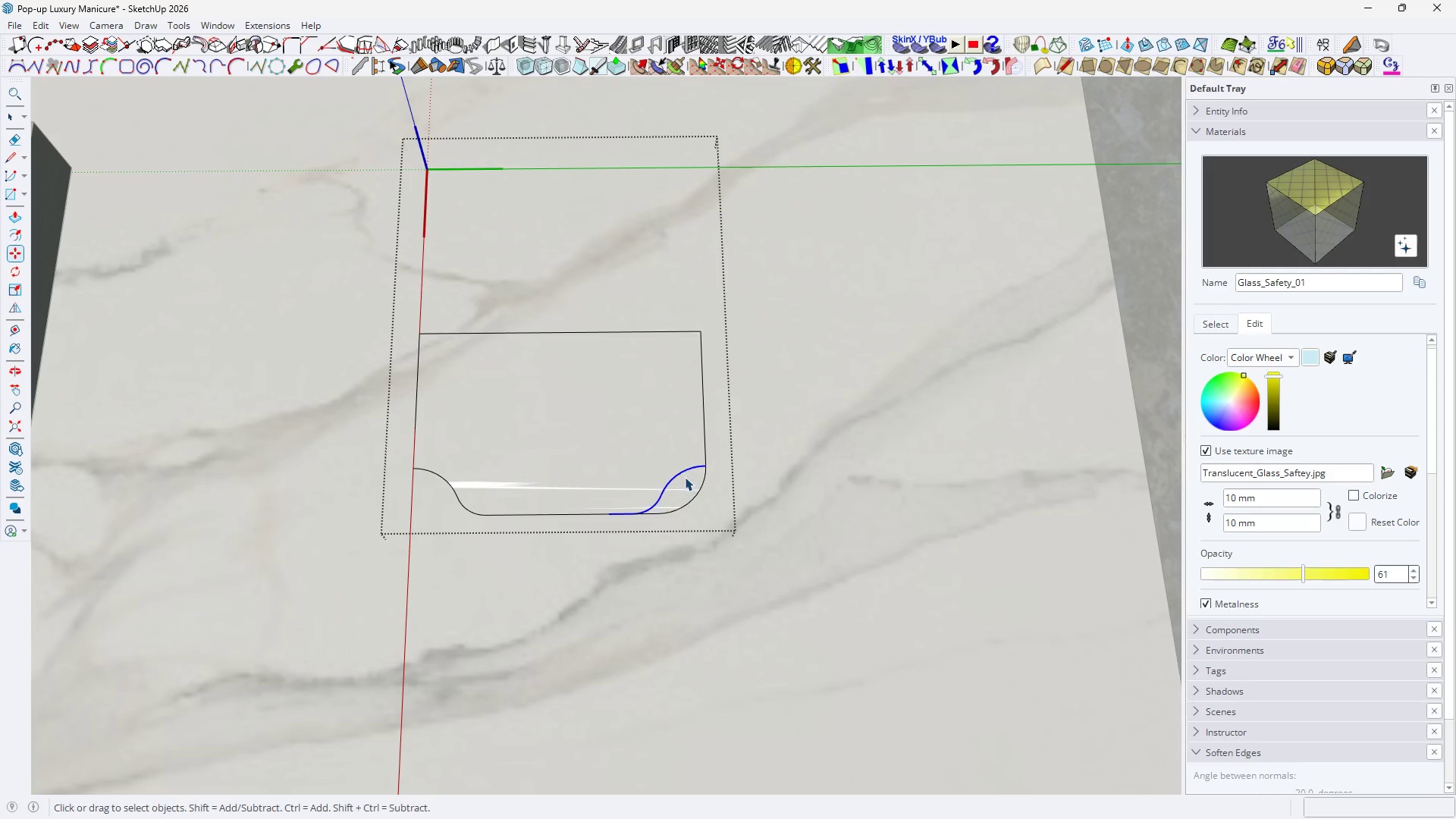 
key(E)
 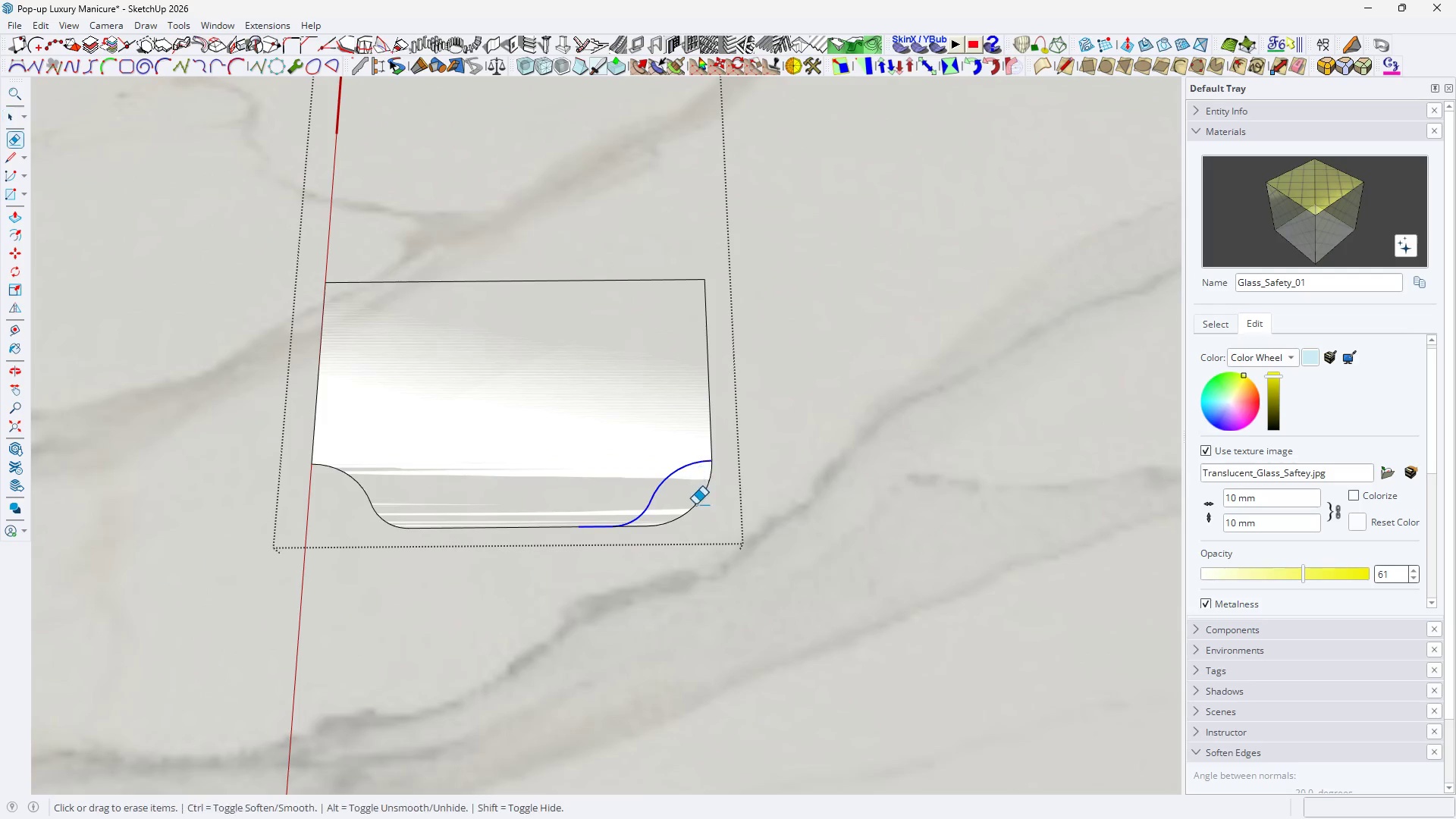 
left_click_drag(start_coordinate=[695, 504], to_coordinate=[714, 551])
 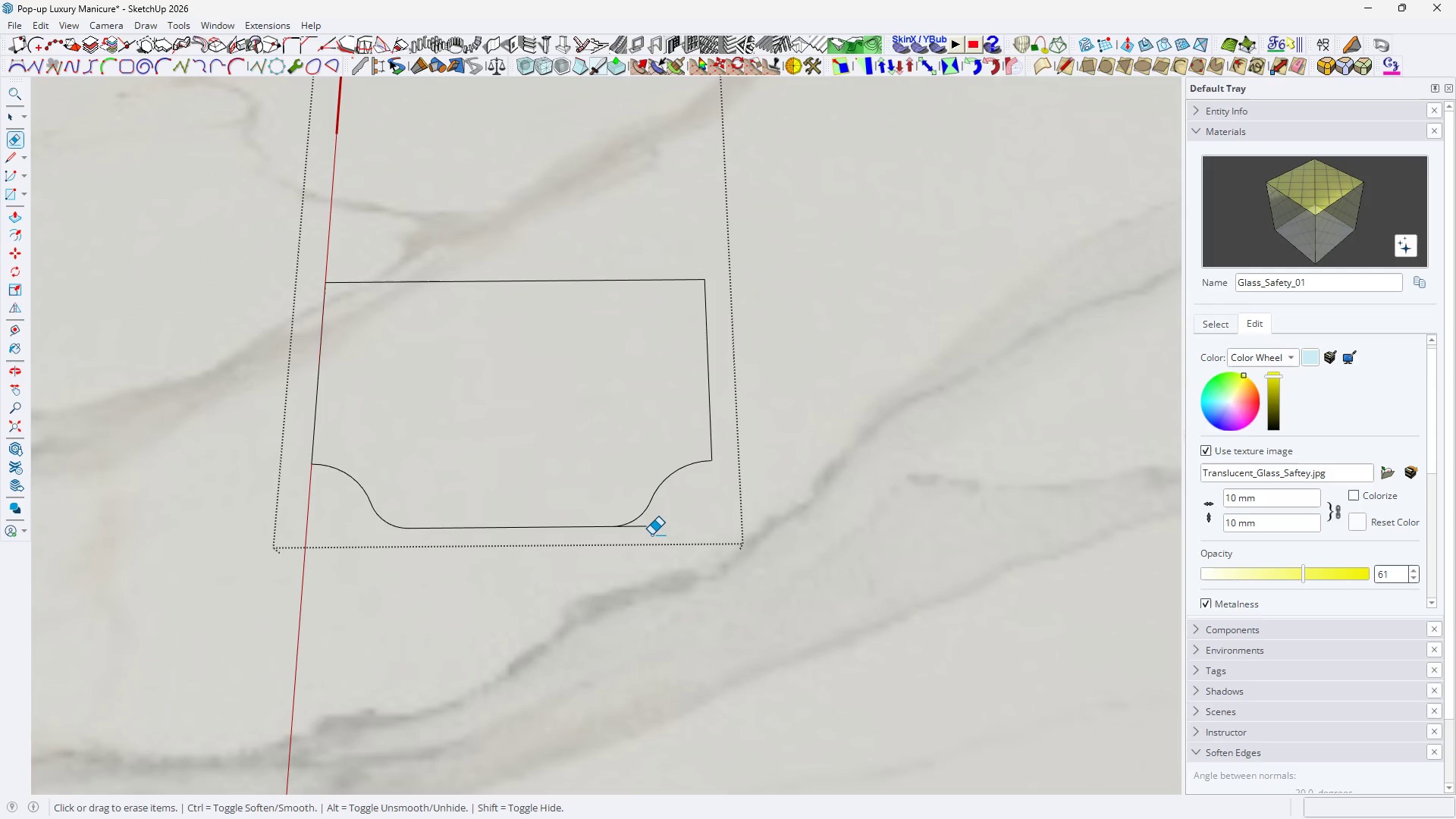 
scroll: coordinate [690, 481], scroll_direction: up, amount: 3.0
 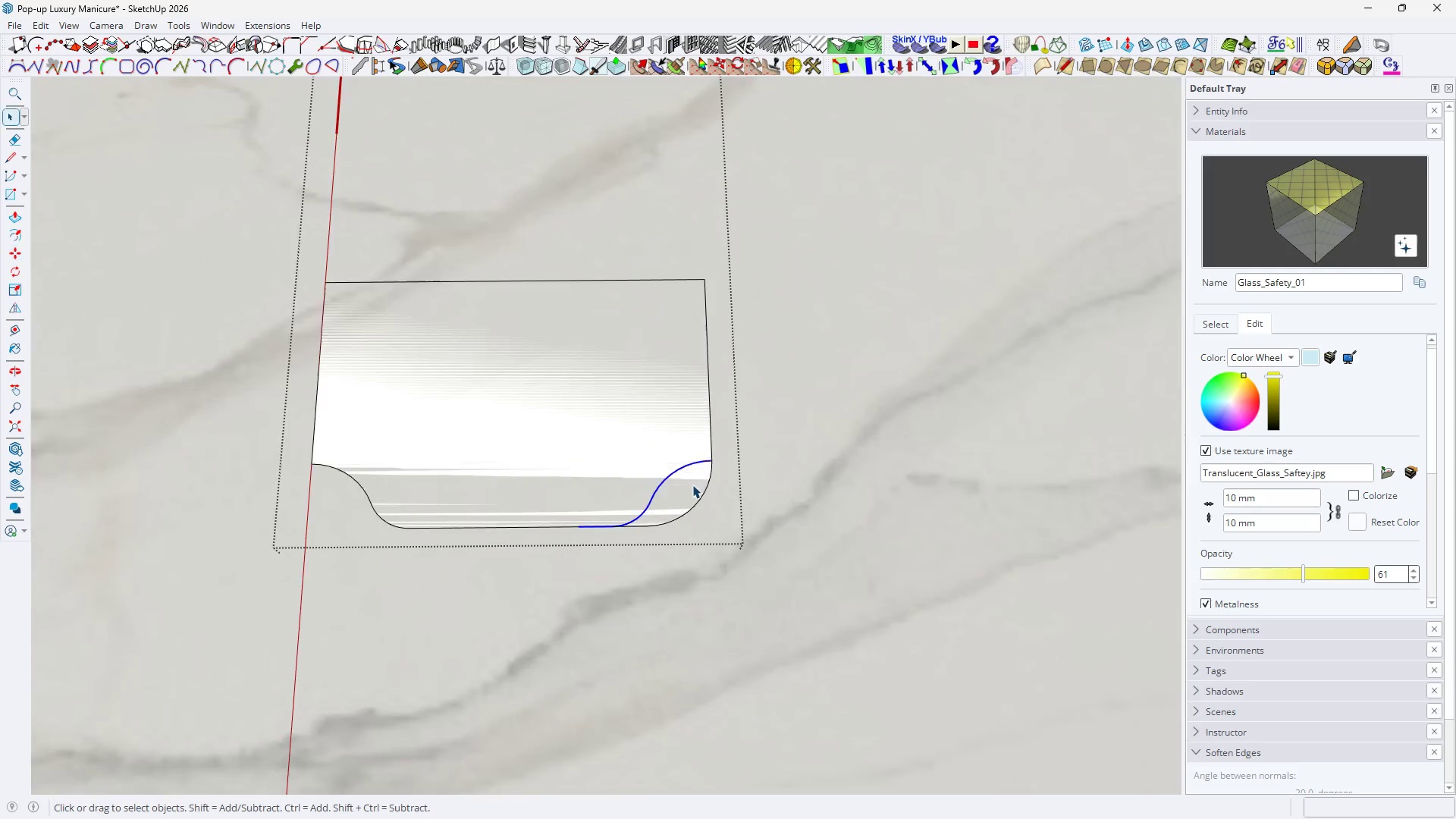 
left_click_drag(start_coordinate=[651, 534], to_coordinate=[645, 531])
 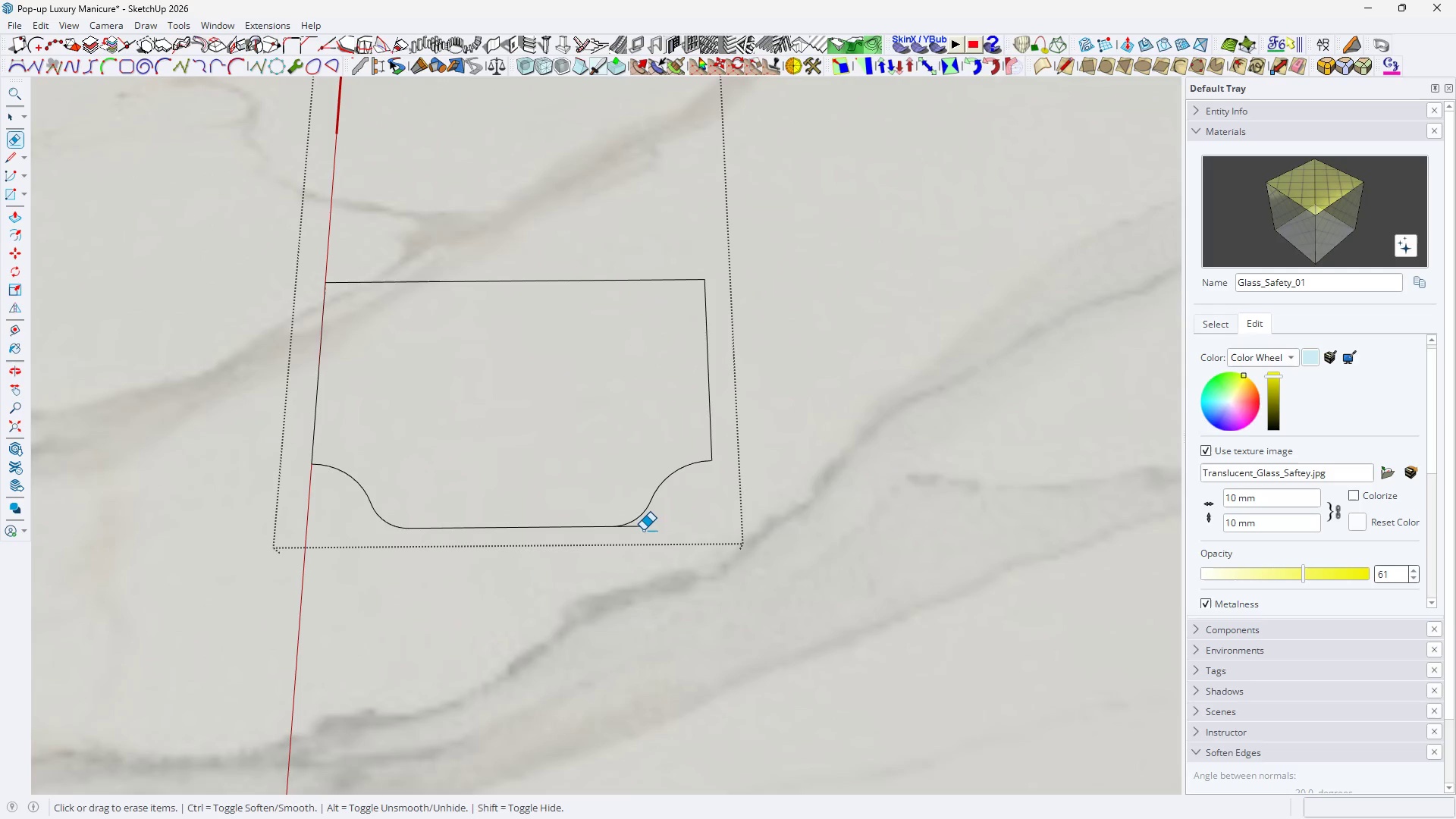 
left_click_drag(start_coordinate=[641, 530], to_coordinate=[648, 548])
 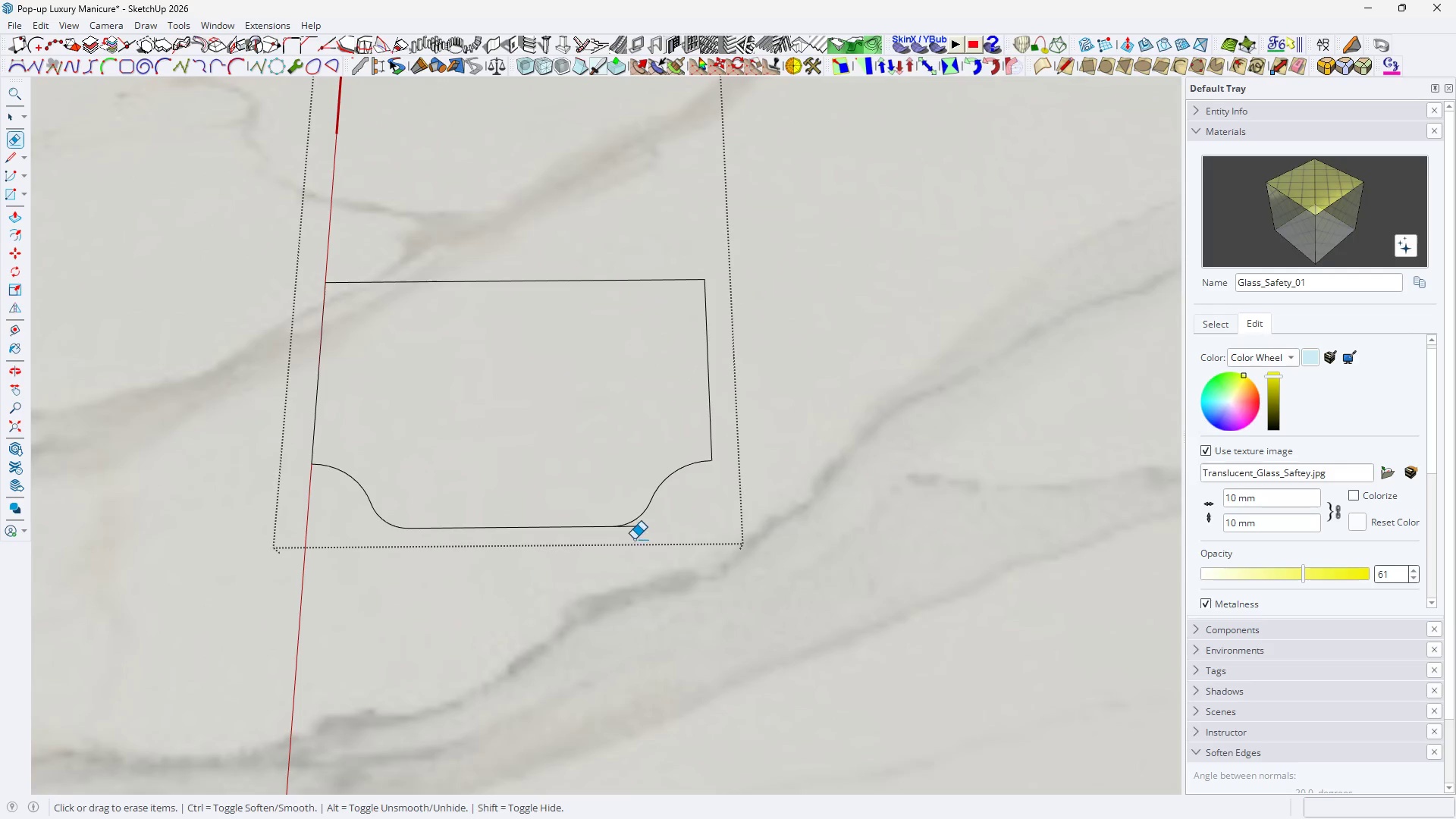 
left_click_drag(start_coordinate=[641, 520], to_coordinate=[646, 506])
 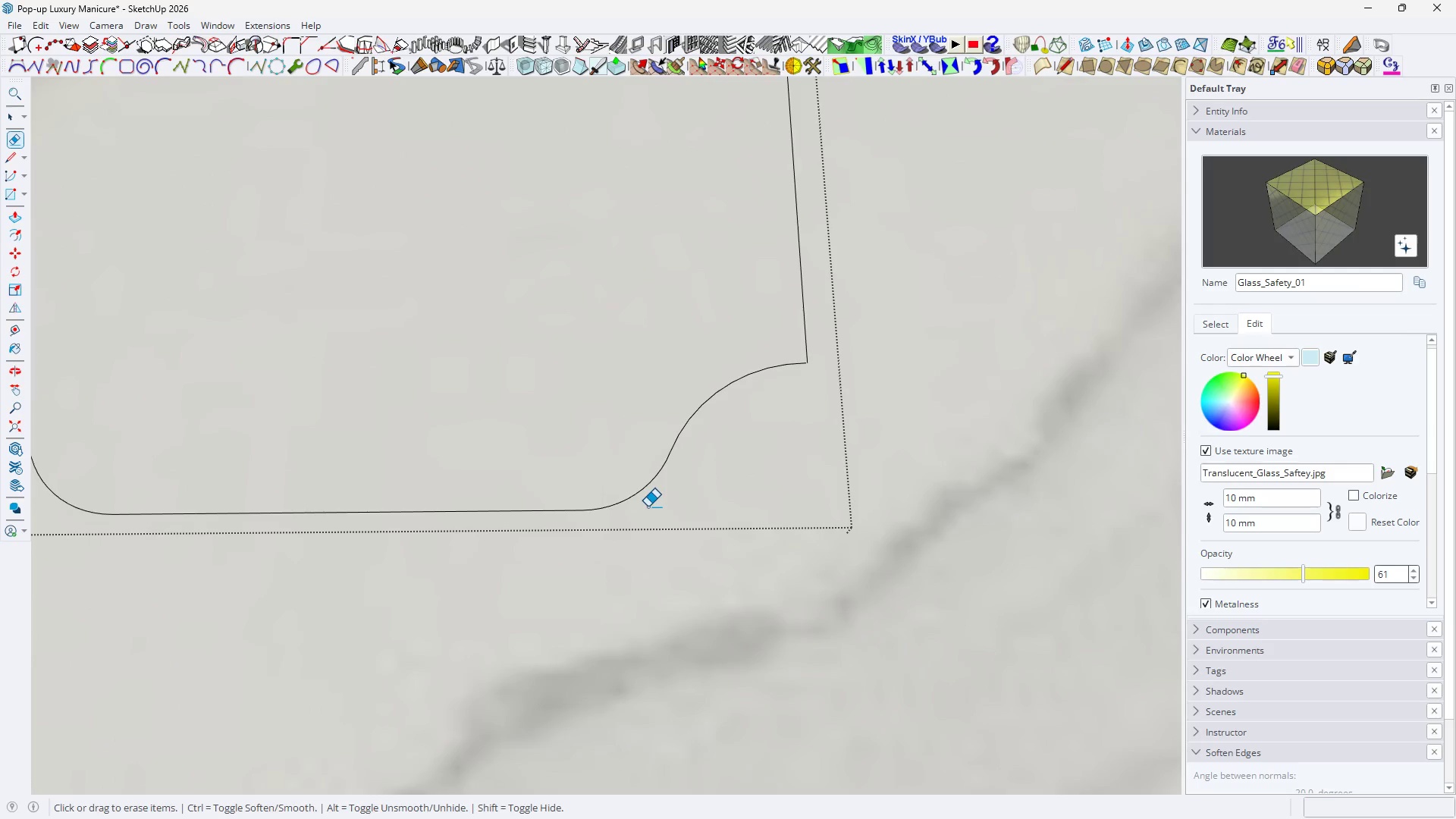 
scroll: coordinate [635, 538], scroll_direction: up, amount: 9.0
 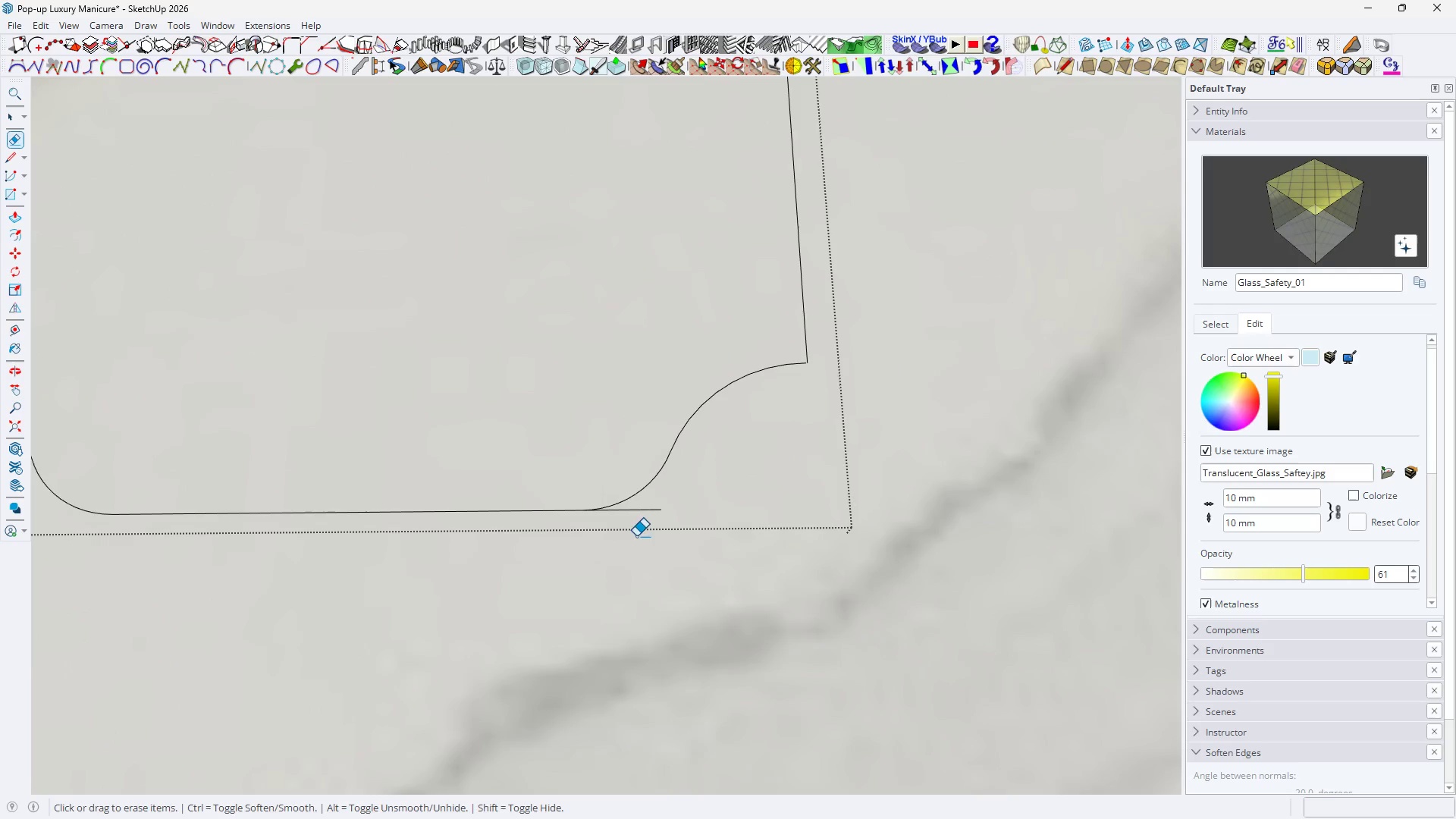 
key(Space)
 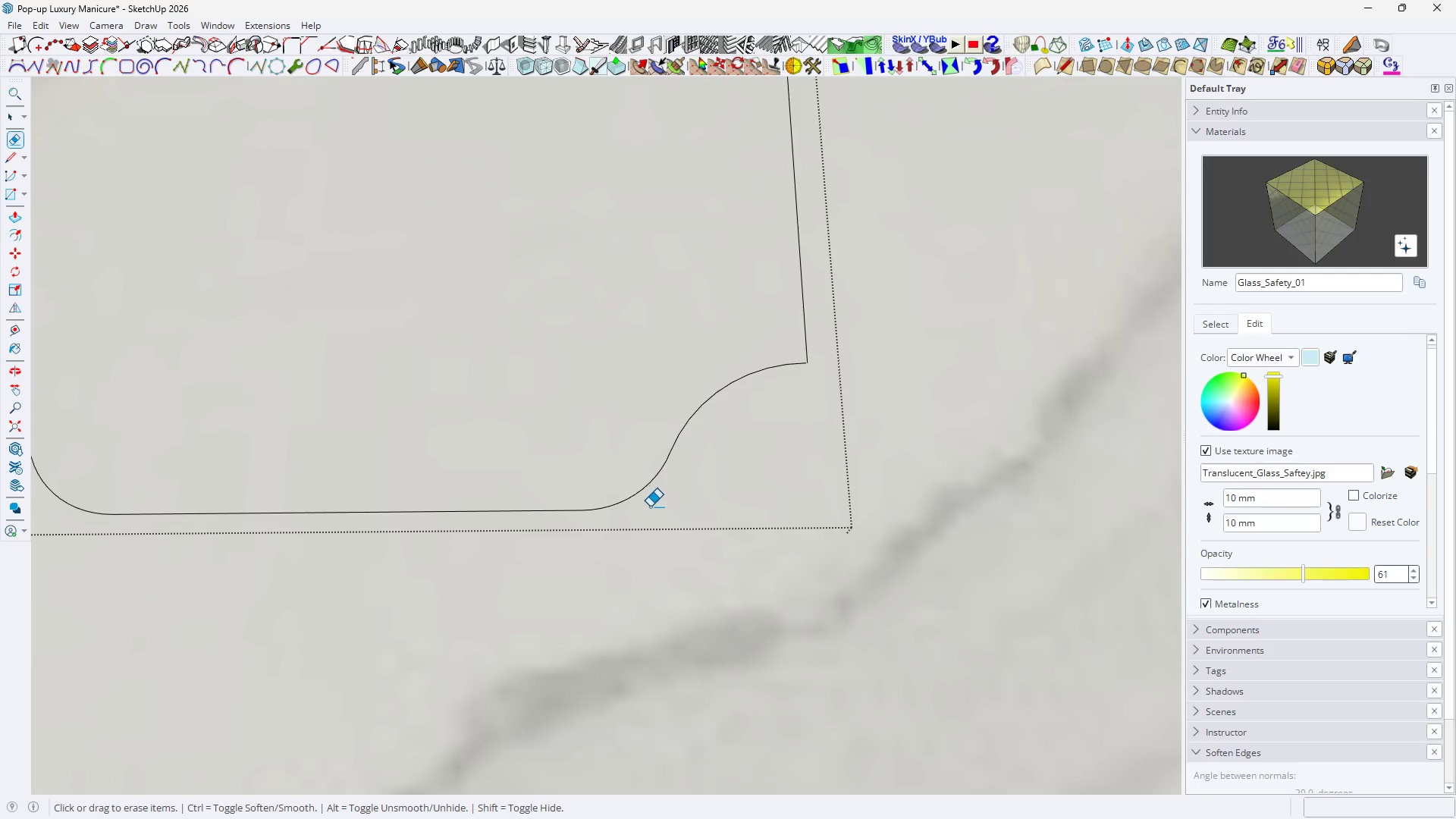 
left_click([610, 463])
 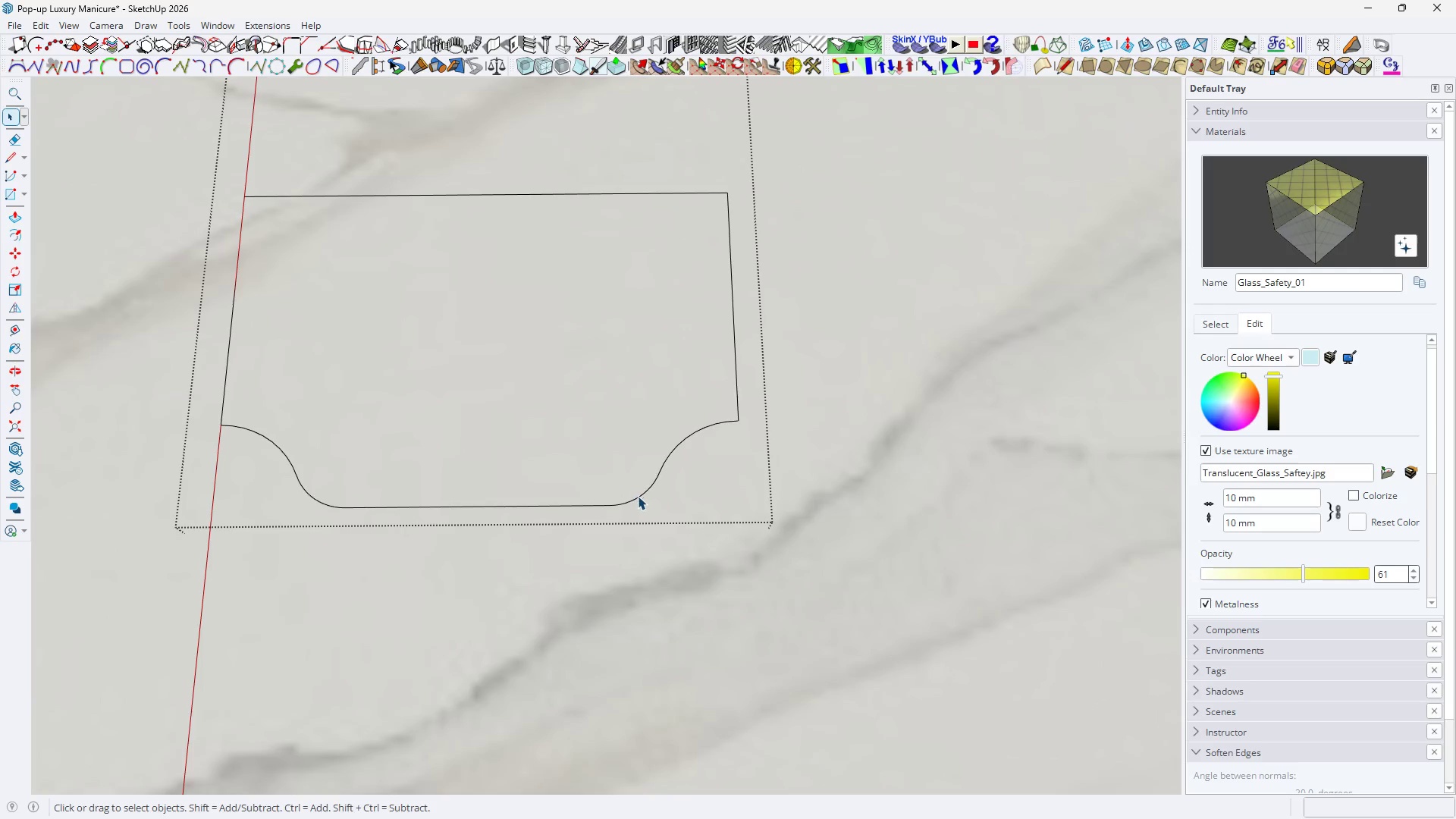 
scroll: coordinate [634, 487], scroll_direction: down, amount: 6.0
 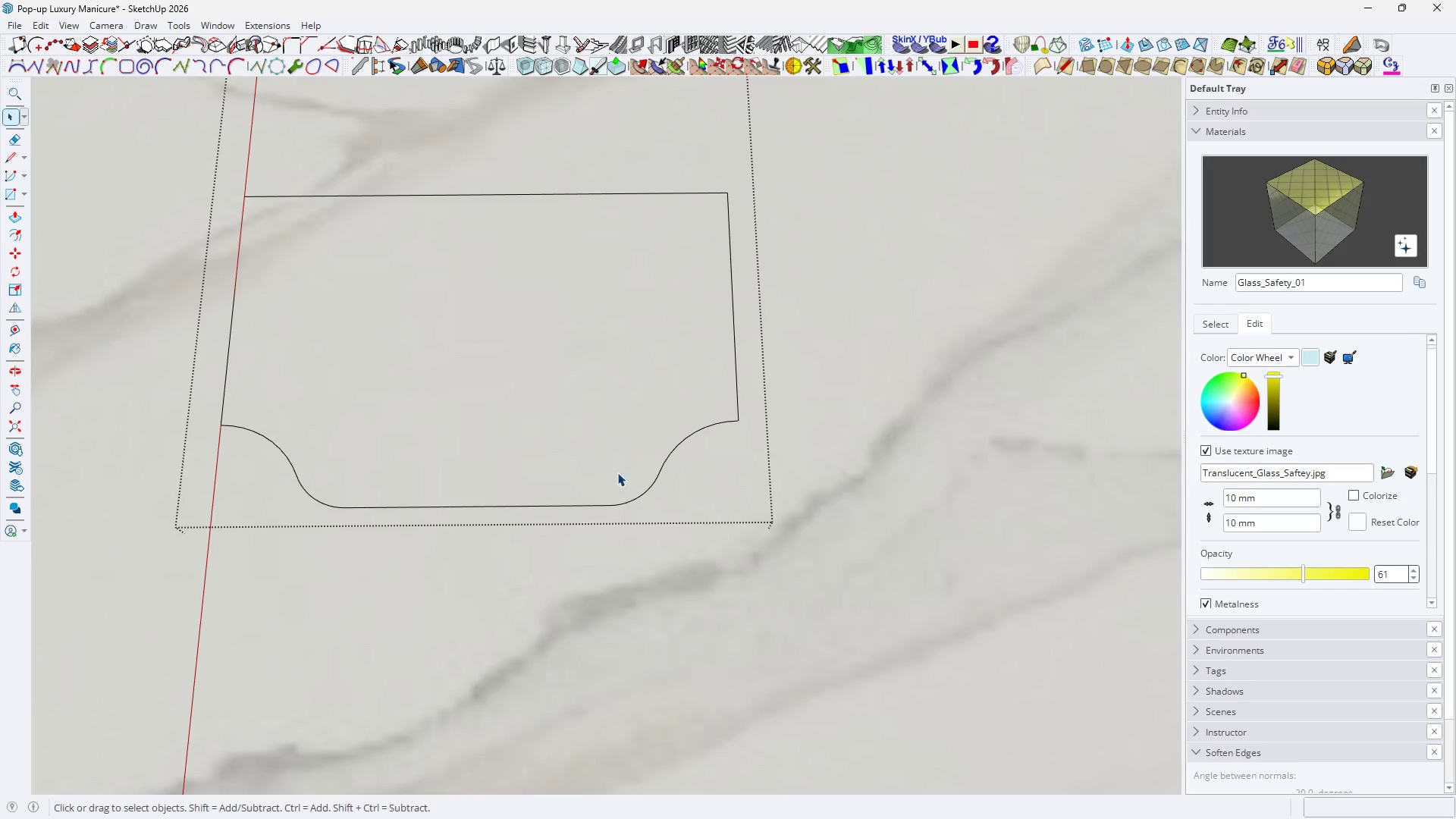 
double_click([638, 496])
 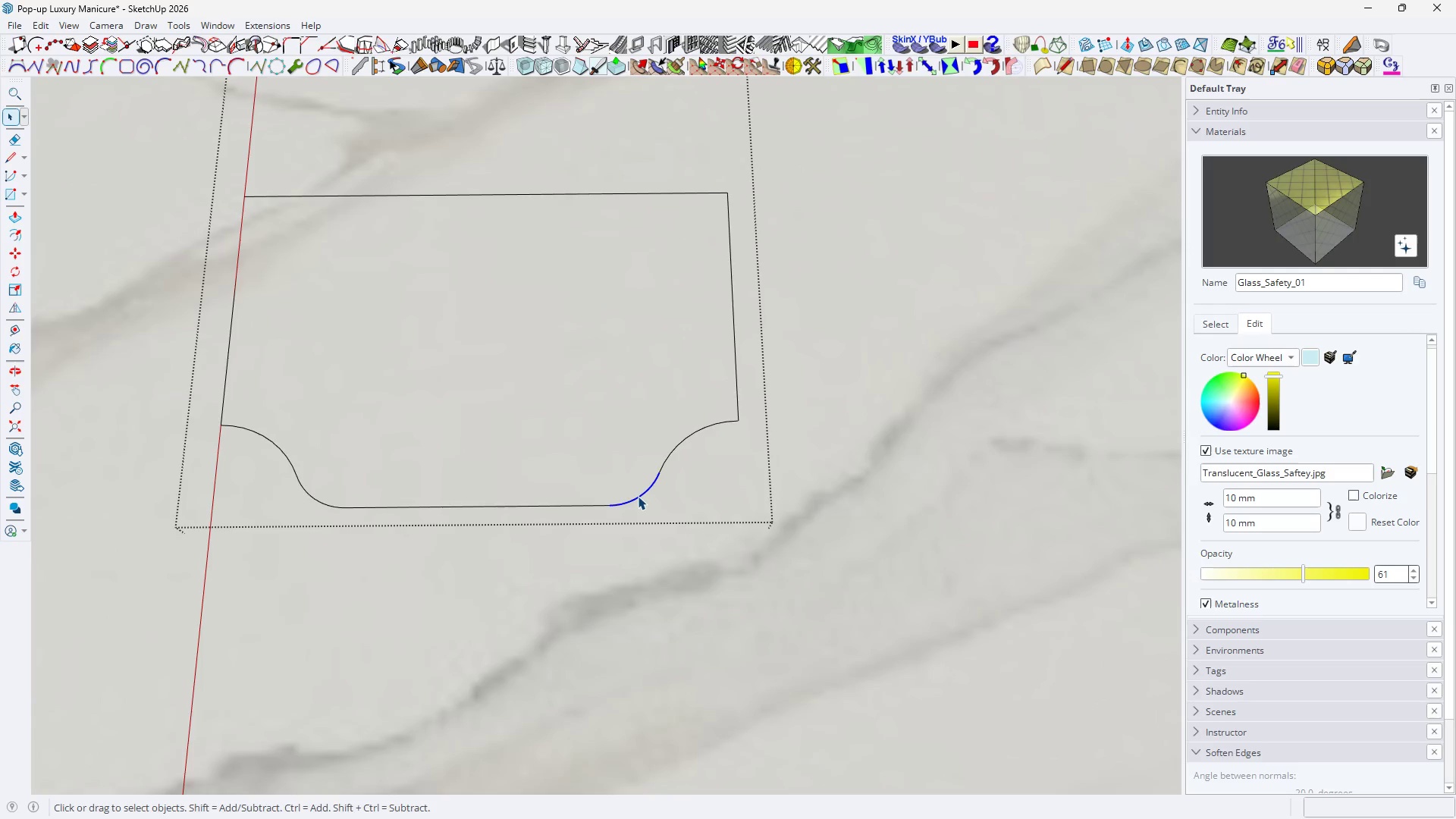 
triple_click([638, 496])
 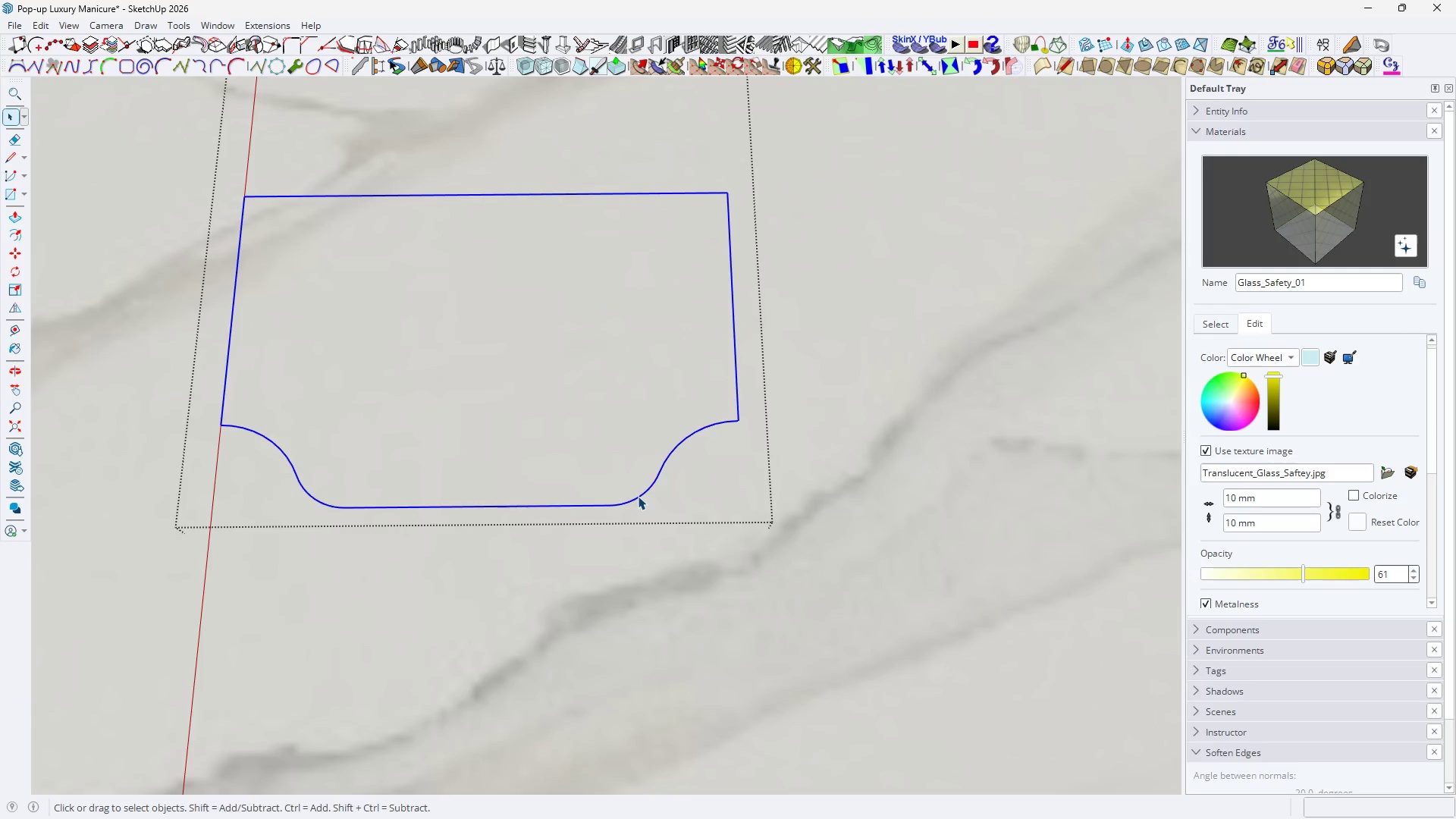 
key(H)
 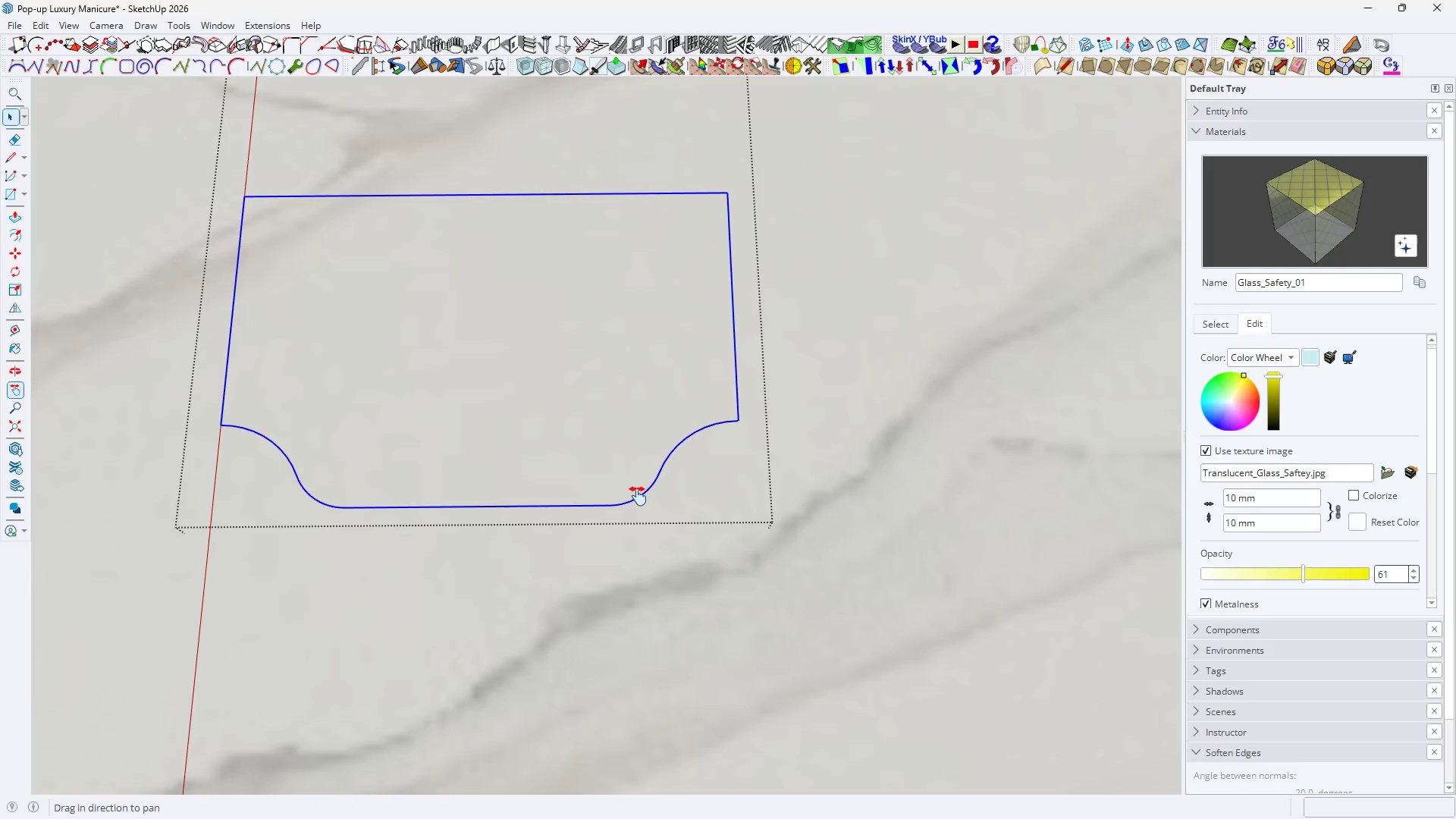 
left_click_drag(start_coordinate=[651, 453], to_coordinate=[738, 510])
 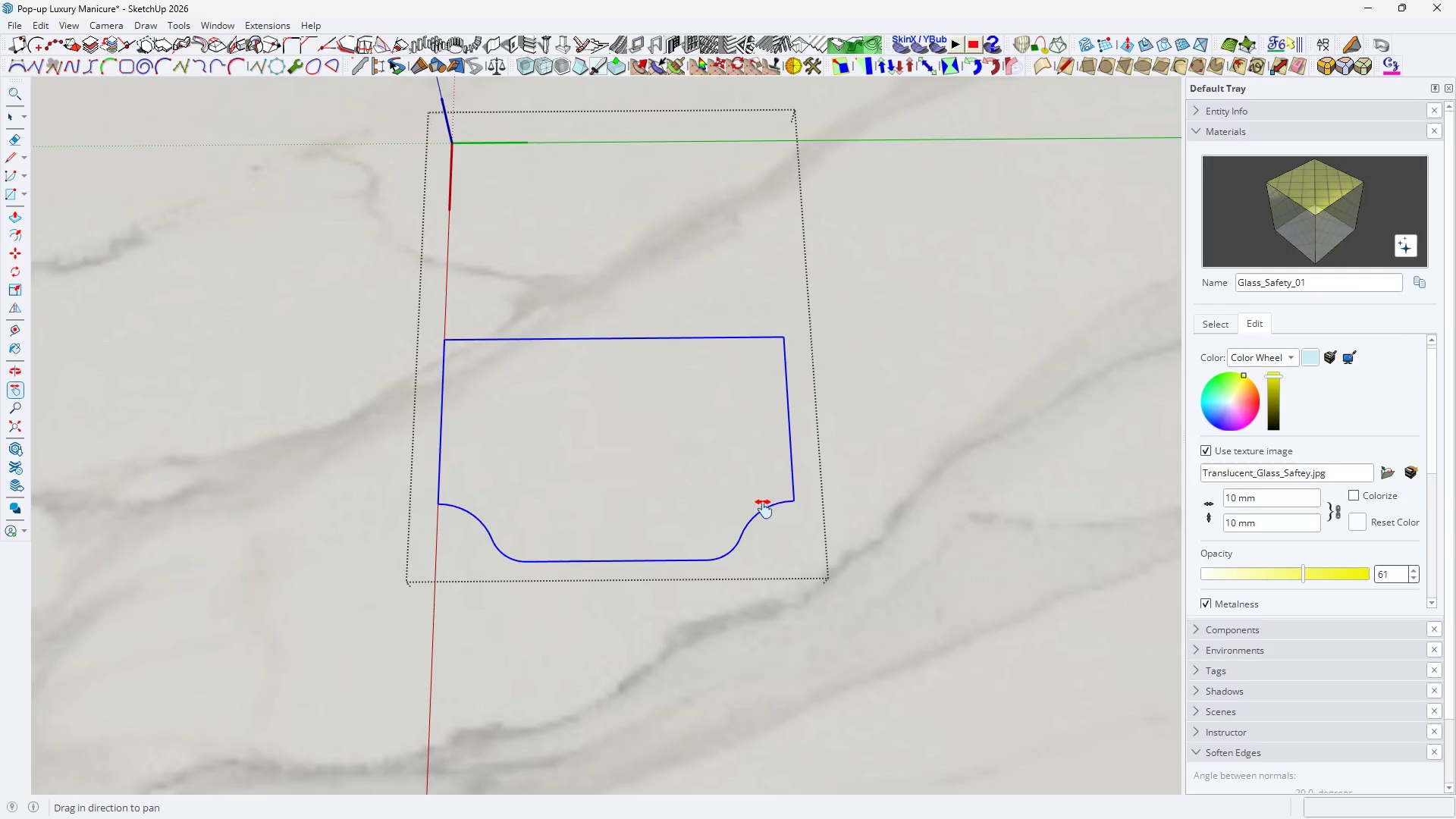 
scroll: coordinate [638, 496], scroll_direction: down, amount: 4.0
 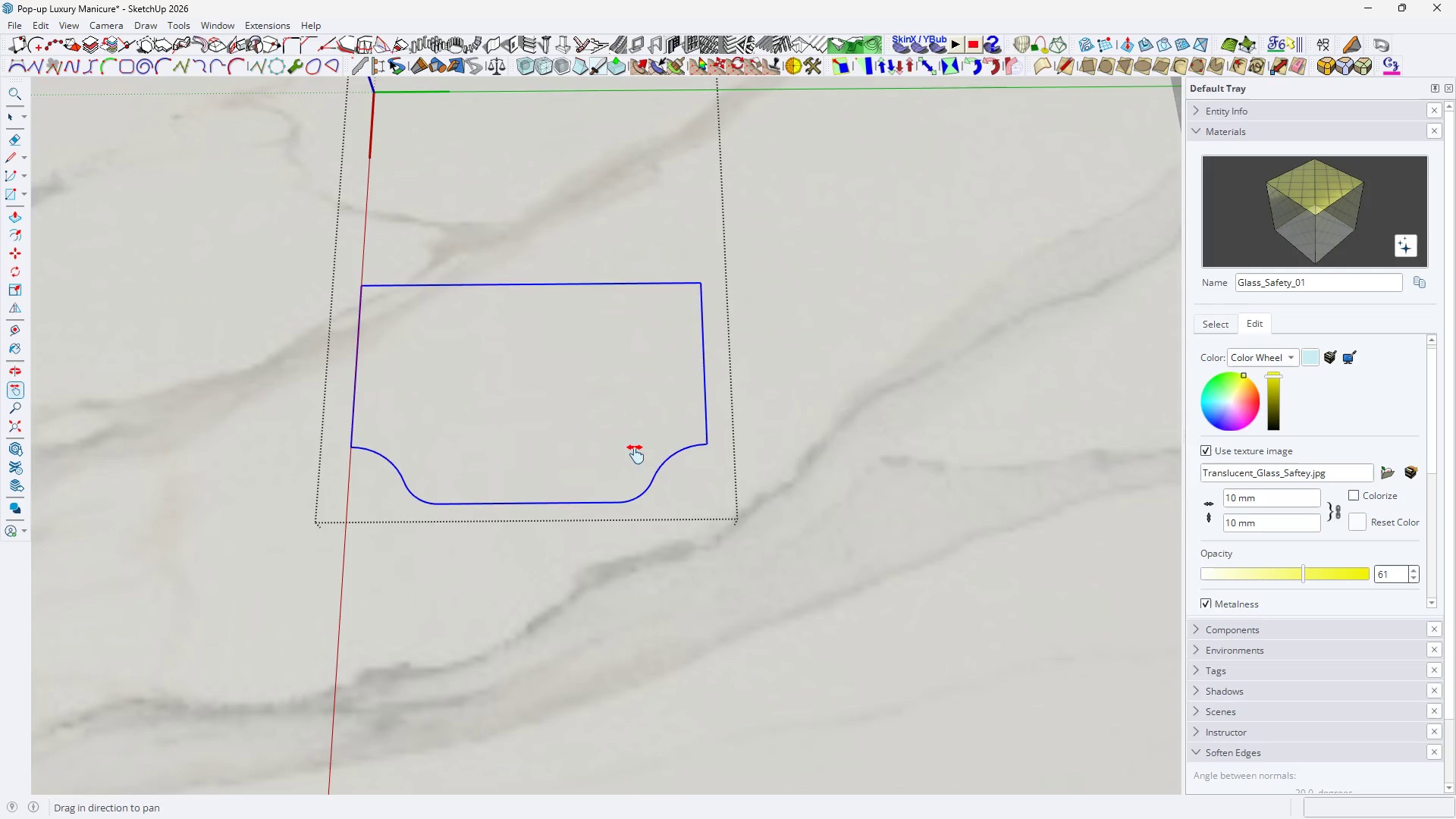 
key(L)
 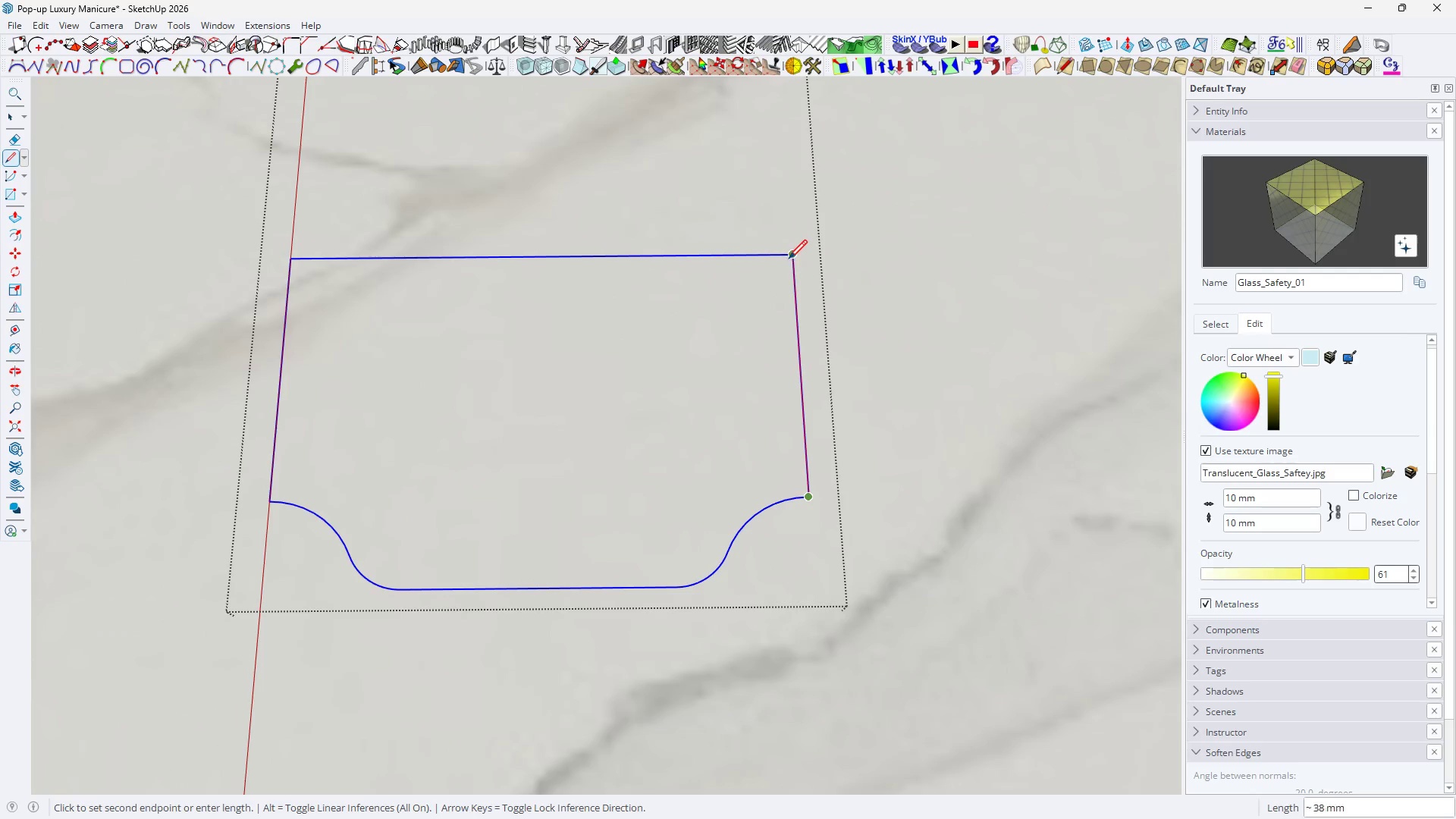 
scroll: coordinate [766, 509], scroll_direction: up, amount: 4.0
 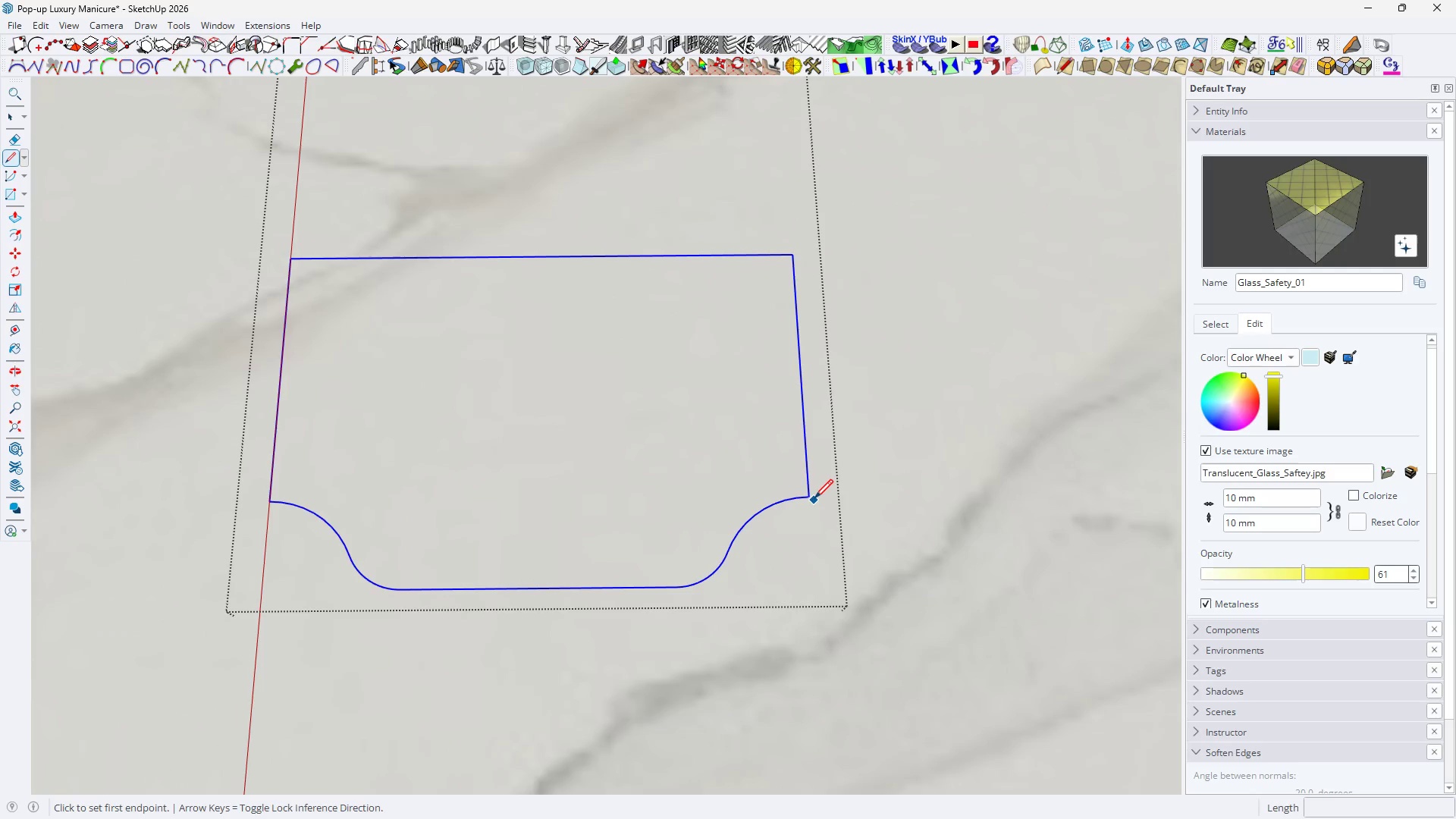 
key(Space)
 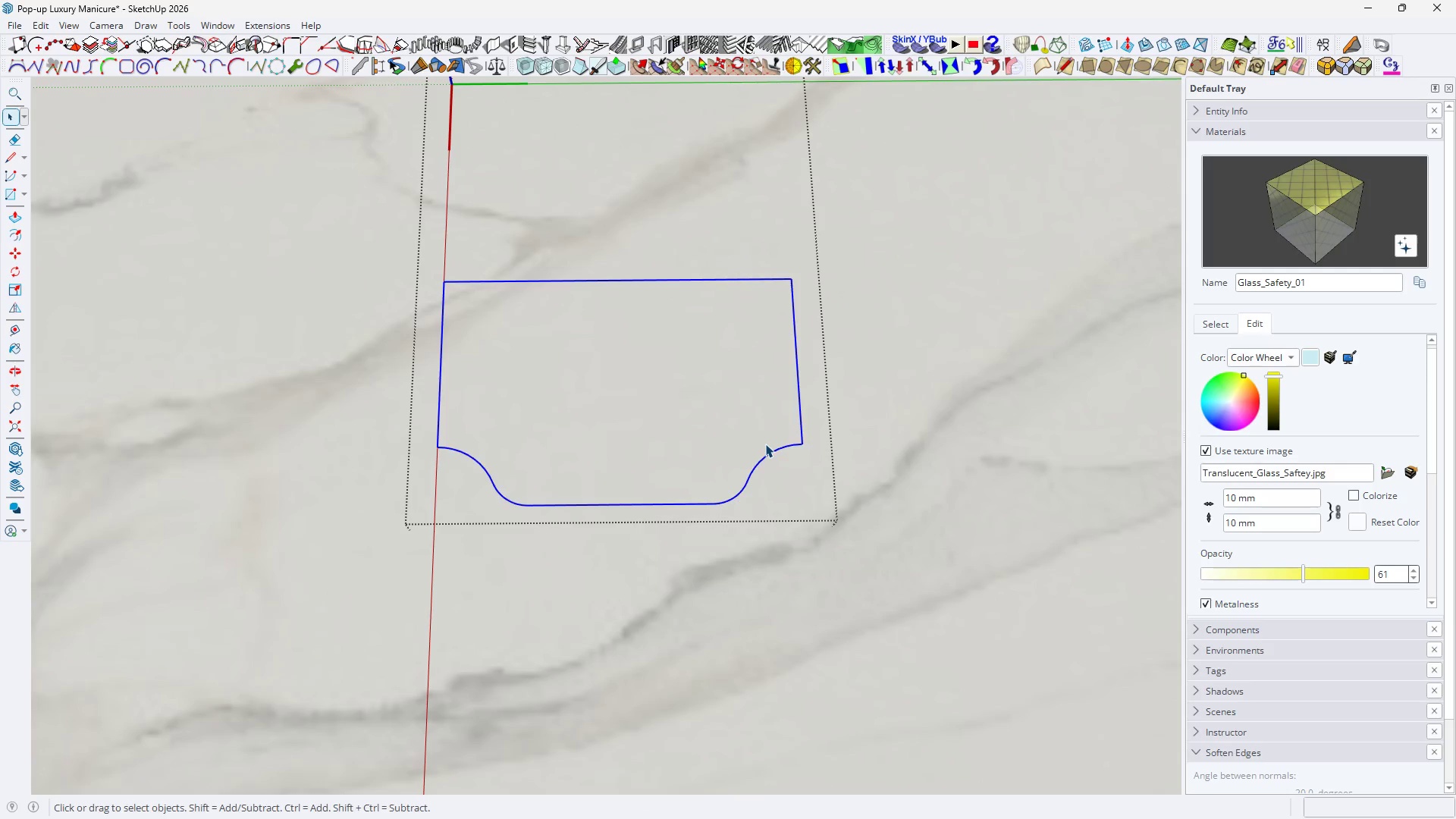 
scroll: coordinate [790, 355], scroll_direction: down, amount: 4.0
 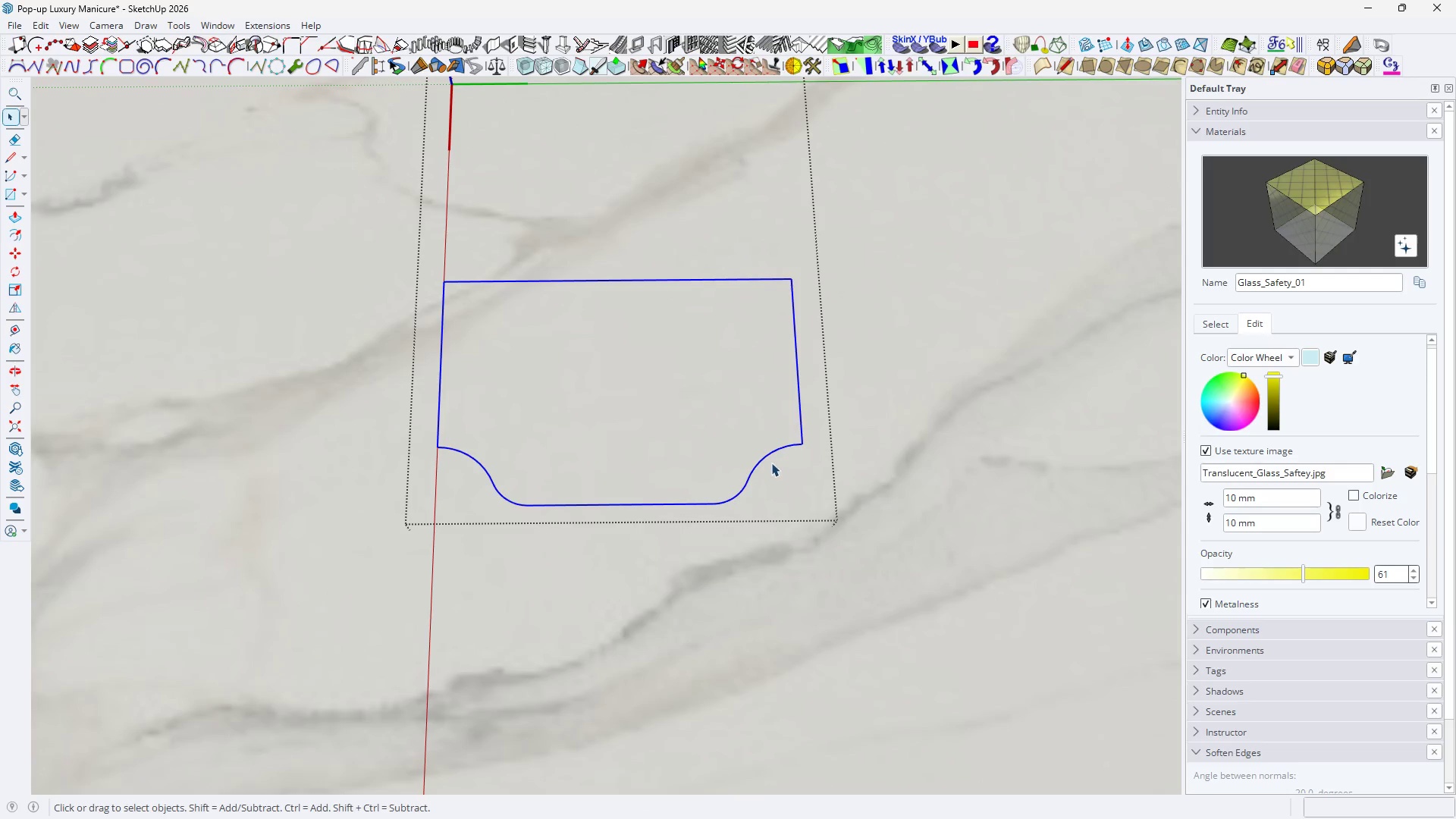 
double_click([763, 449])
 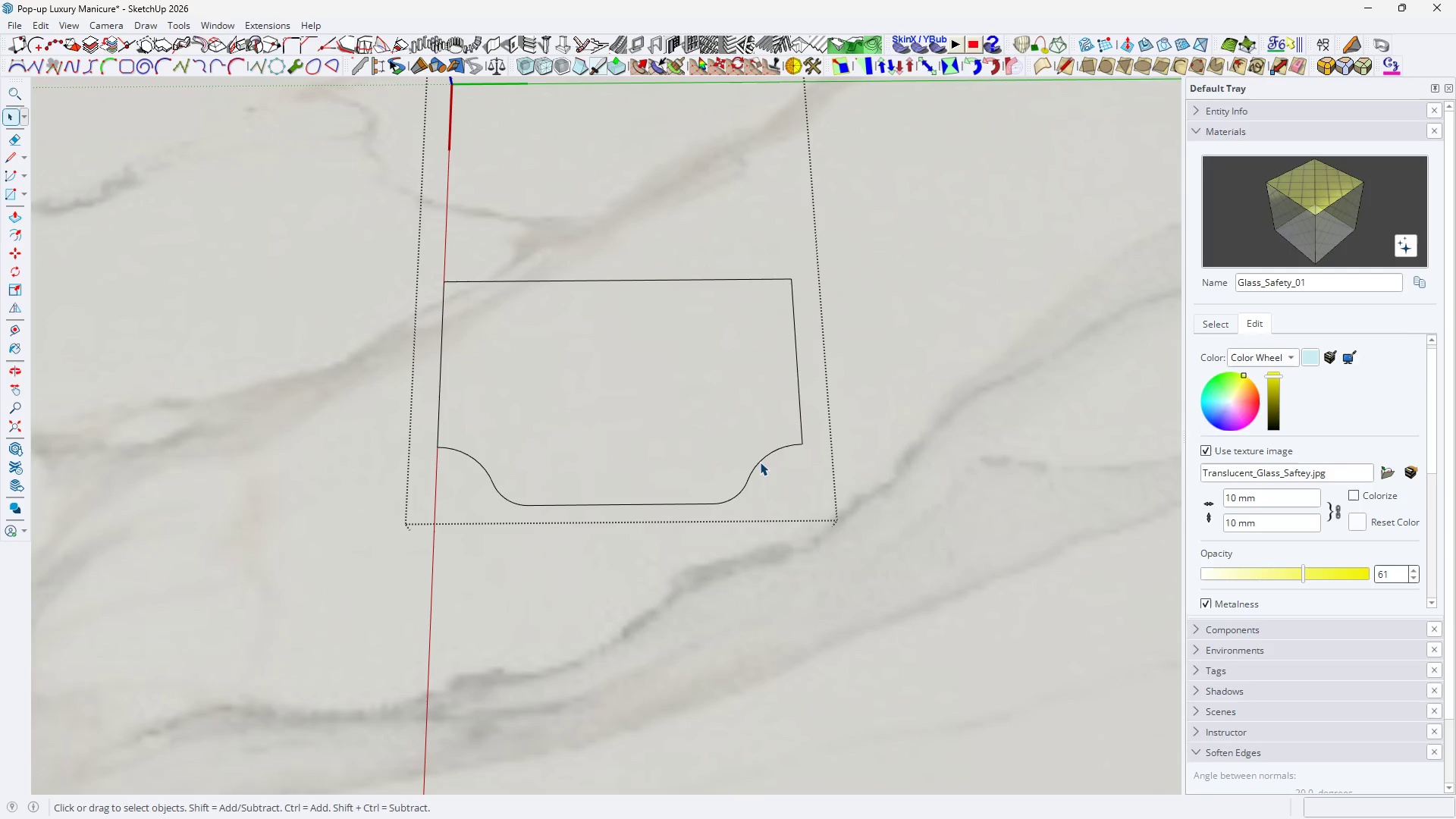 
triple_click([760, 462])
 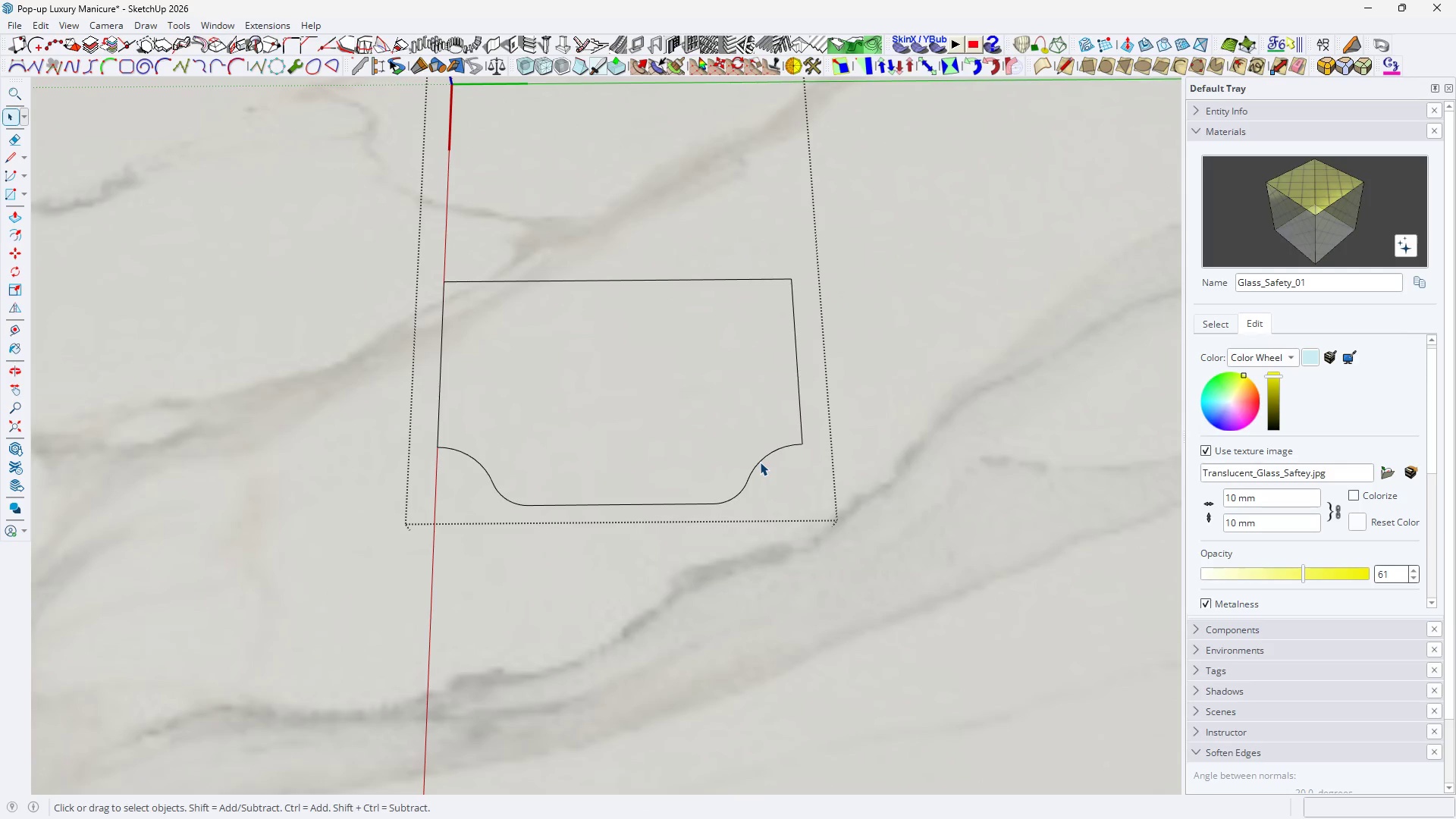 
triple_click([760, 462])
 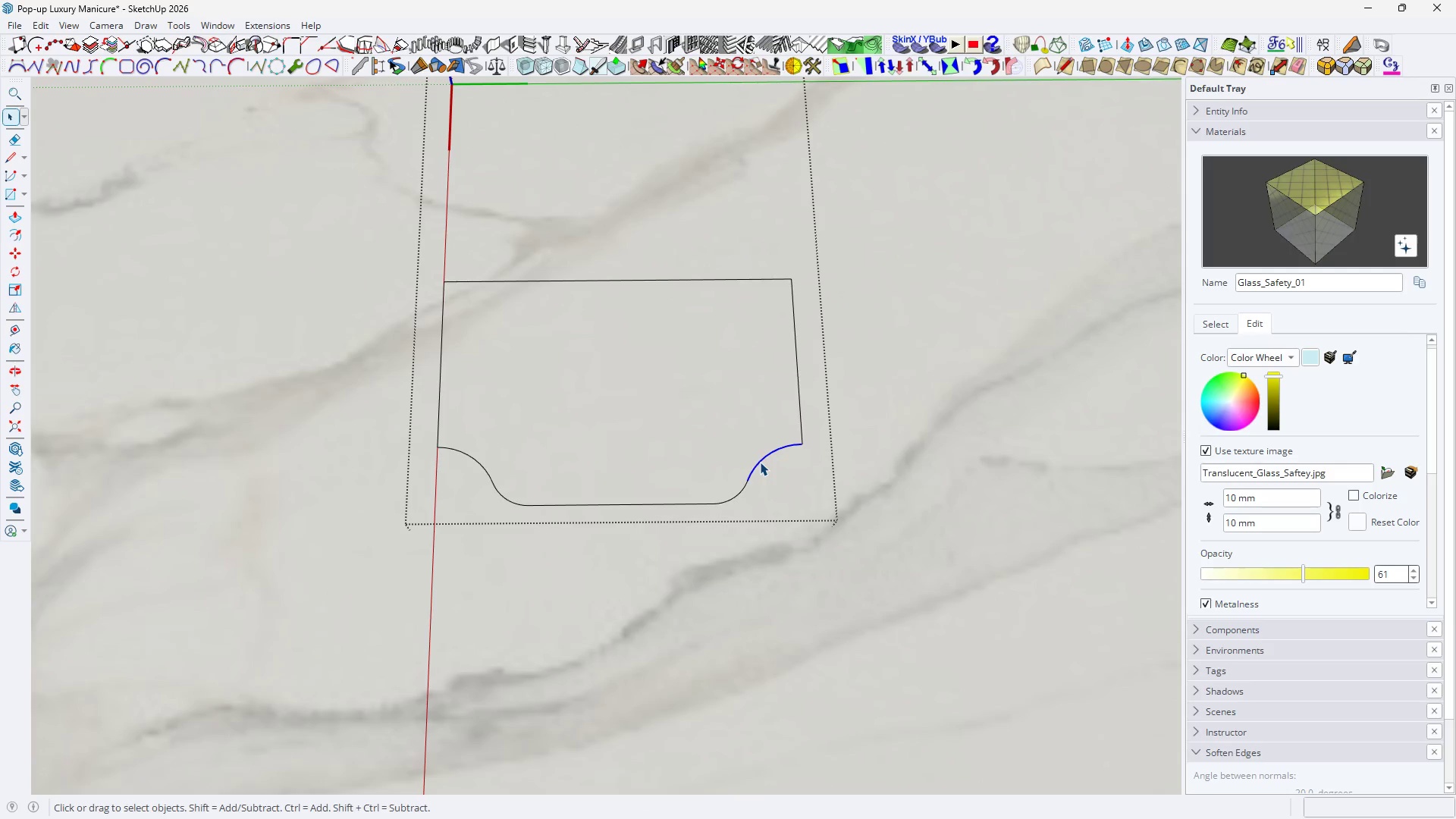 
triple_click([760, 462])
 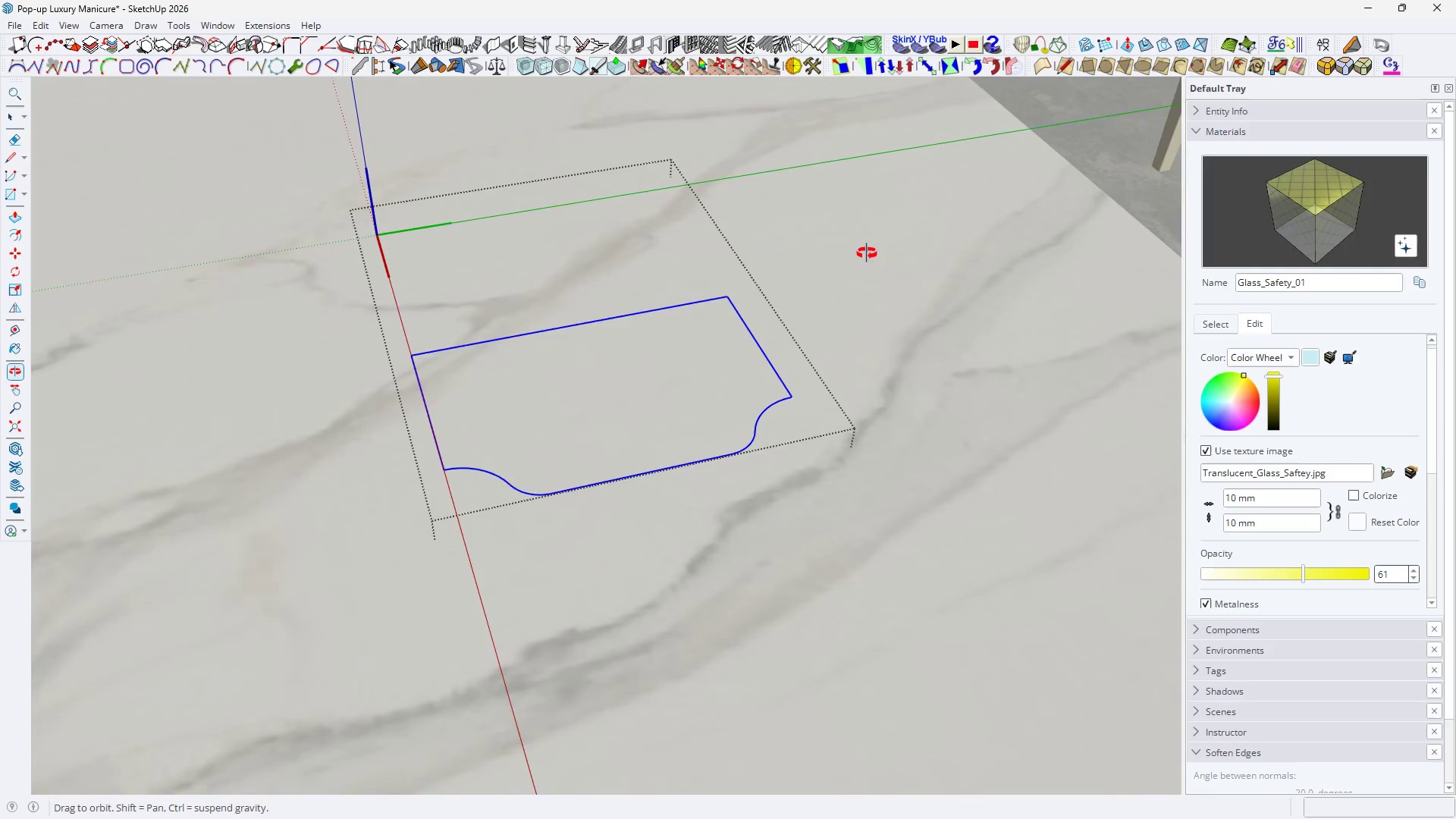 
key(Space)
 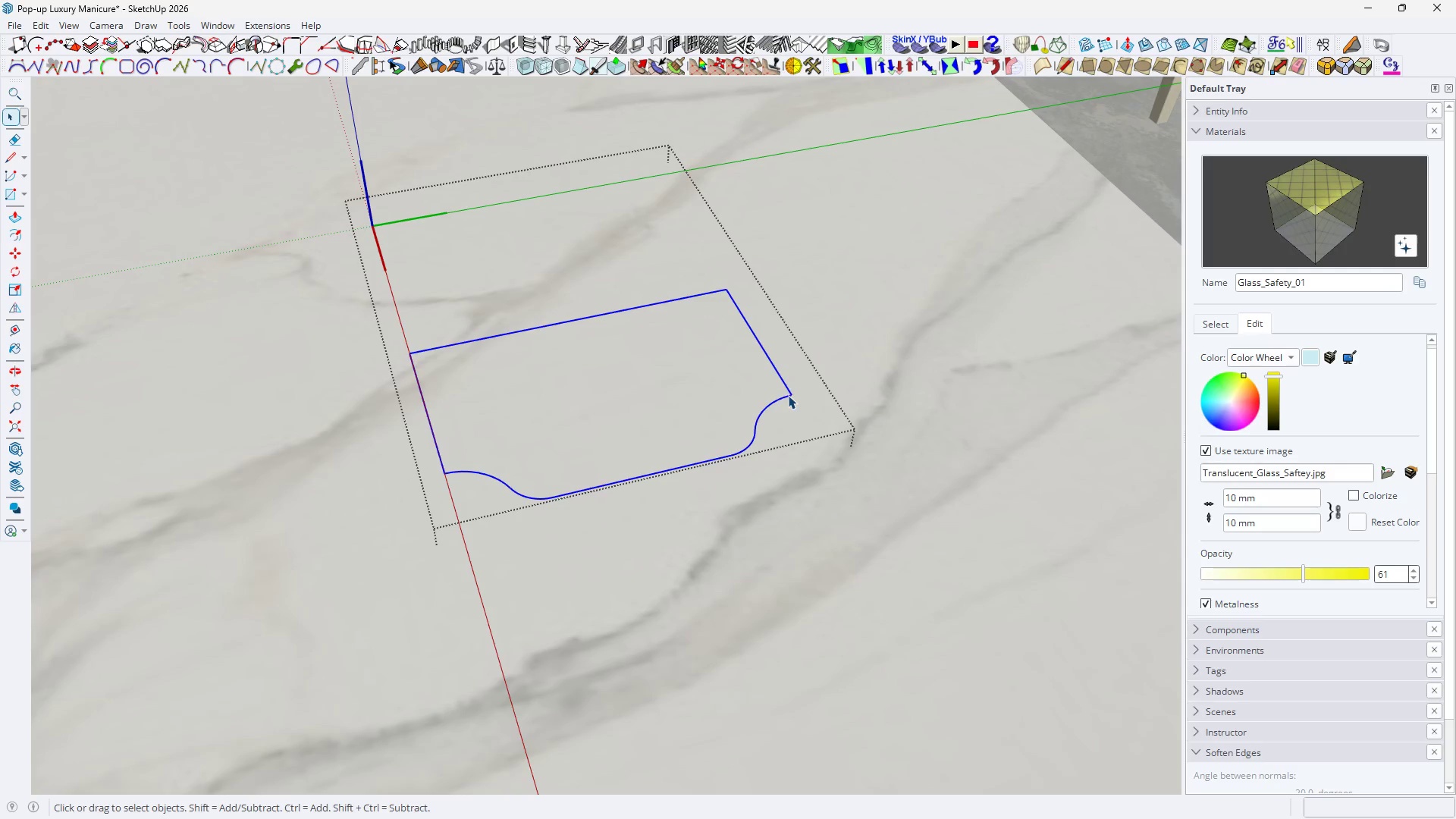 
key(M)
 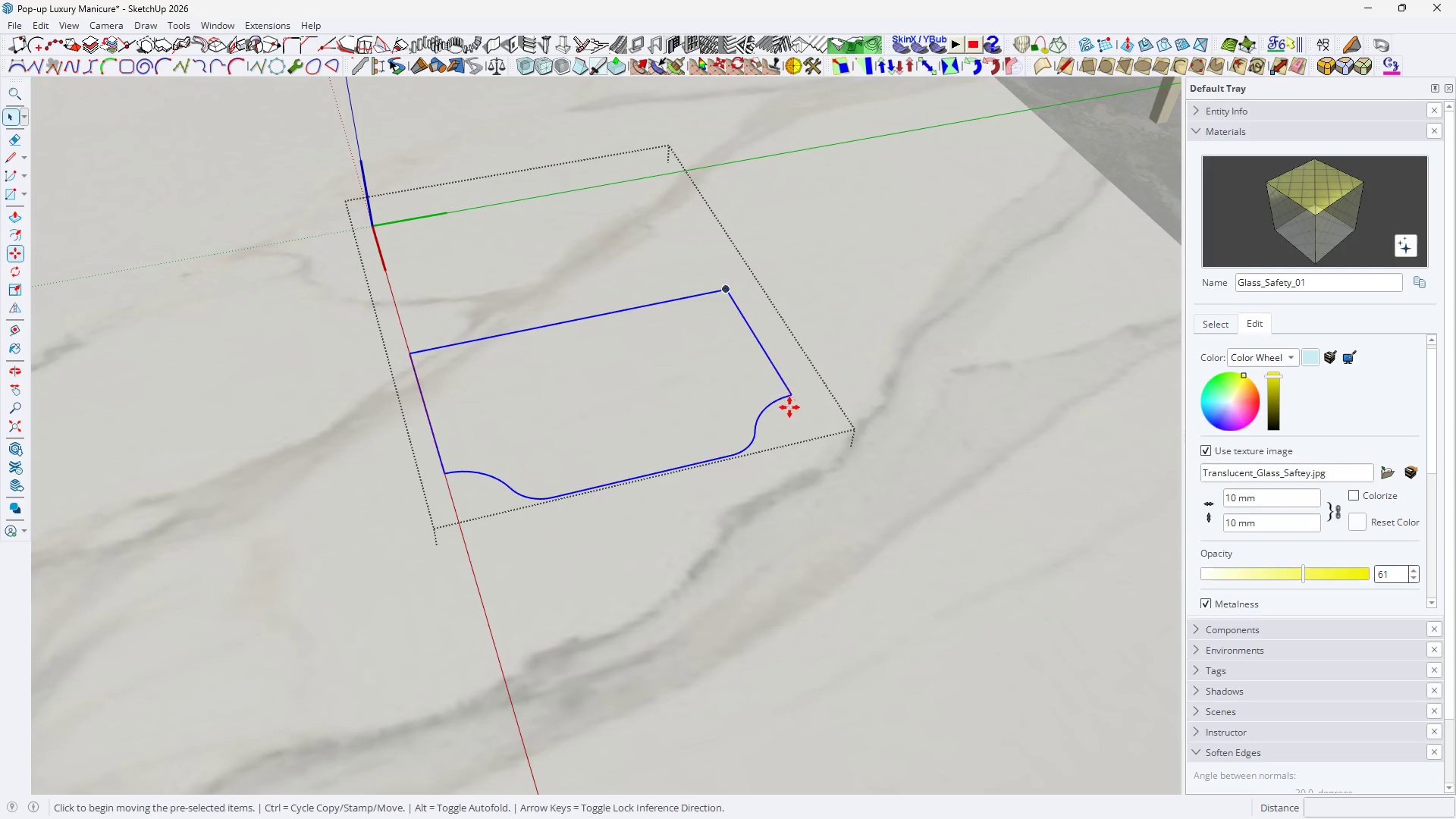 
left_click([786, 431])
 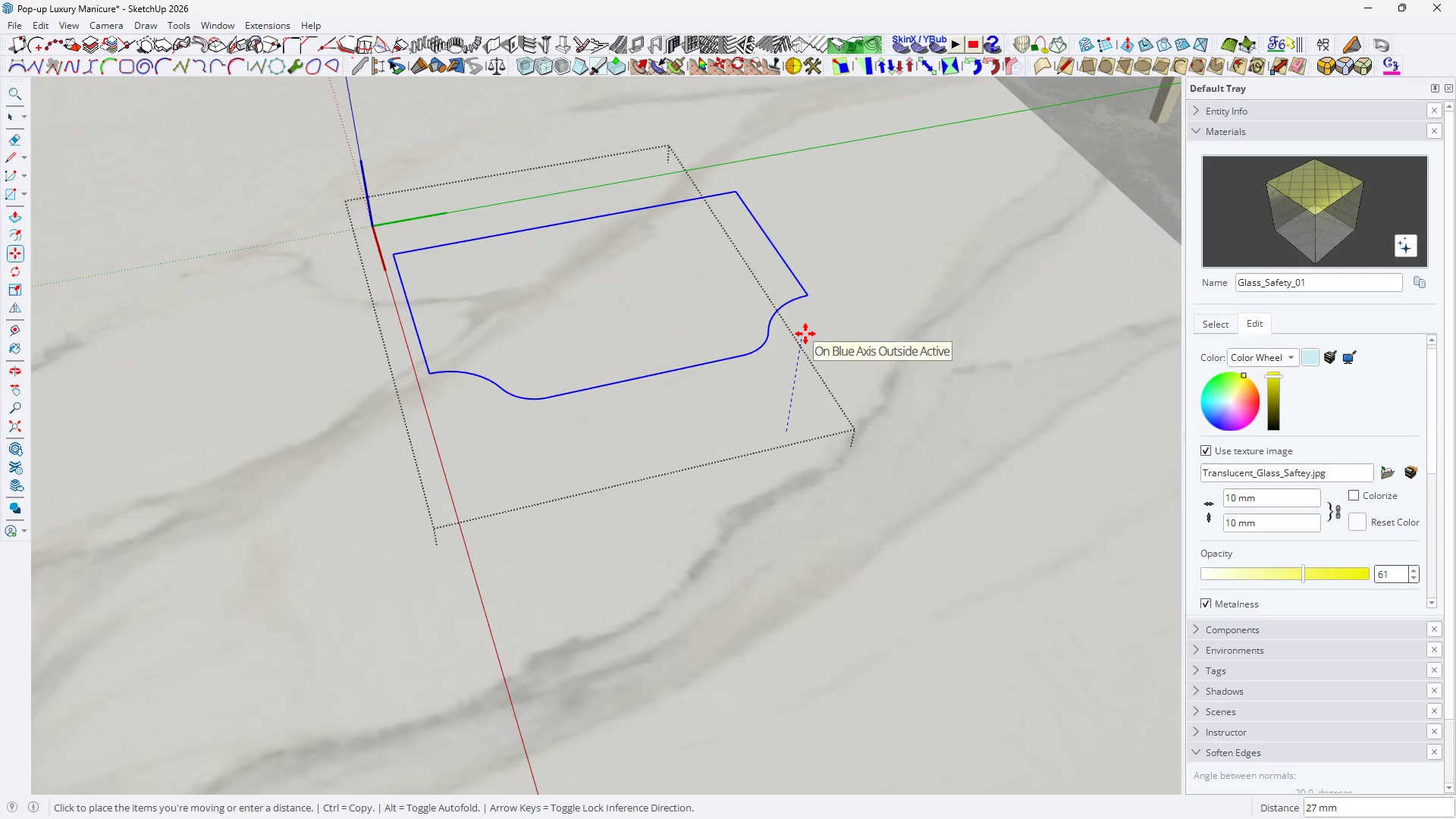 
key(Space)
 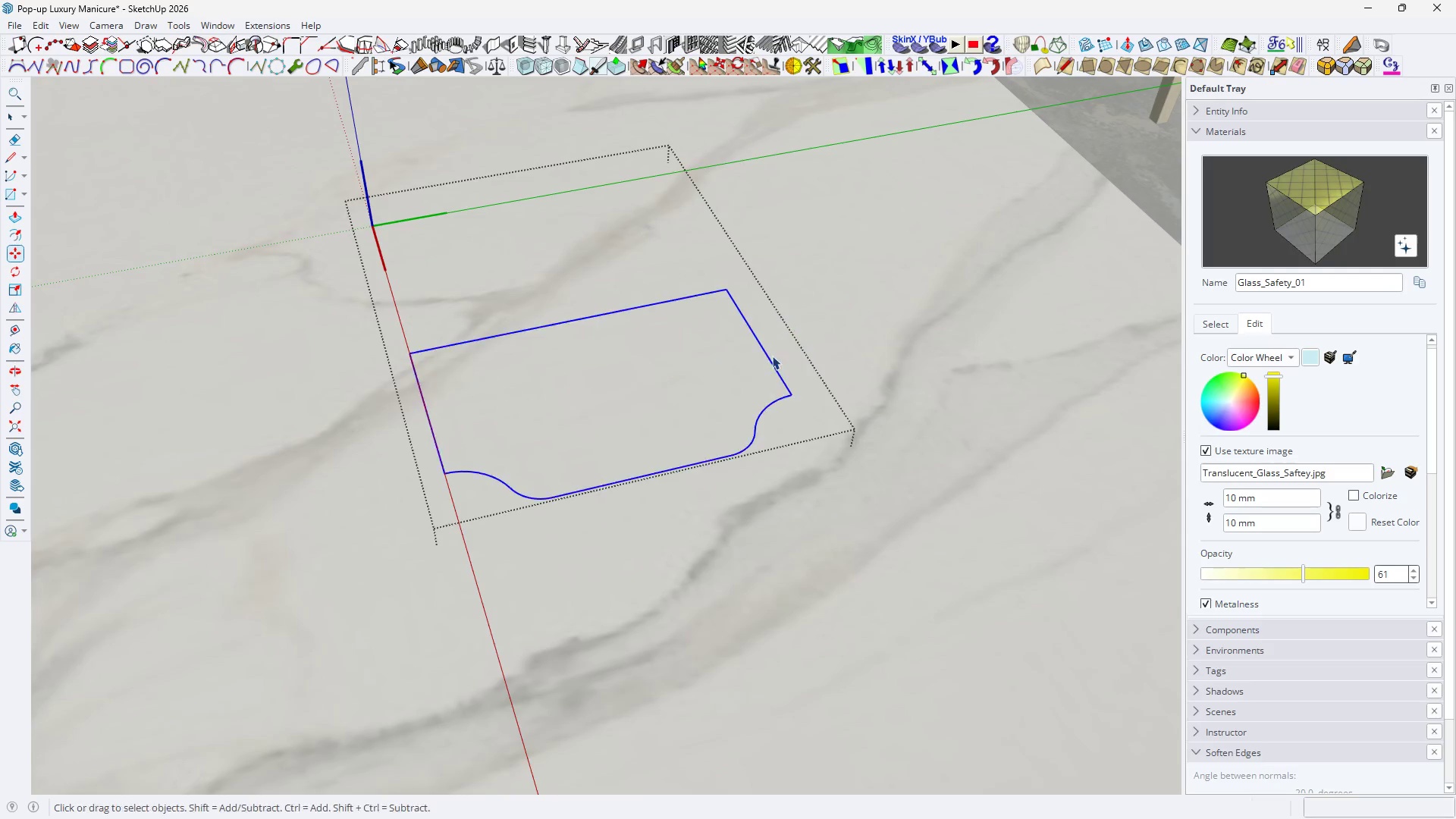 
key(Space)
 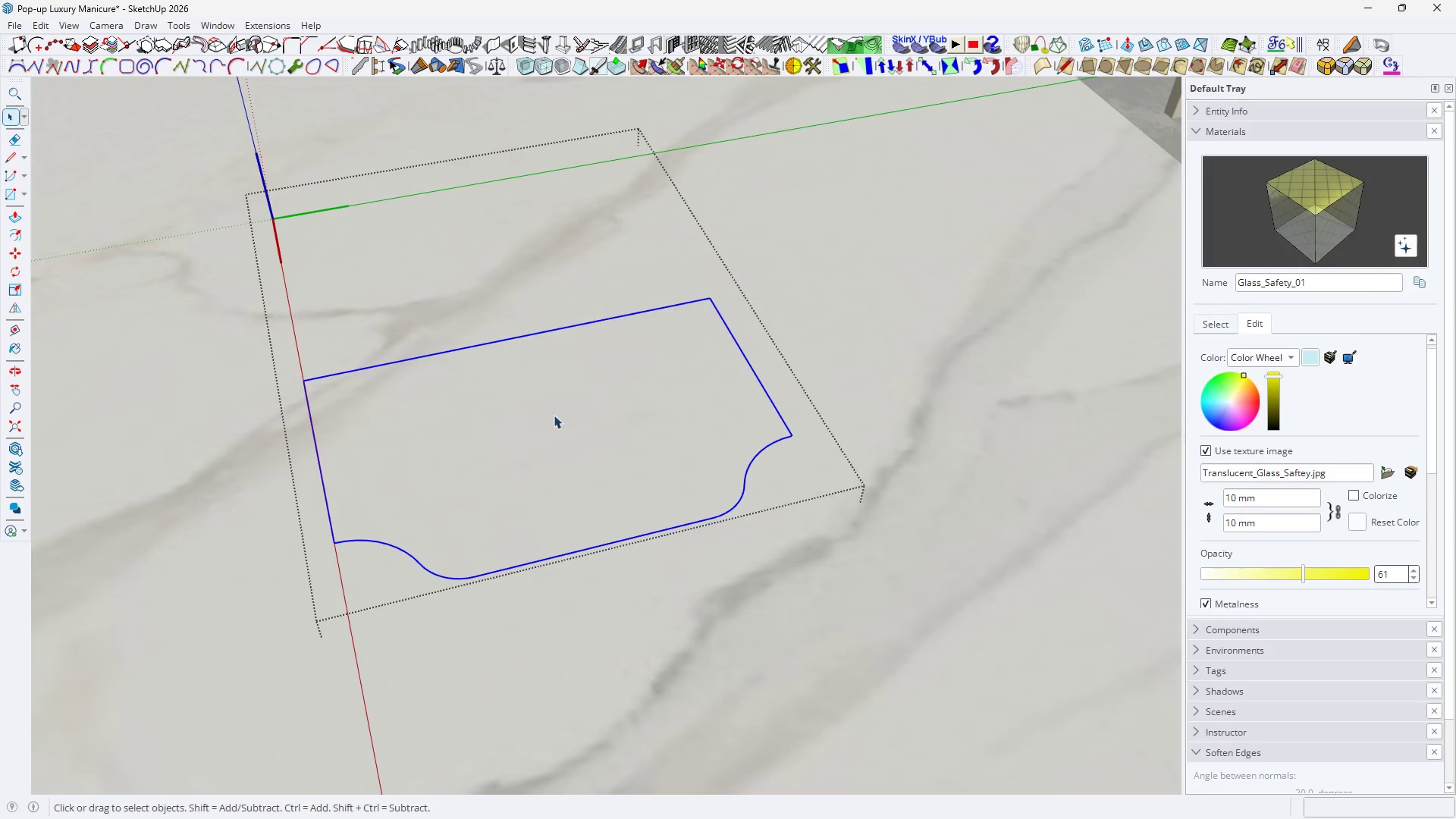 
key(L)
 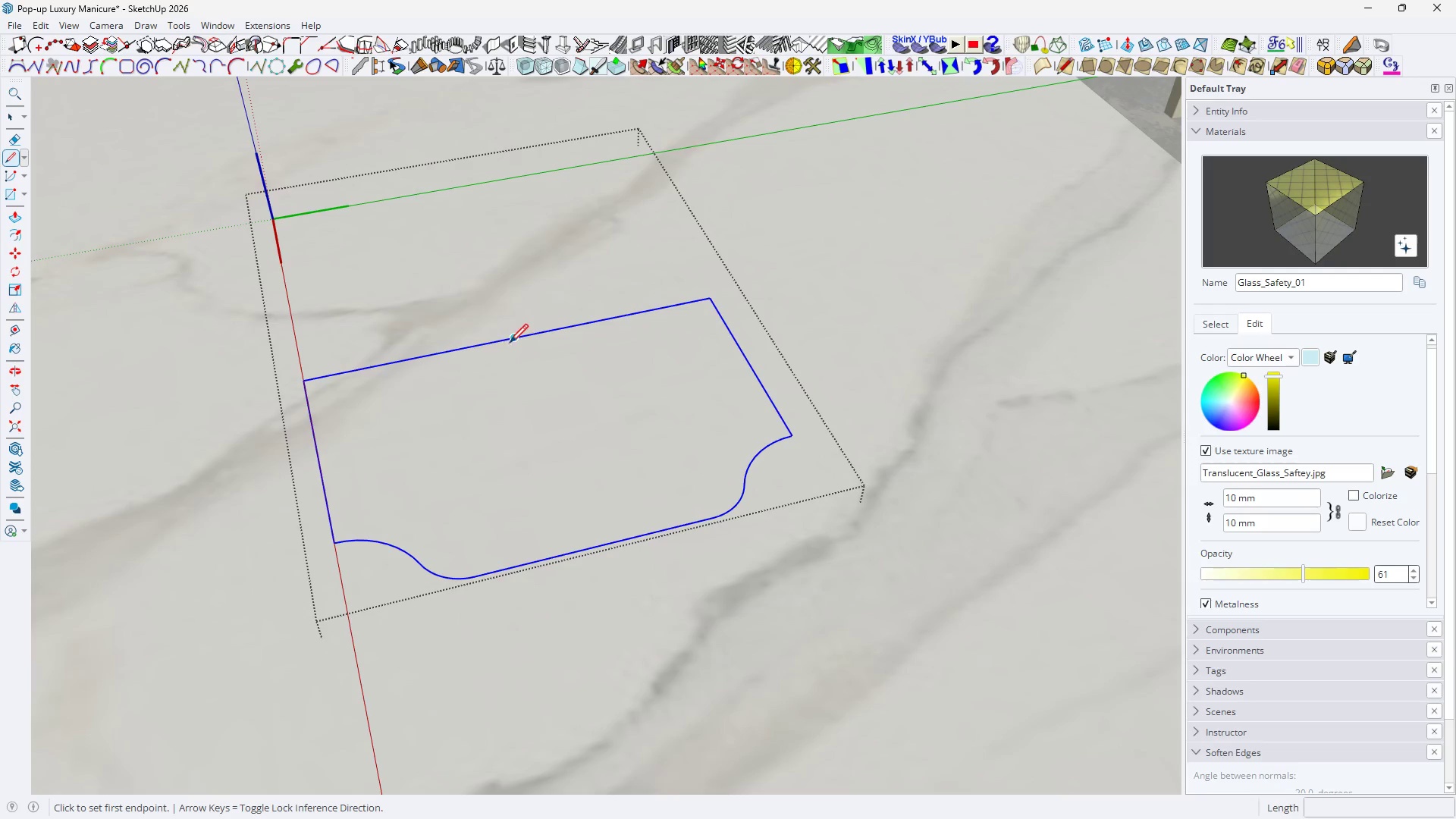 
scroll: coordinate [741, 478], scroll_direction: up, amount: 1.0
 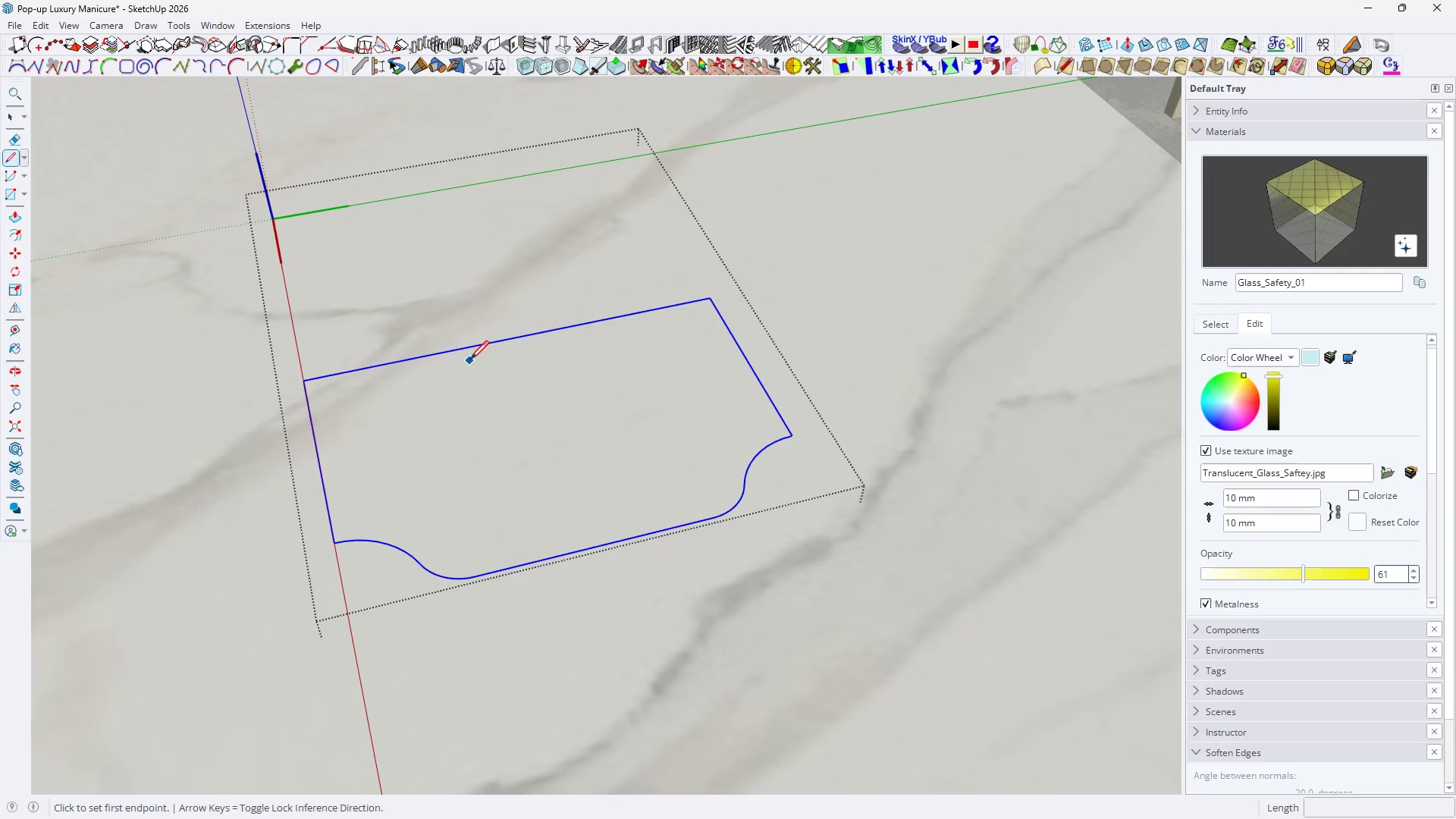 
left_click([511, 345])
 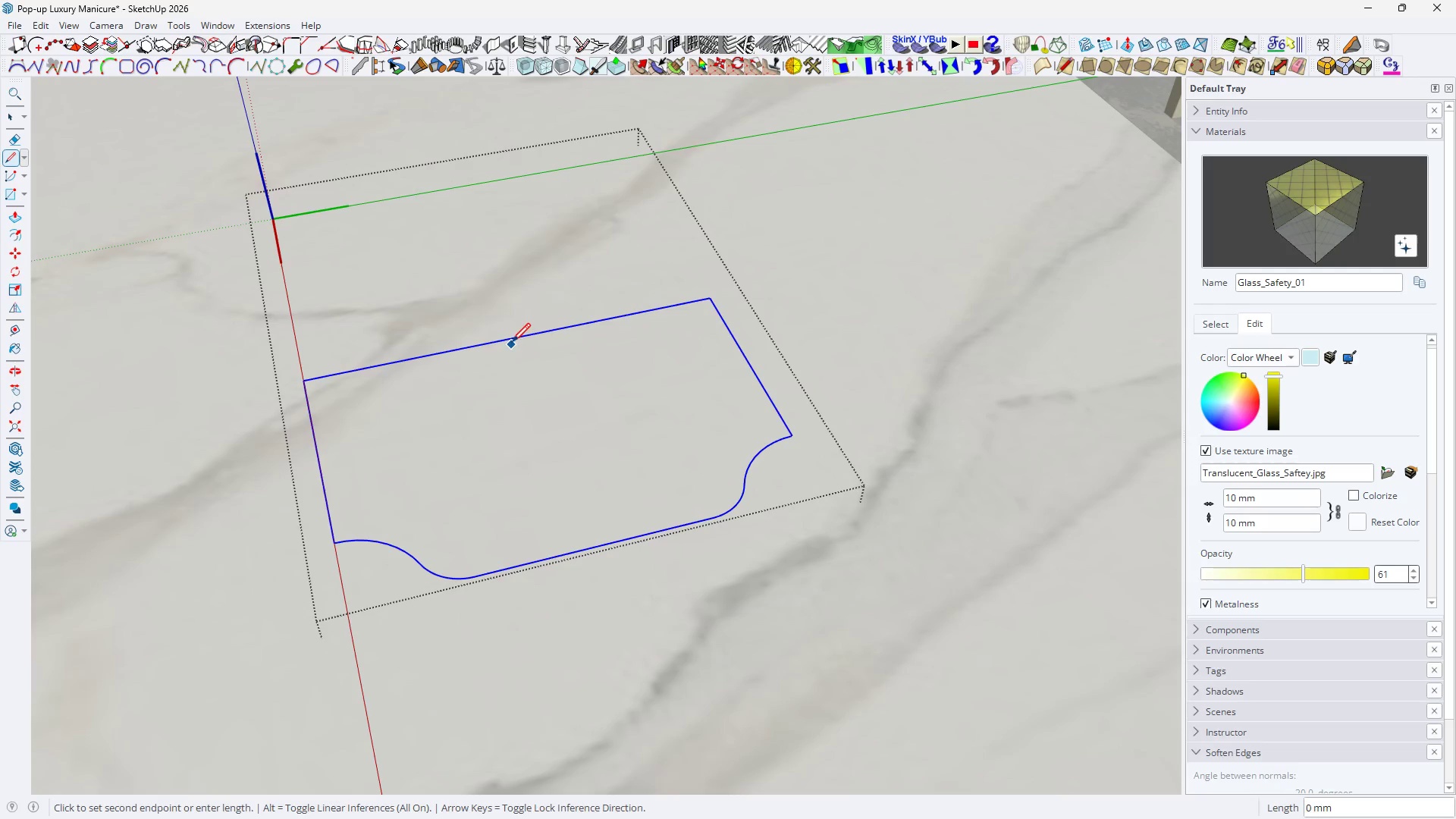 
key(Space)
 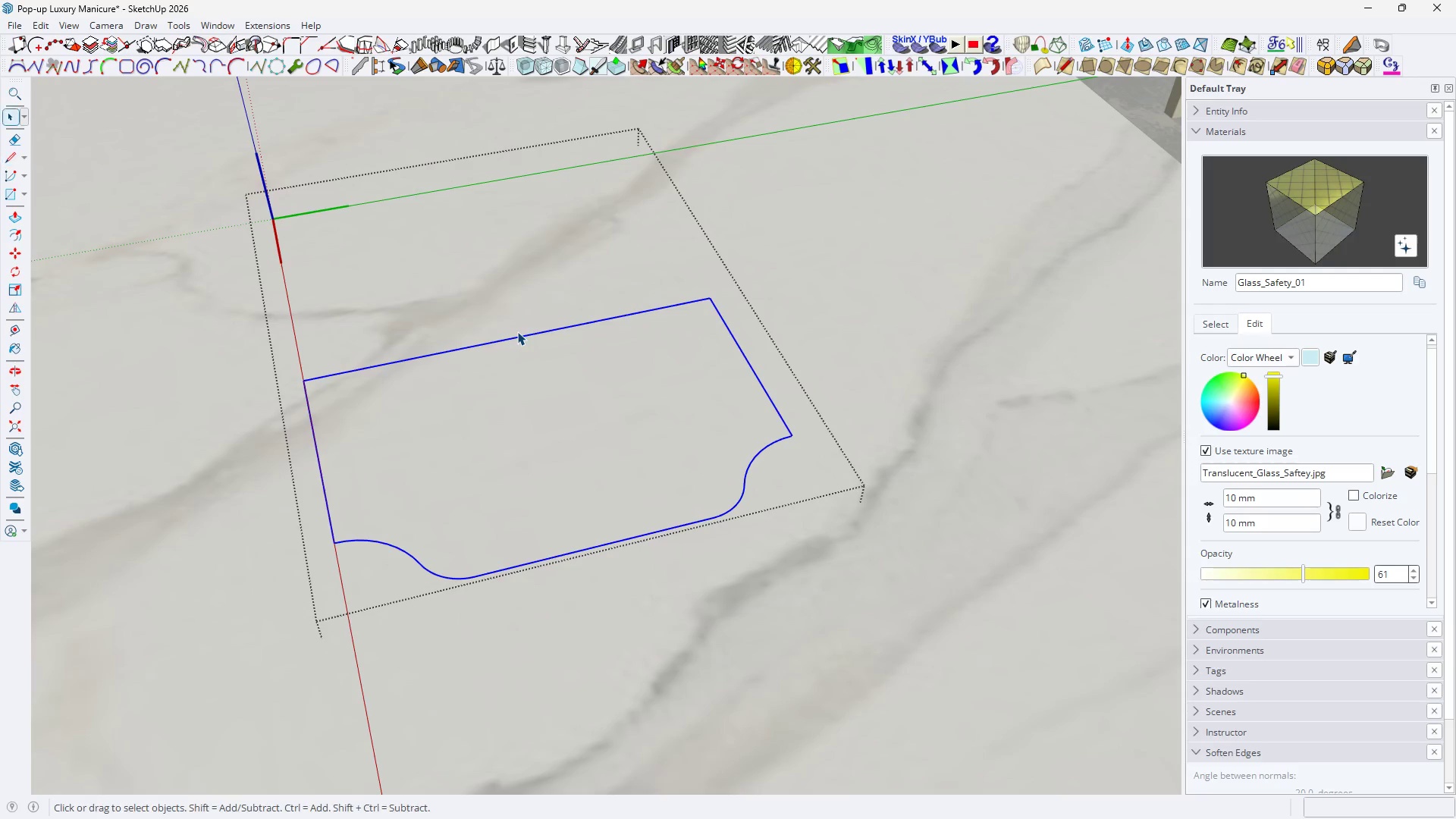 
key(L)
 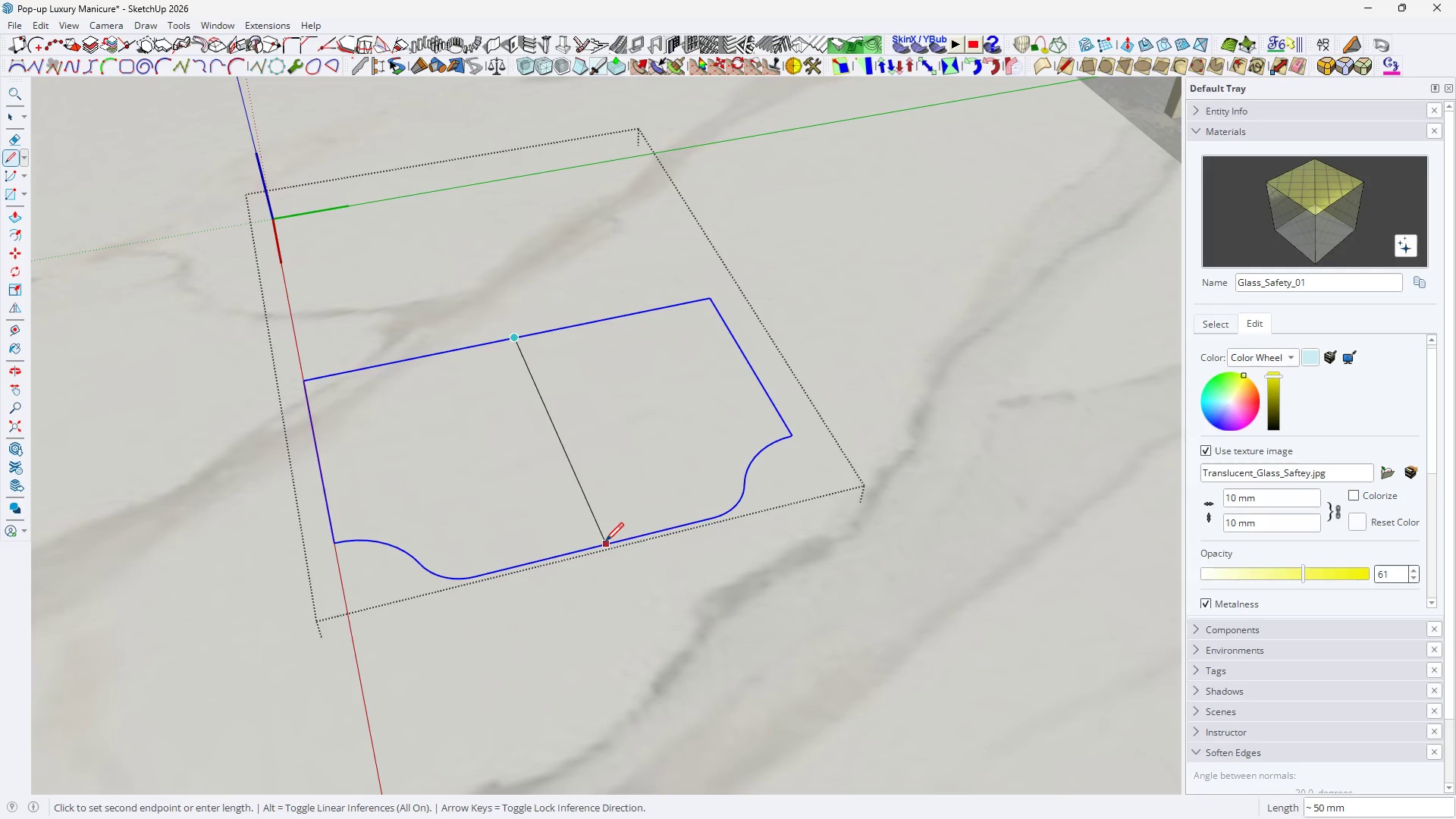 
left_click([594, 541])
 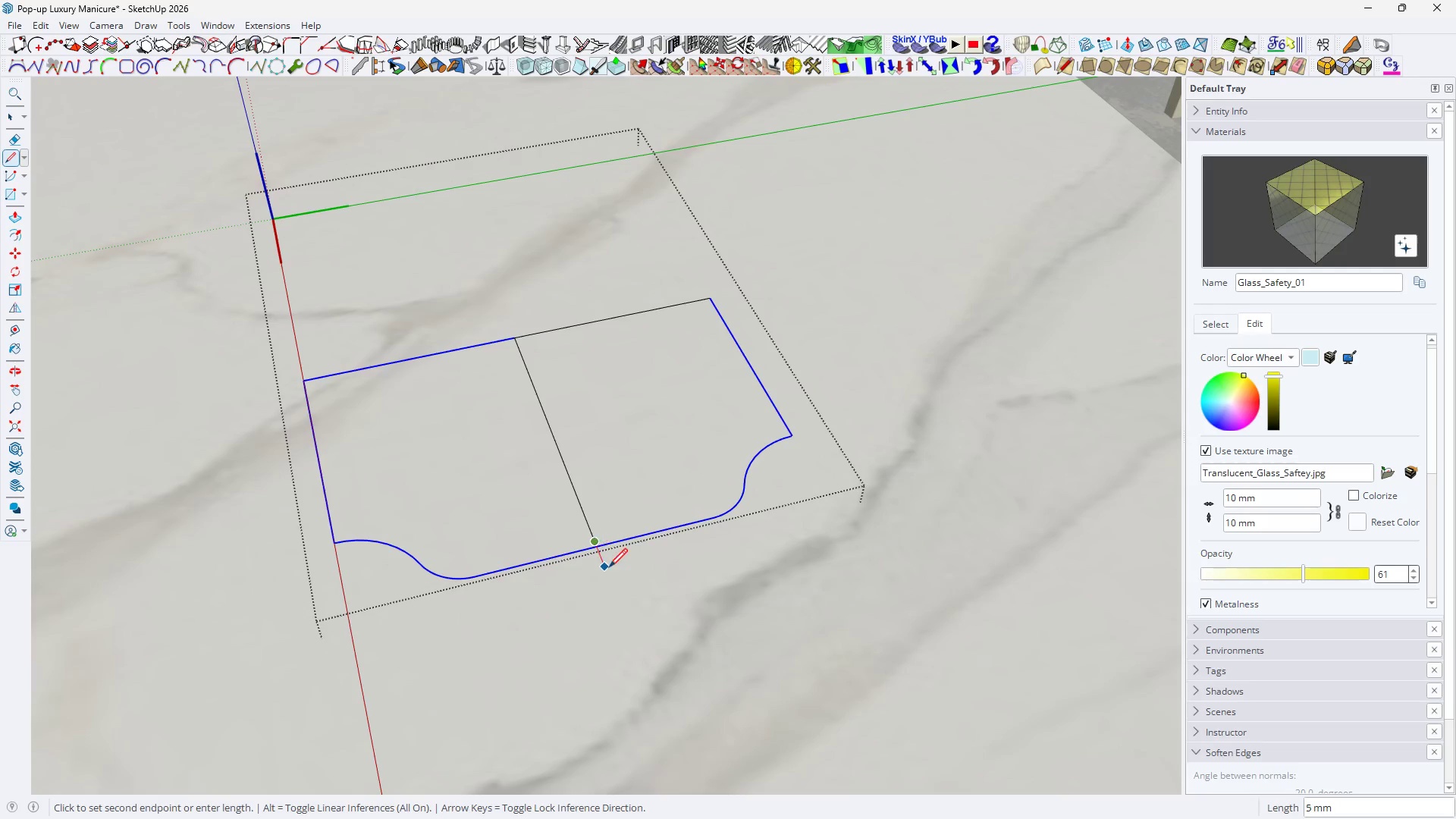 
left_click([613, 579])
 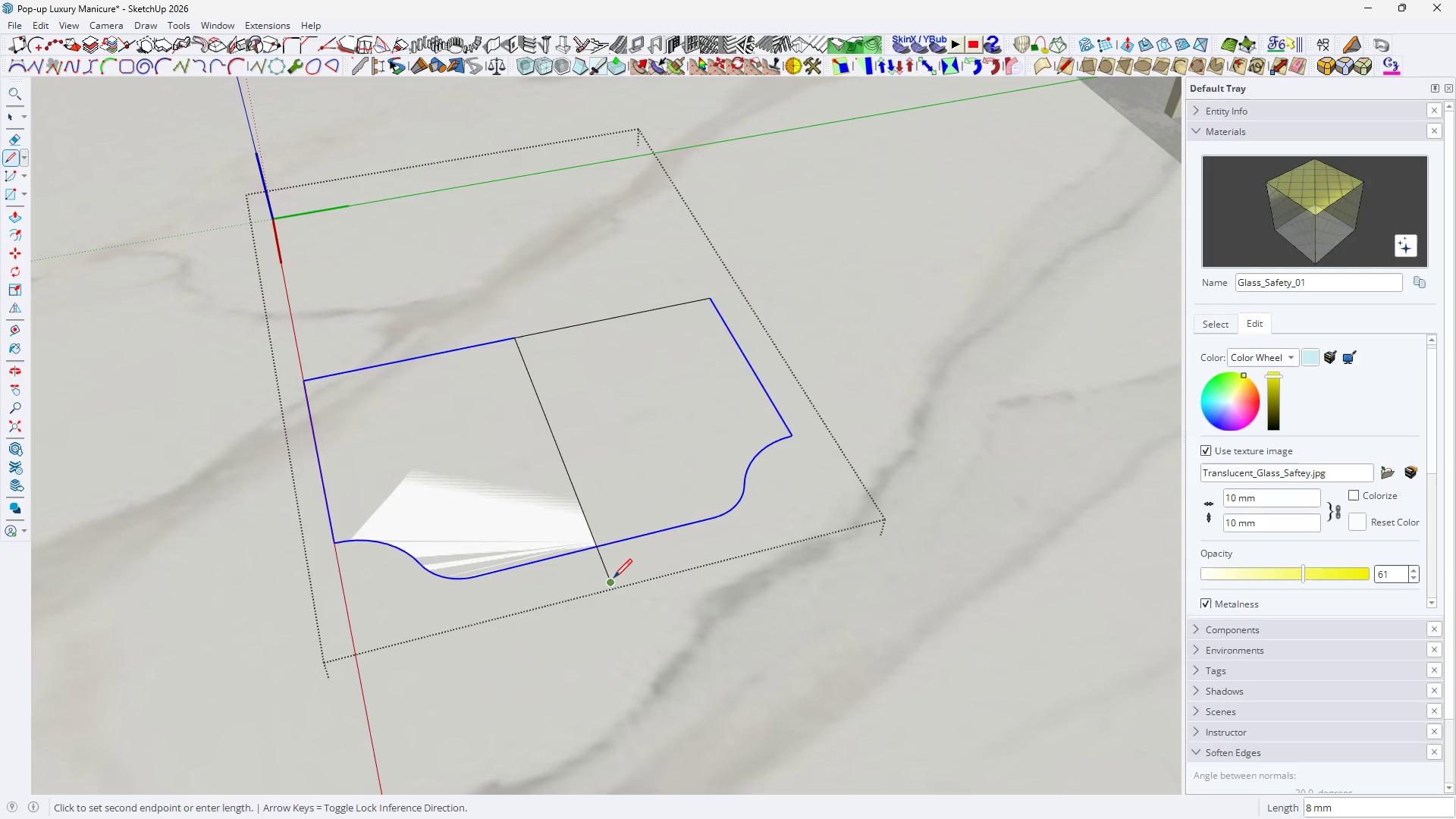 
key(Space)
 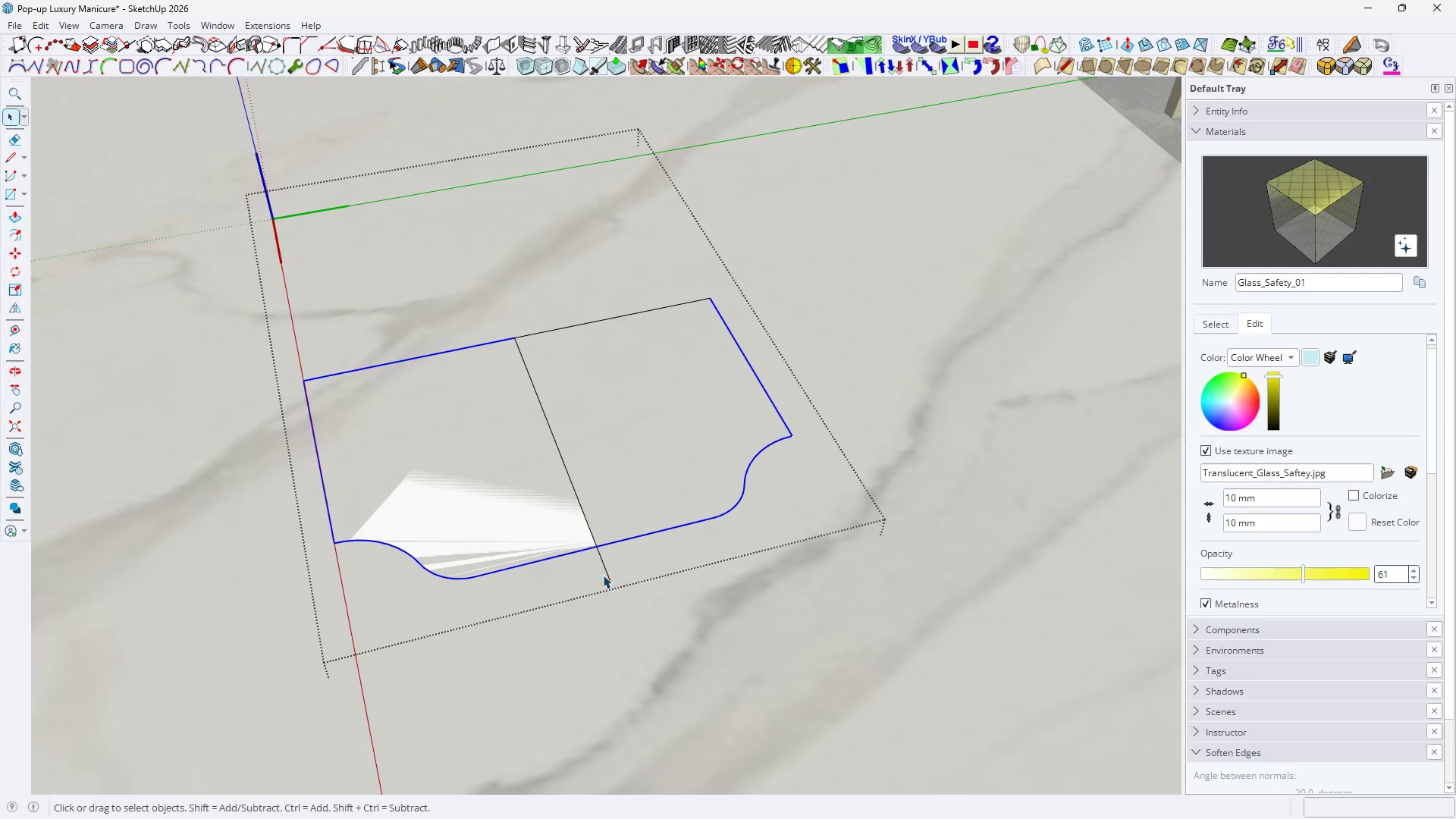 
key(E)
 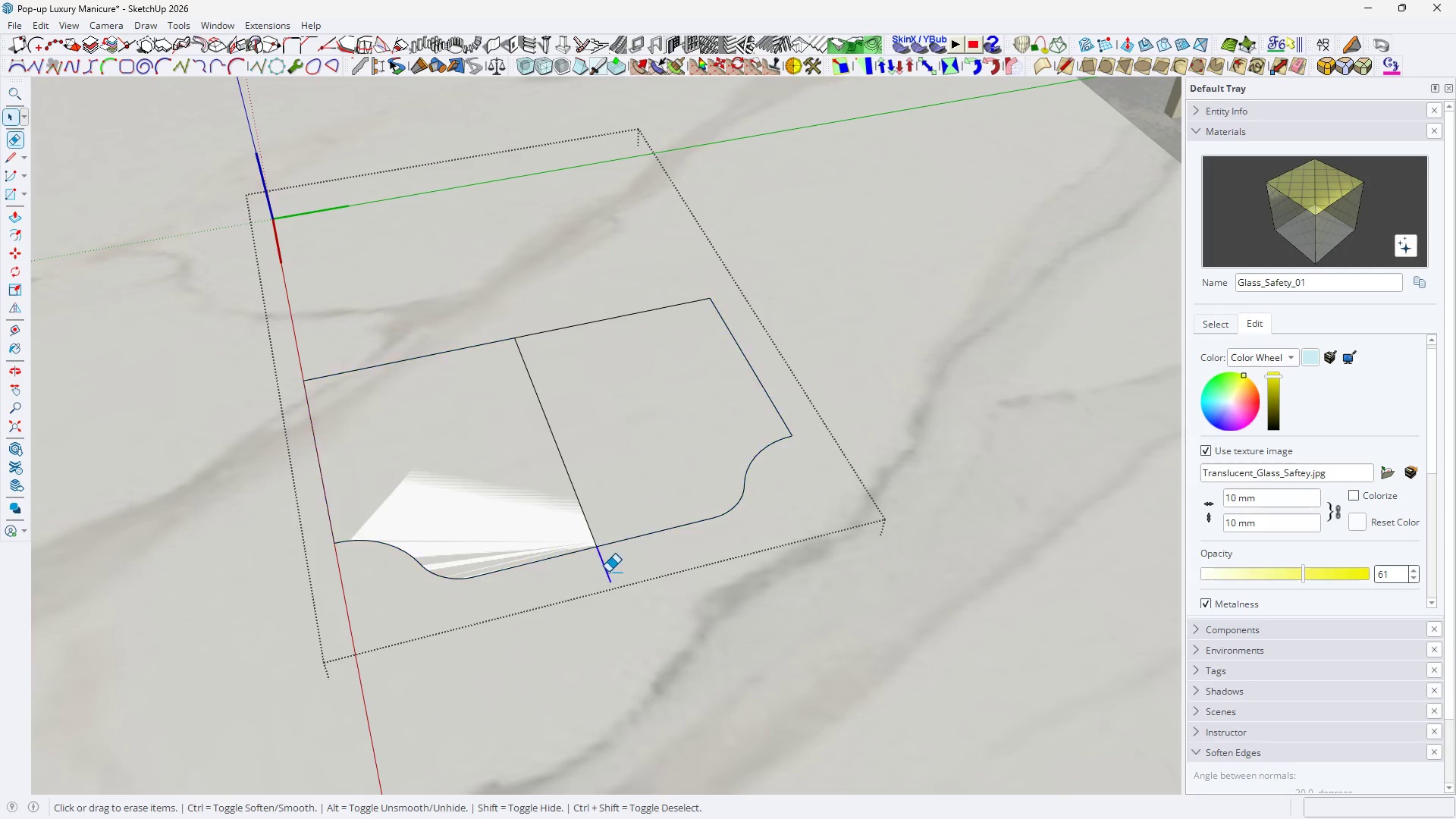 
left_click_drag(start_coordinate=[605, 573], to_coordinate=[639, 570])
 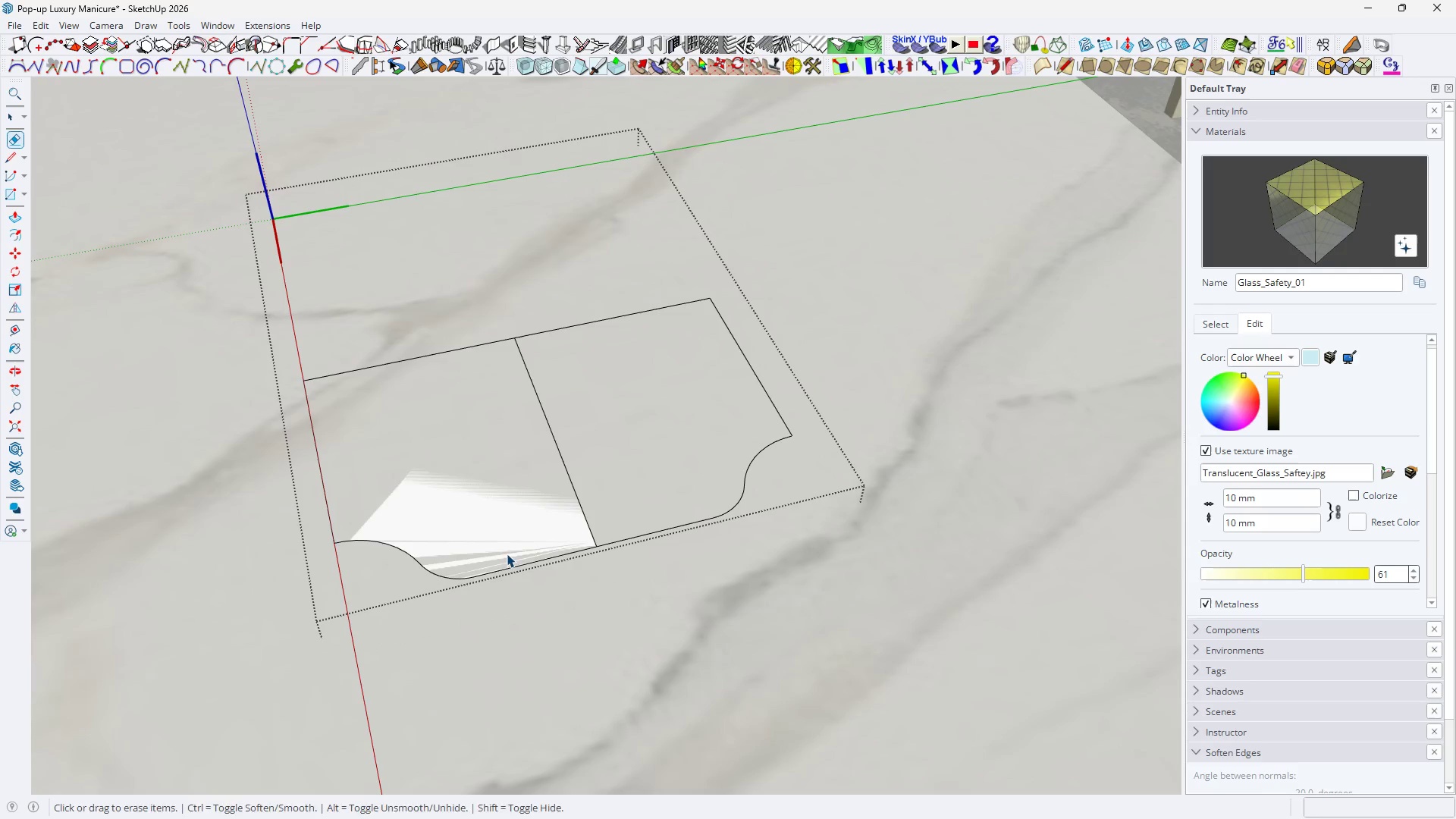 
key(Space)
 